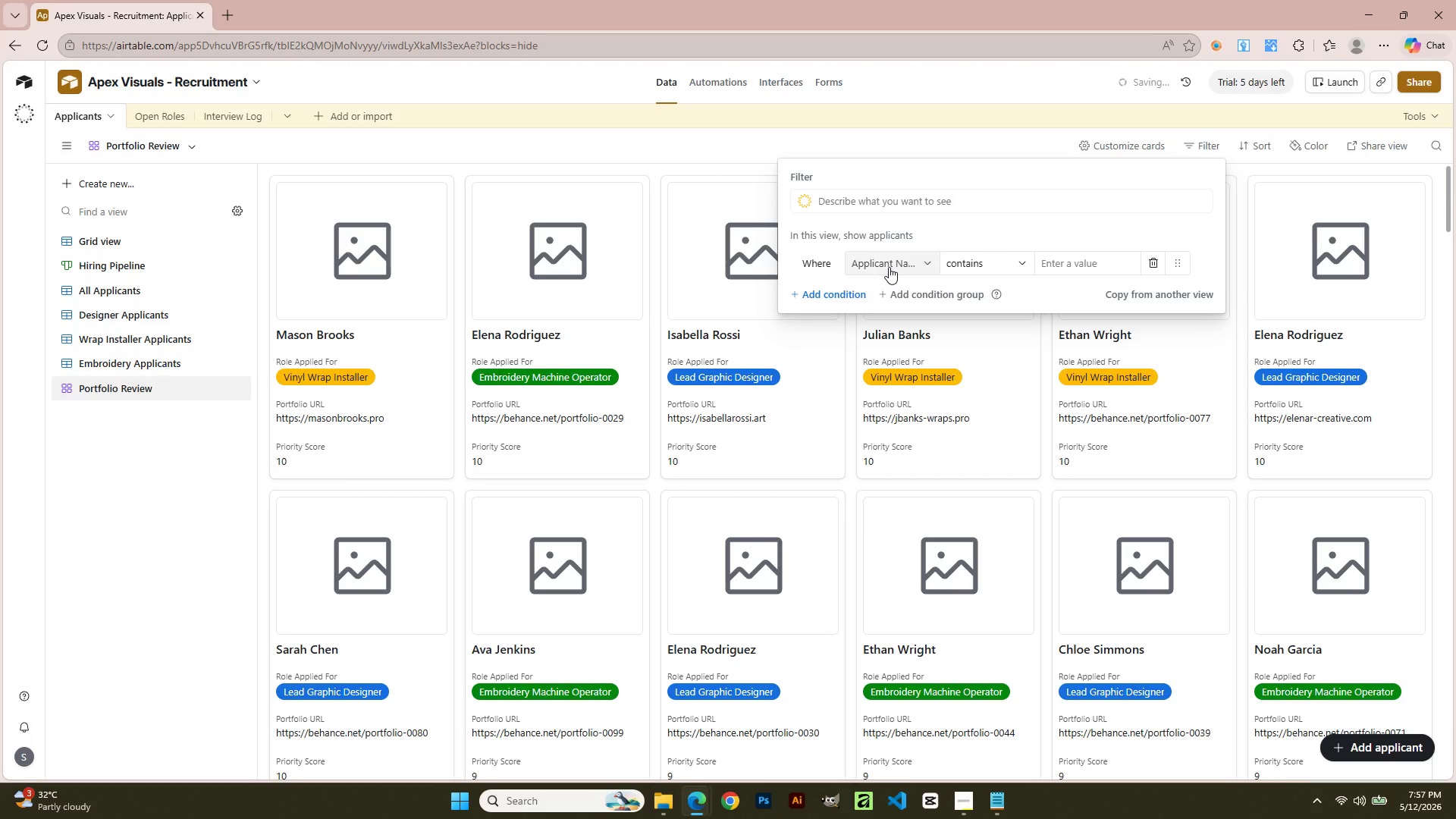 
left_click([889, 267])
 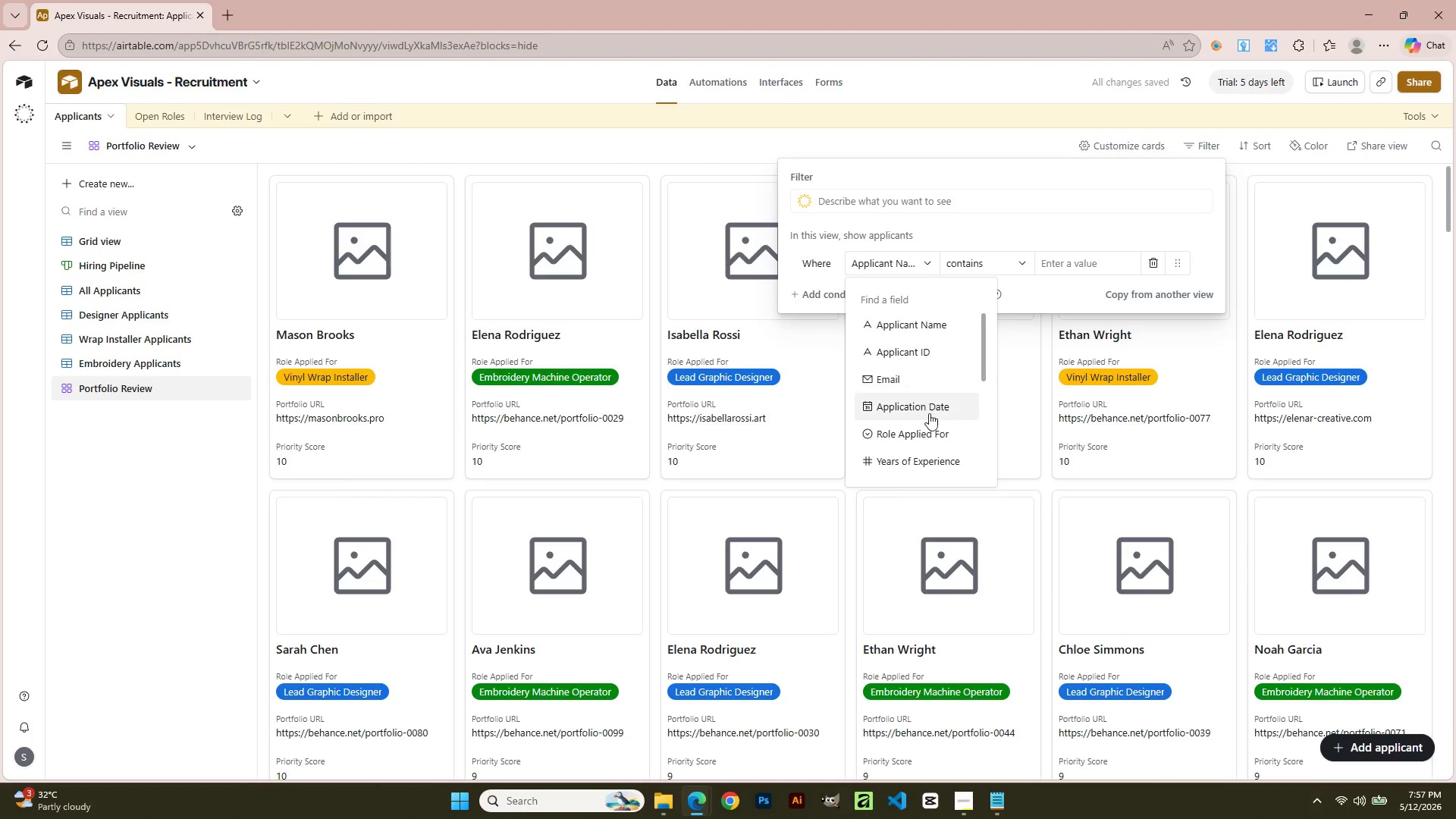 
left_click([920, 411])
 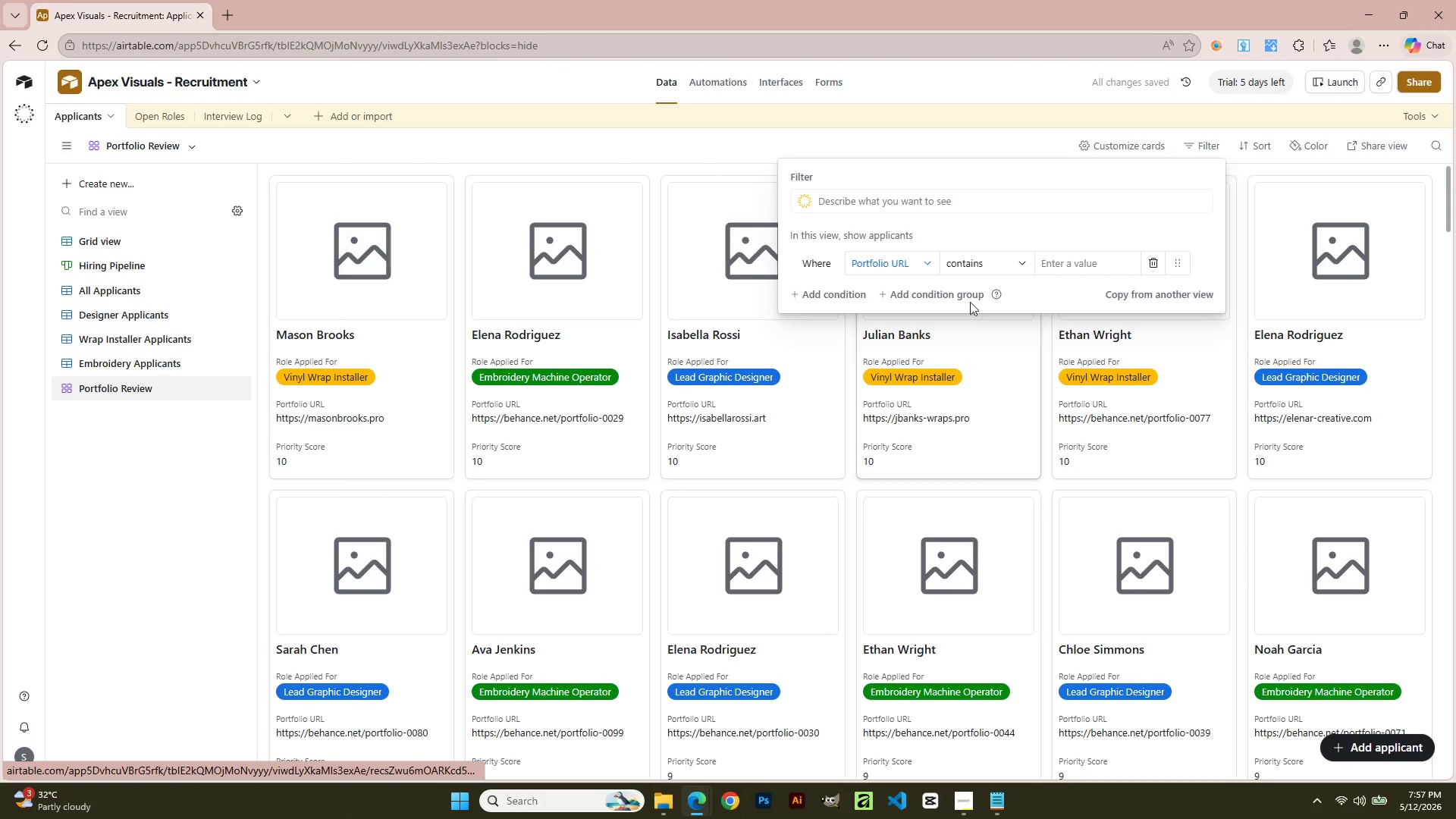 
scroll: coordinate [931, 426], scroll_direction: down, amount: 1.0
 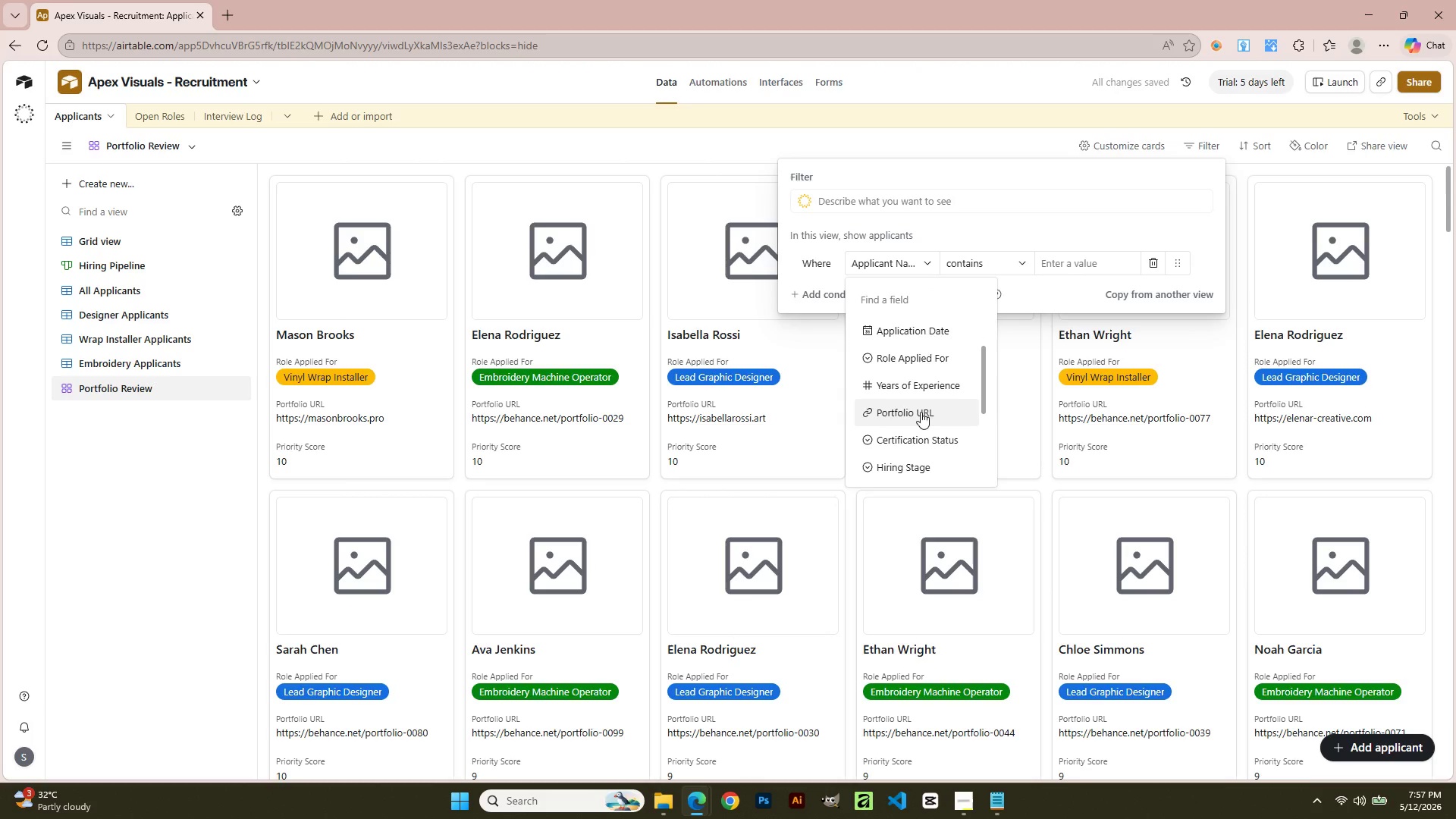 
left_click([981, 259])
 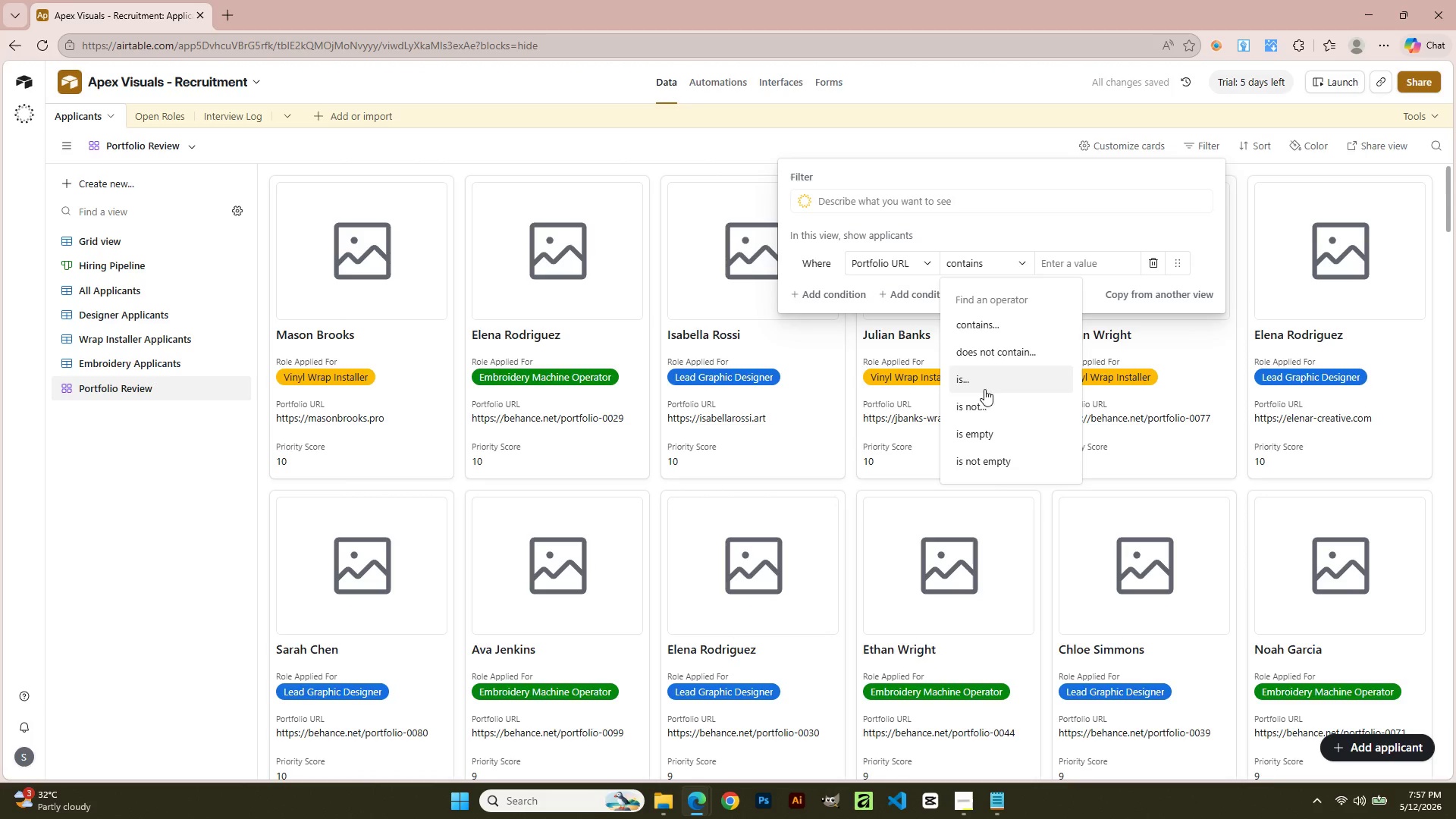 
left_click([984, 400])
 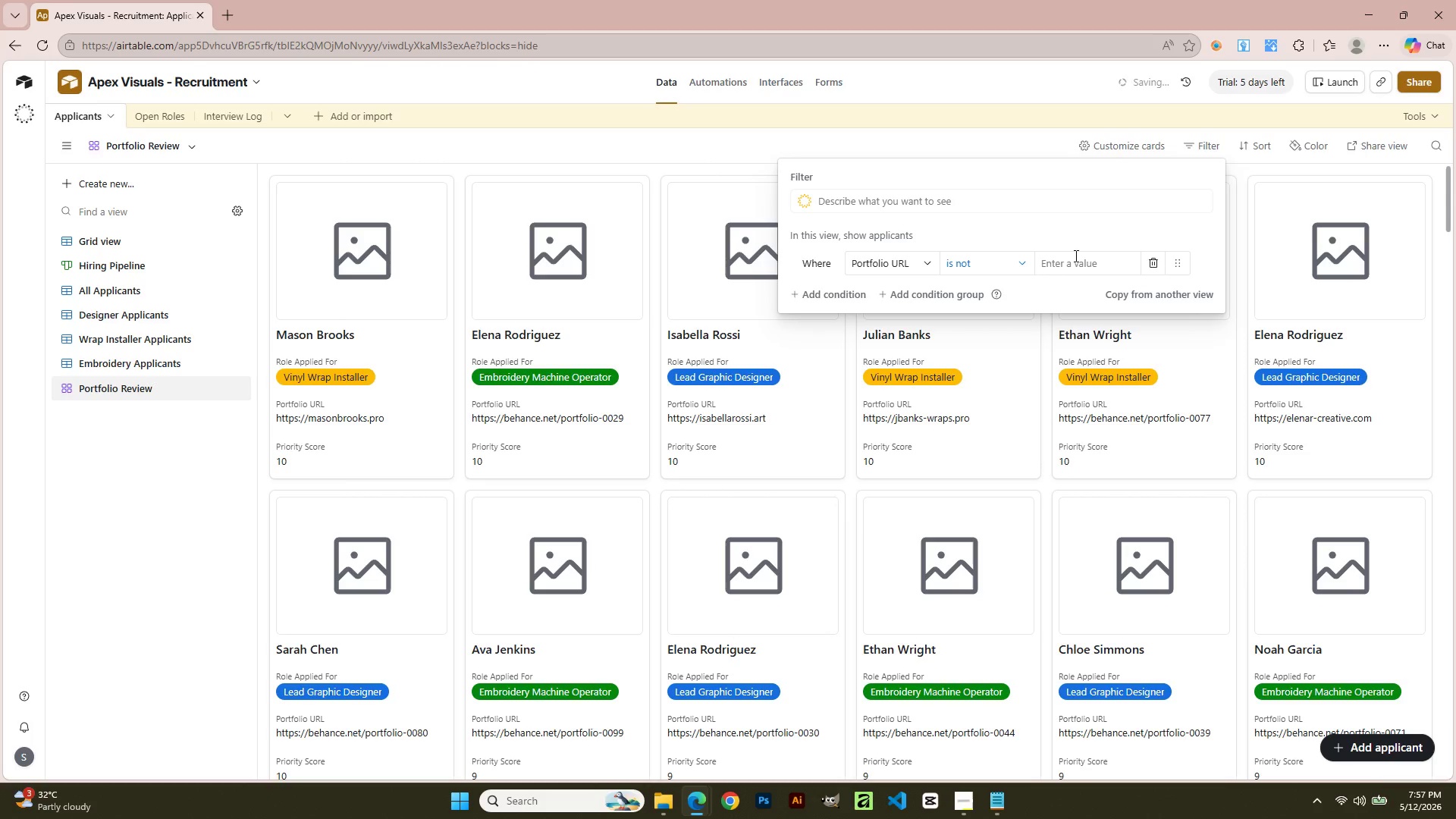 
left_click([1075, 256])
 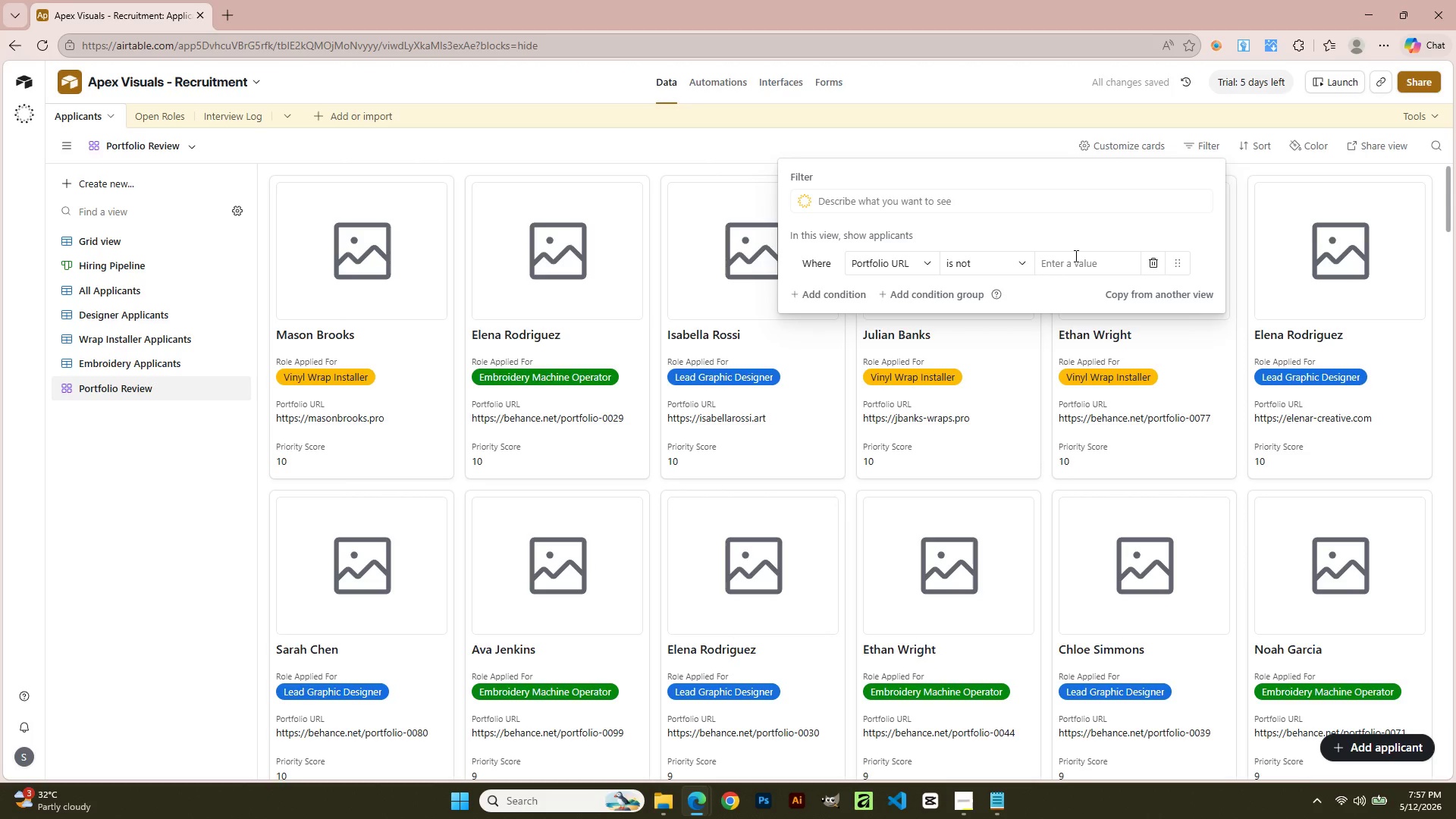 
type(empty)
 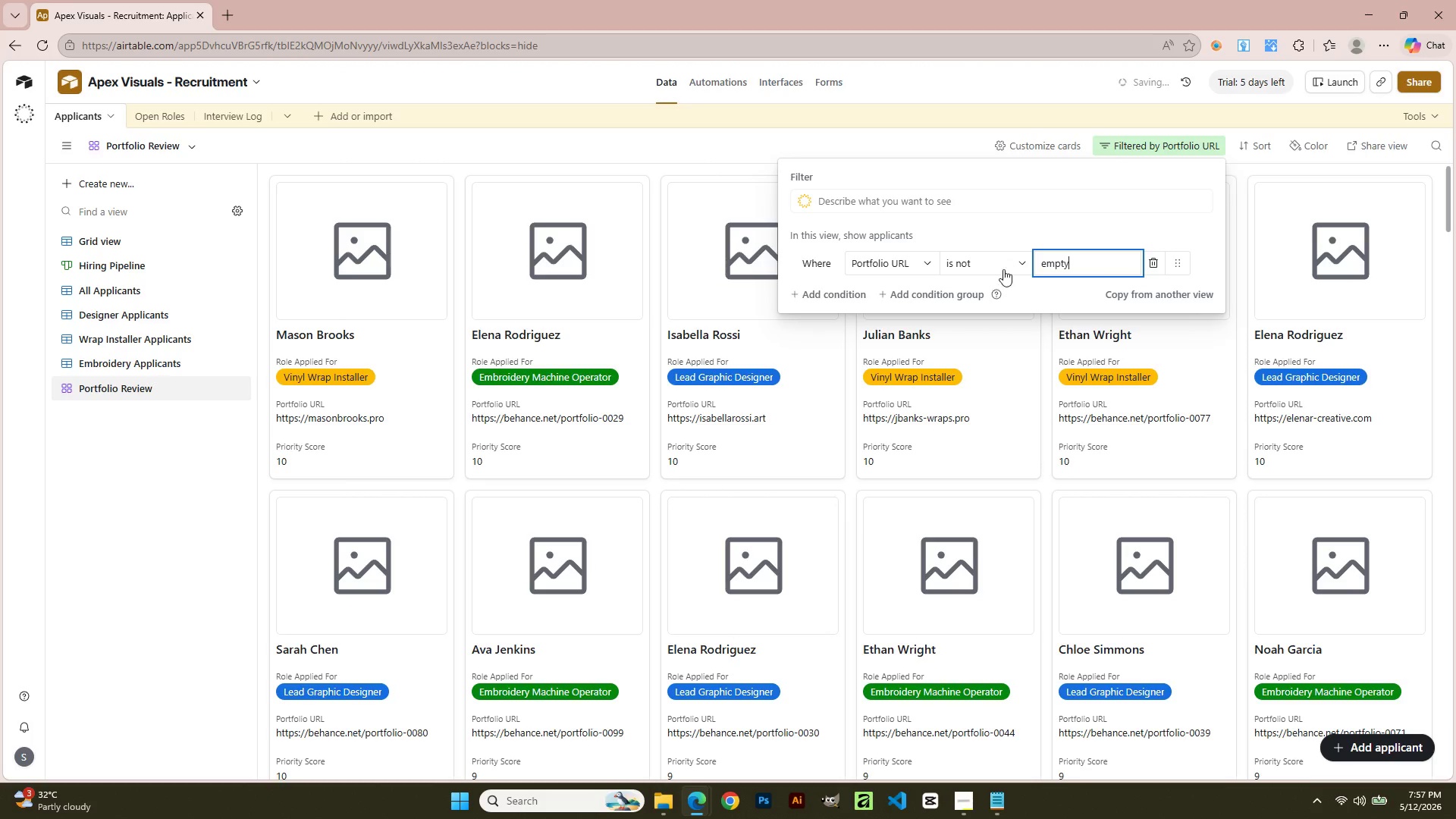 
left_click([1005, 258])
 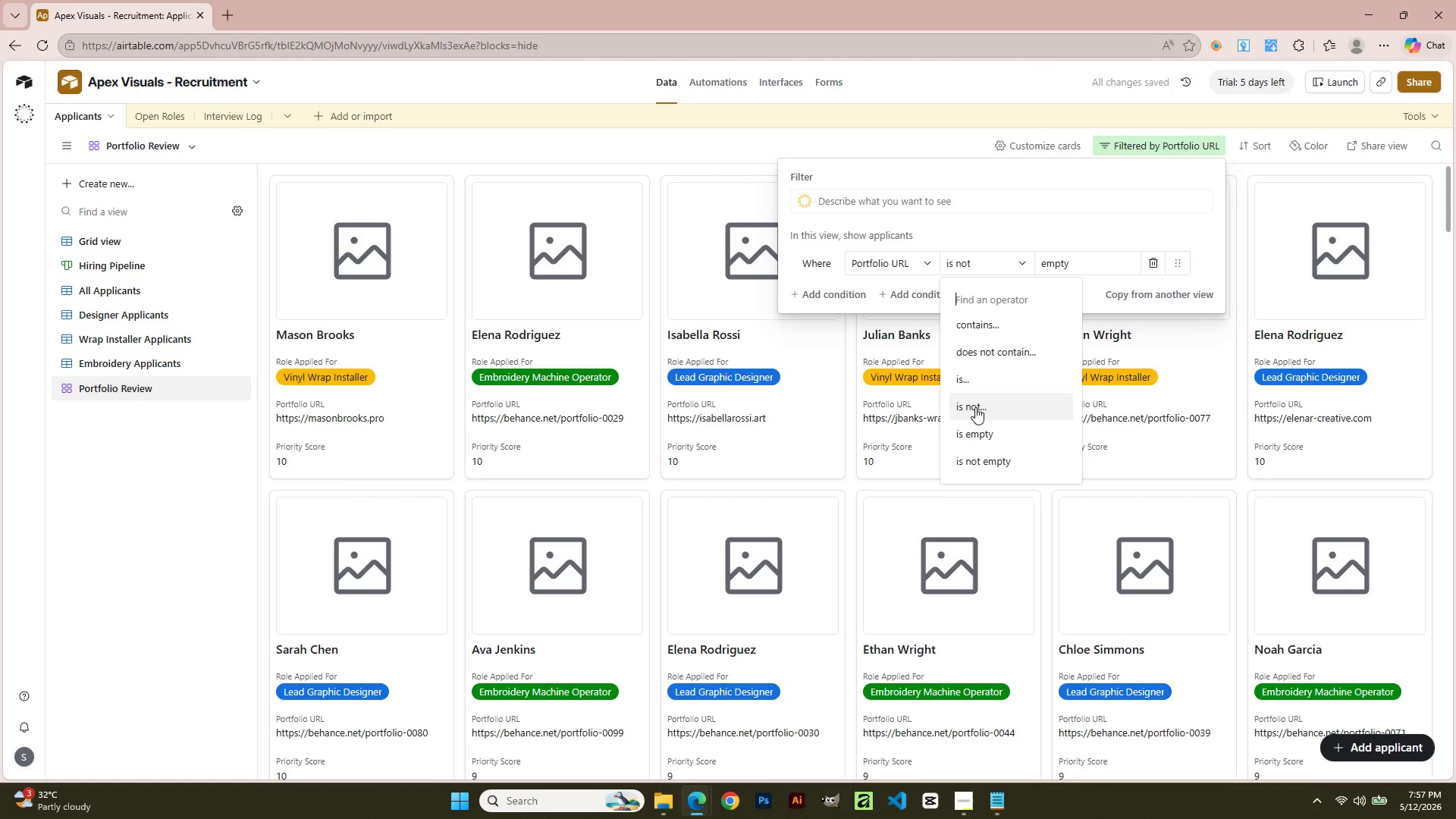 
left_click([981, 457])
 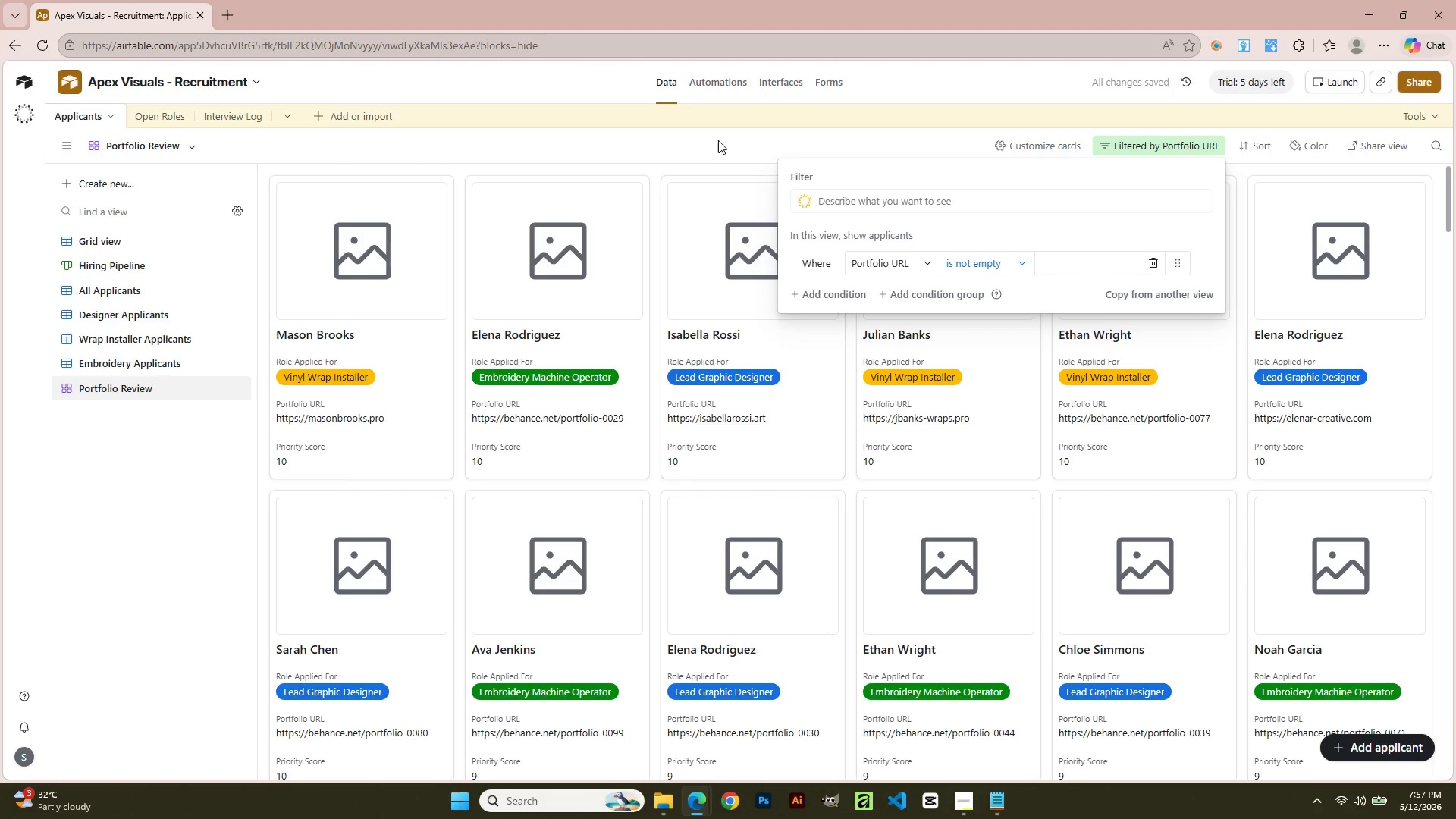 
scroll: coordinate [971, 432], scroll_direction: down, amount: 3.0
 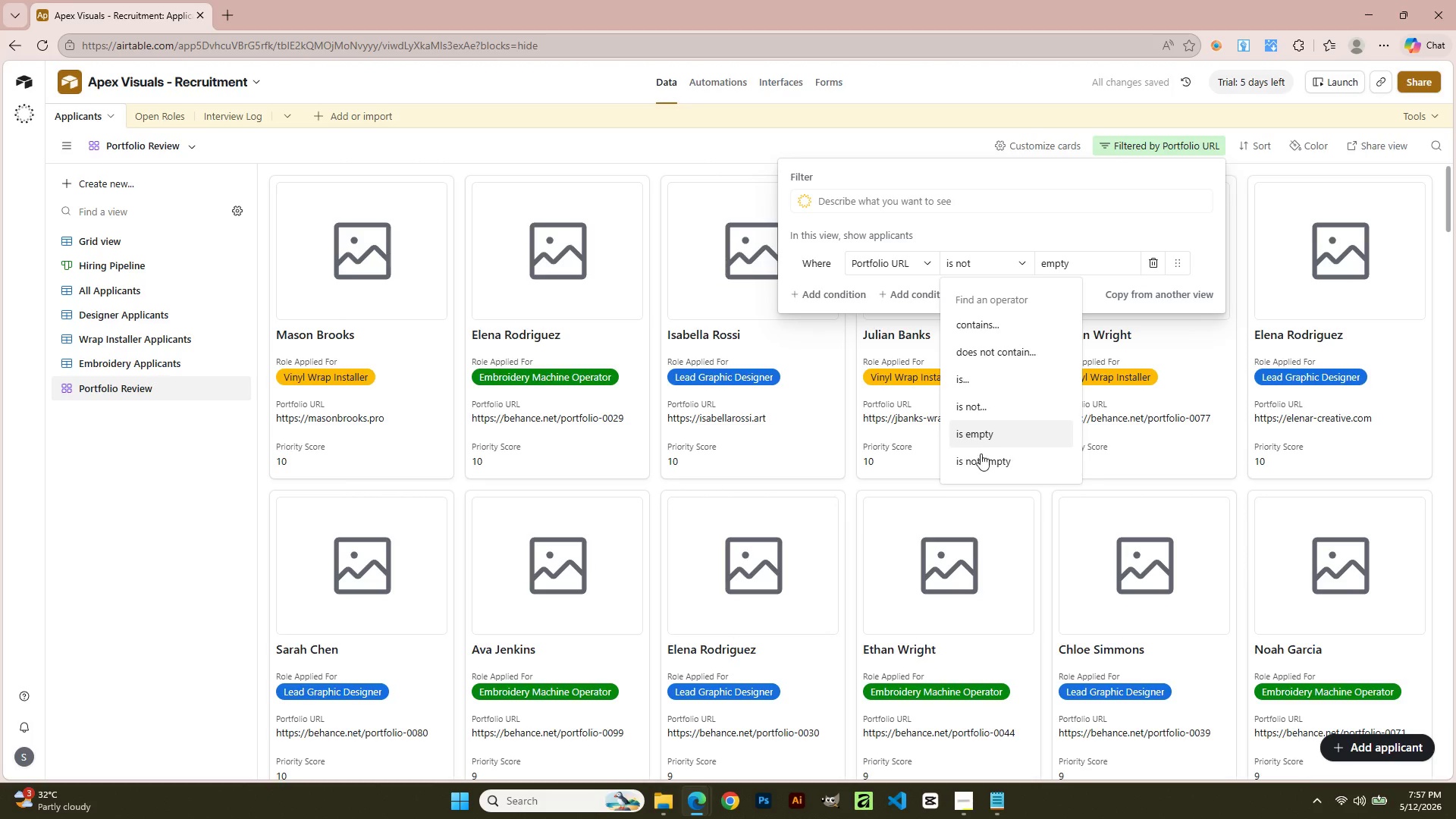 
wait(6.02)
 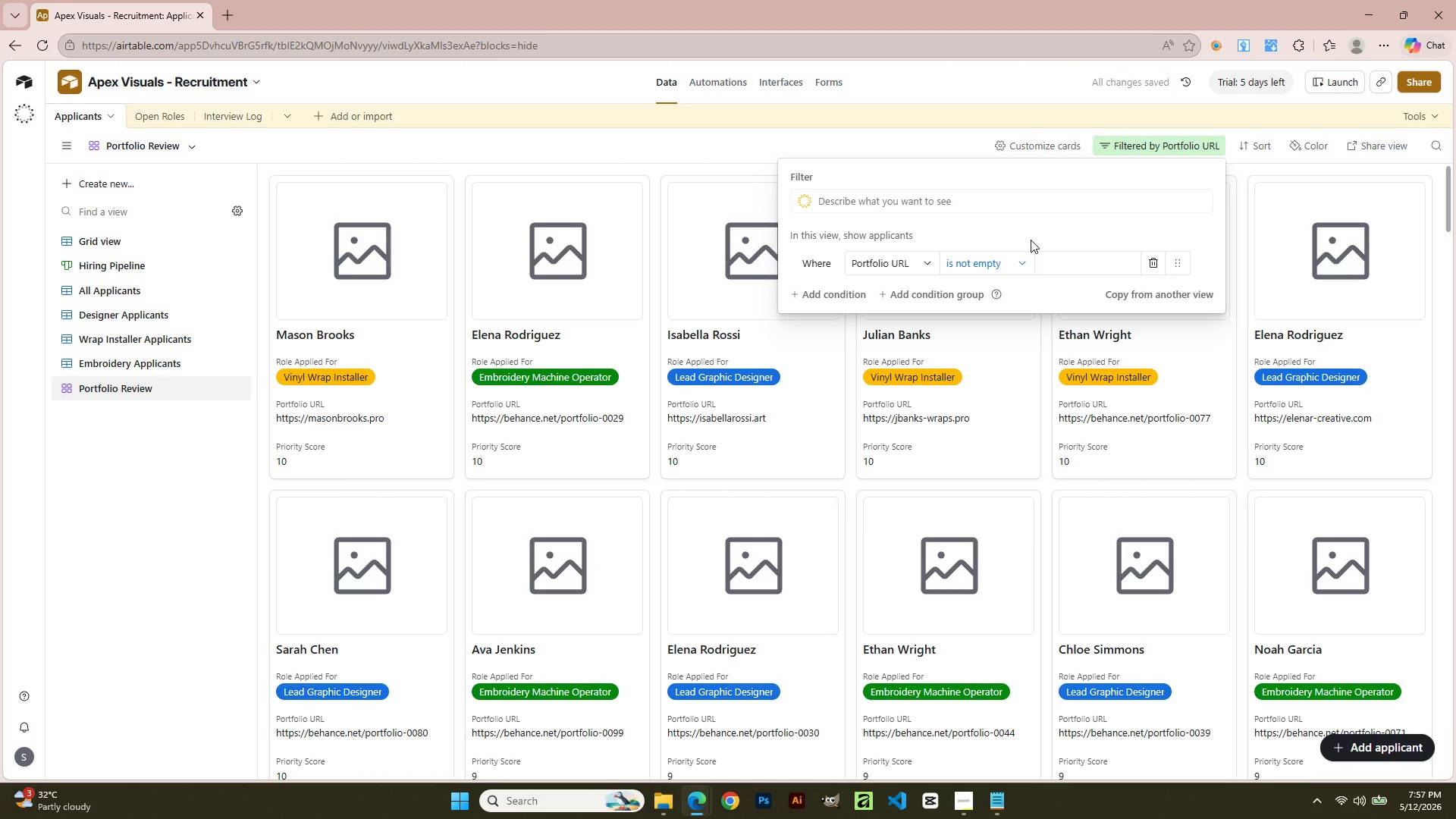 
scroll: coordinate [657, 620], scroll_direction: down, amount: 25.0
 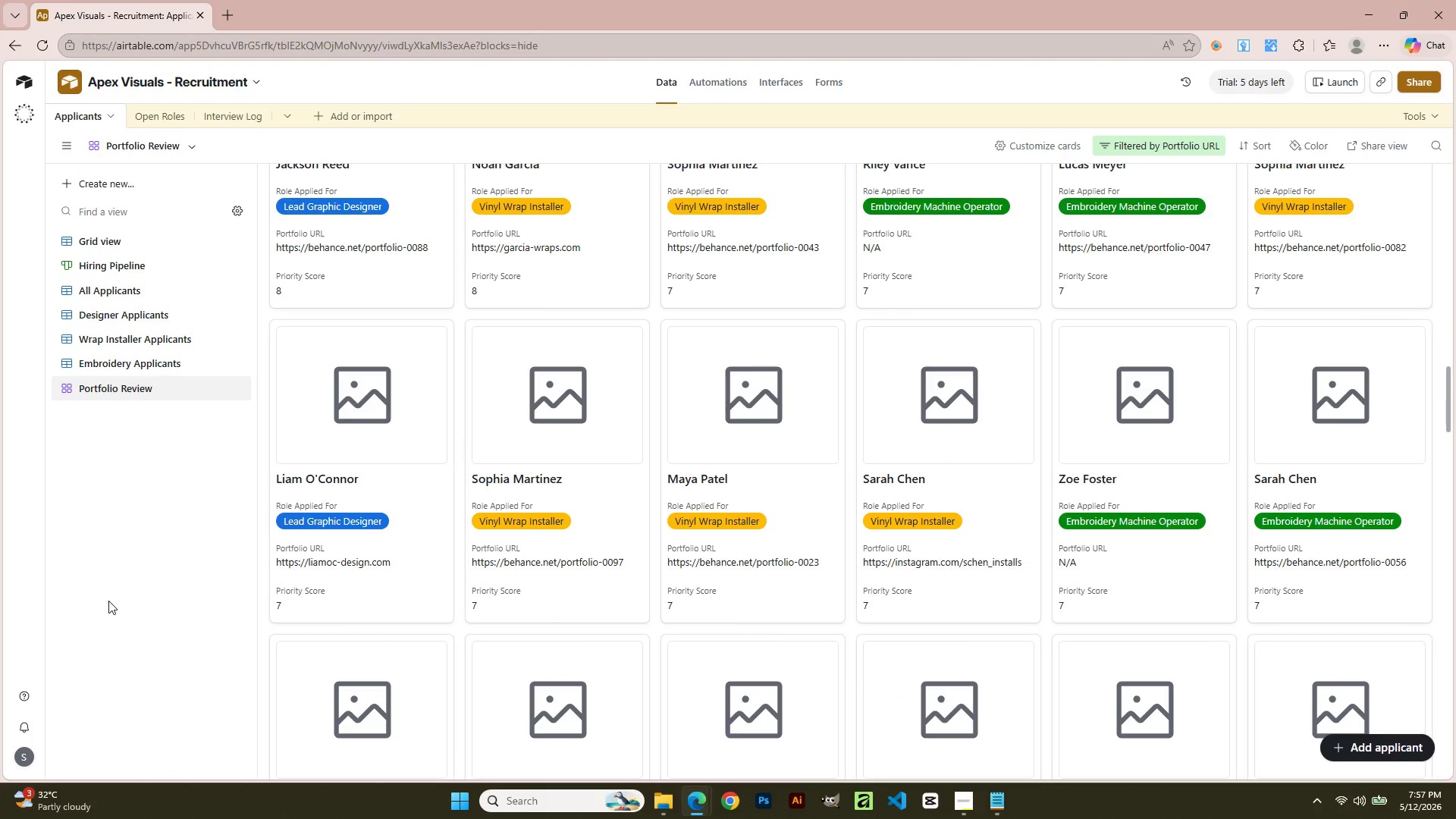 
wait(7.04)
 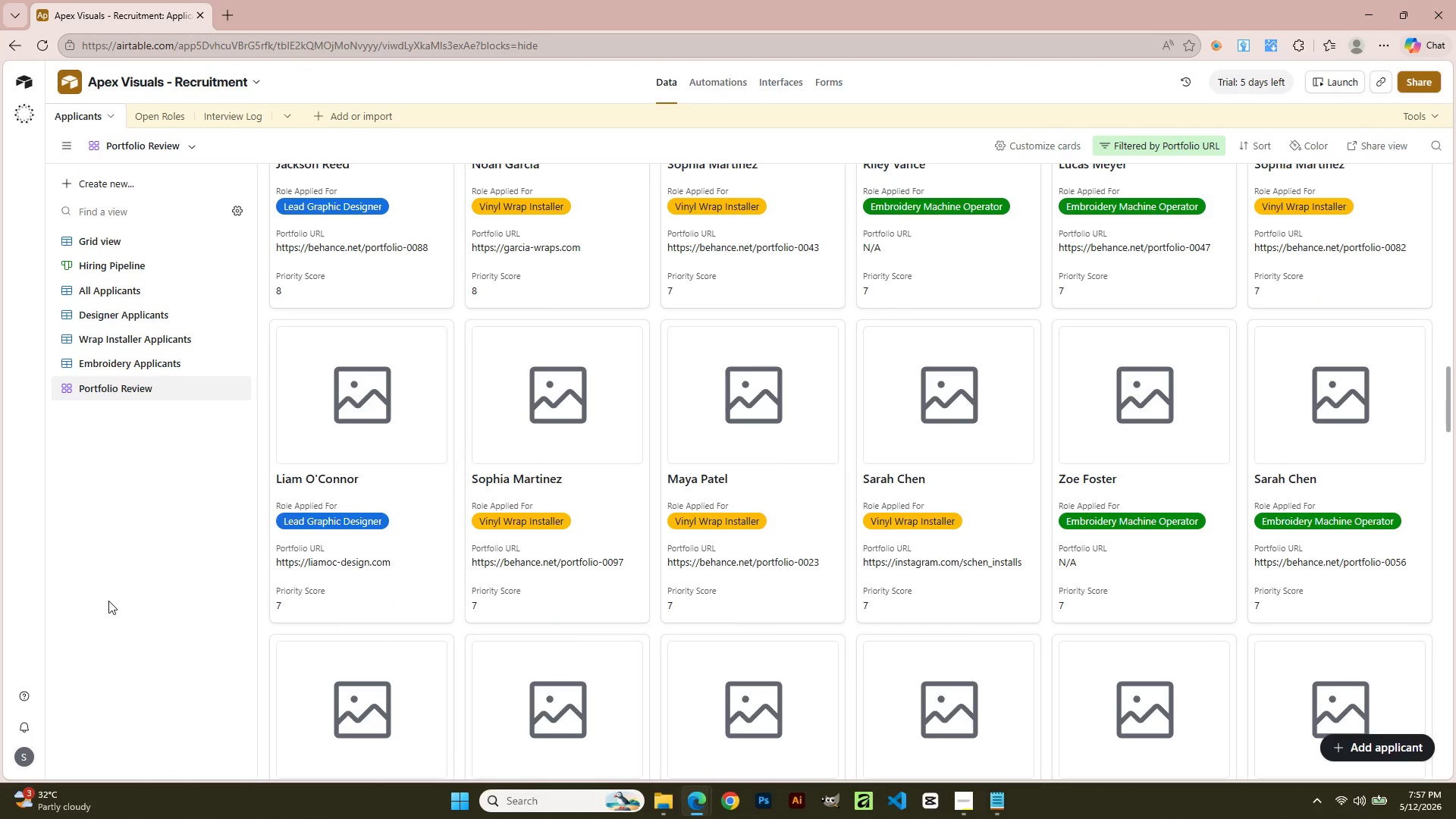 
scroll: coordinate [526, 461], scroll_direction: down, amount: 8.0
 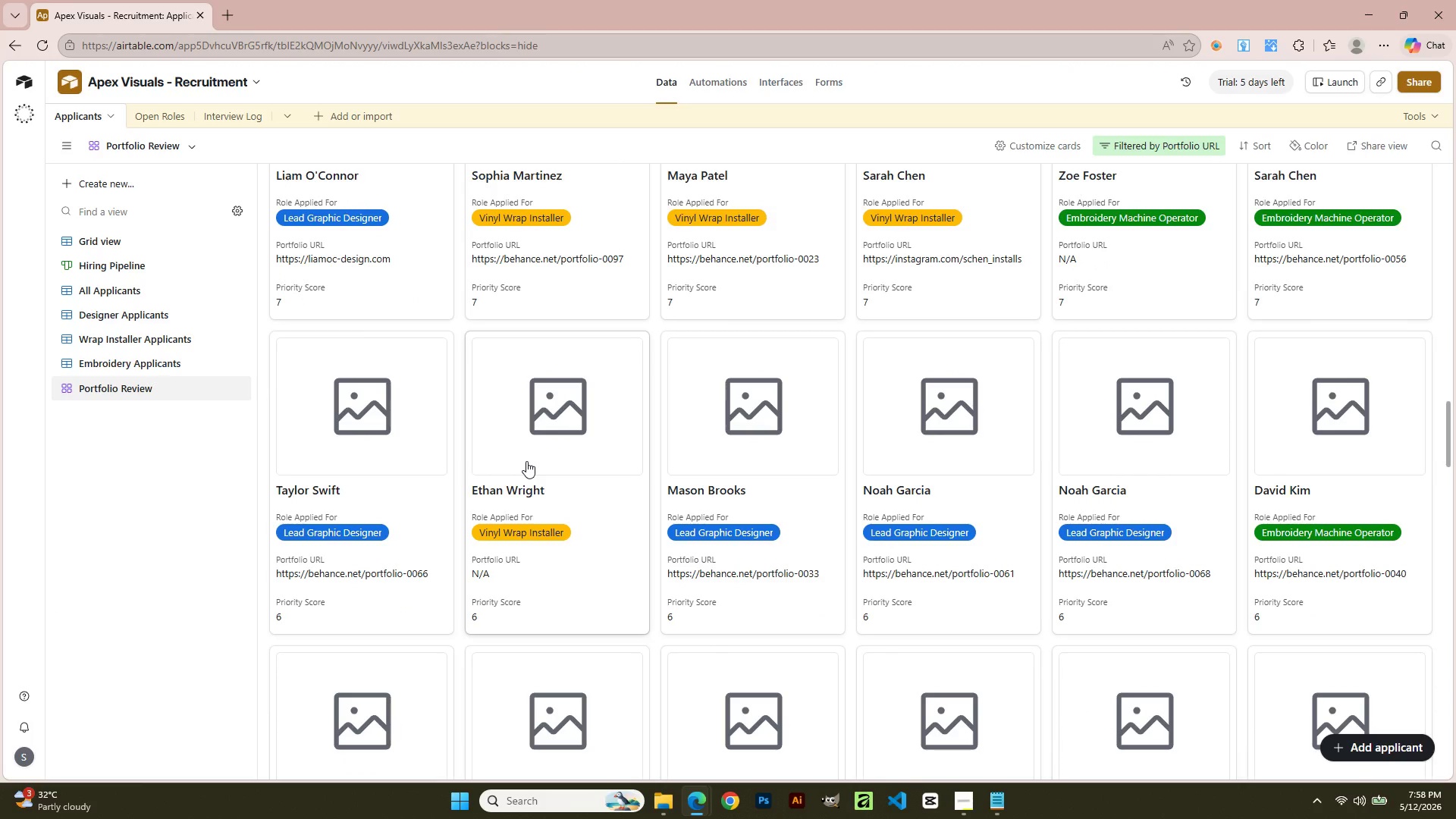 
scroll: coordinate [535, 440], scroll_direction: up, amount: 29.0
 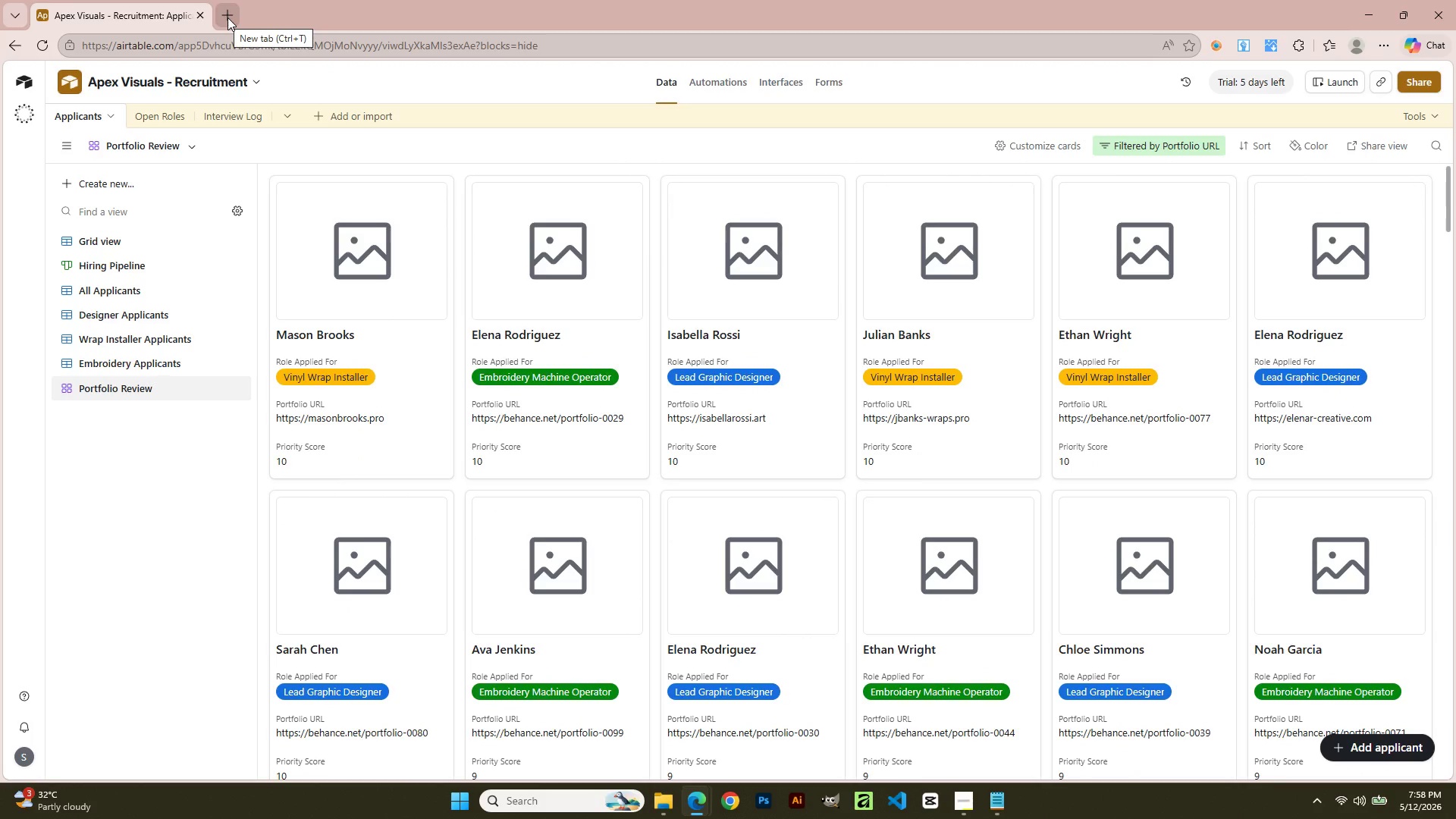 
wait(5.49)
 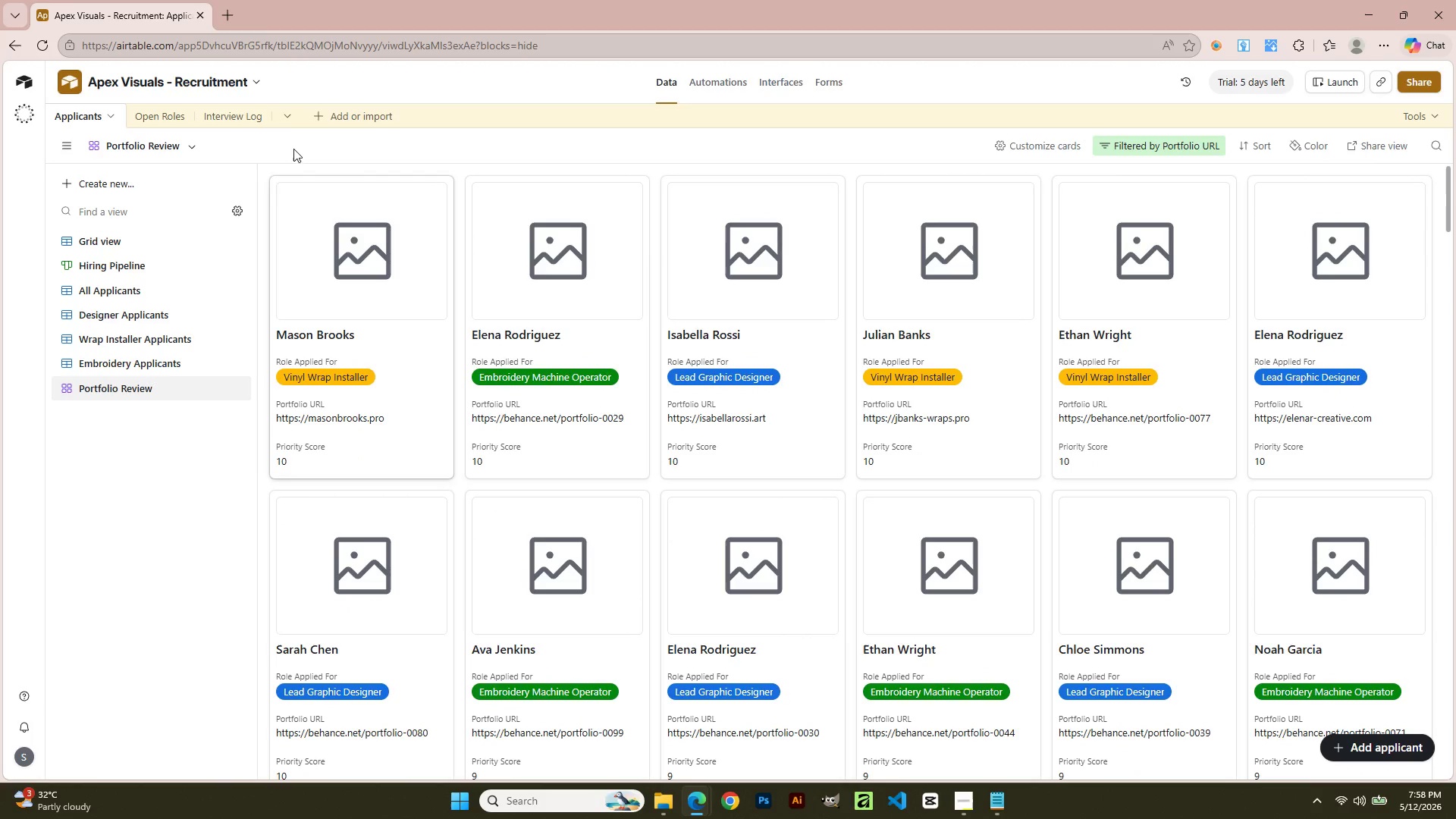 
left_click([228, 17])
 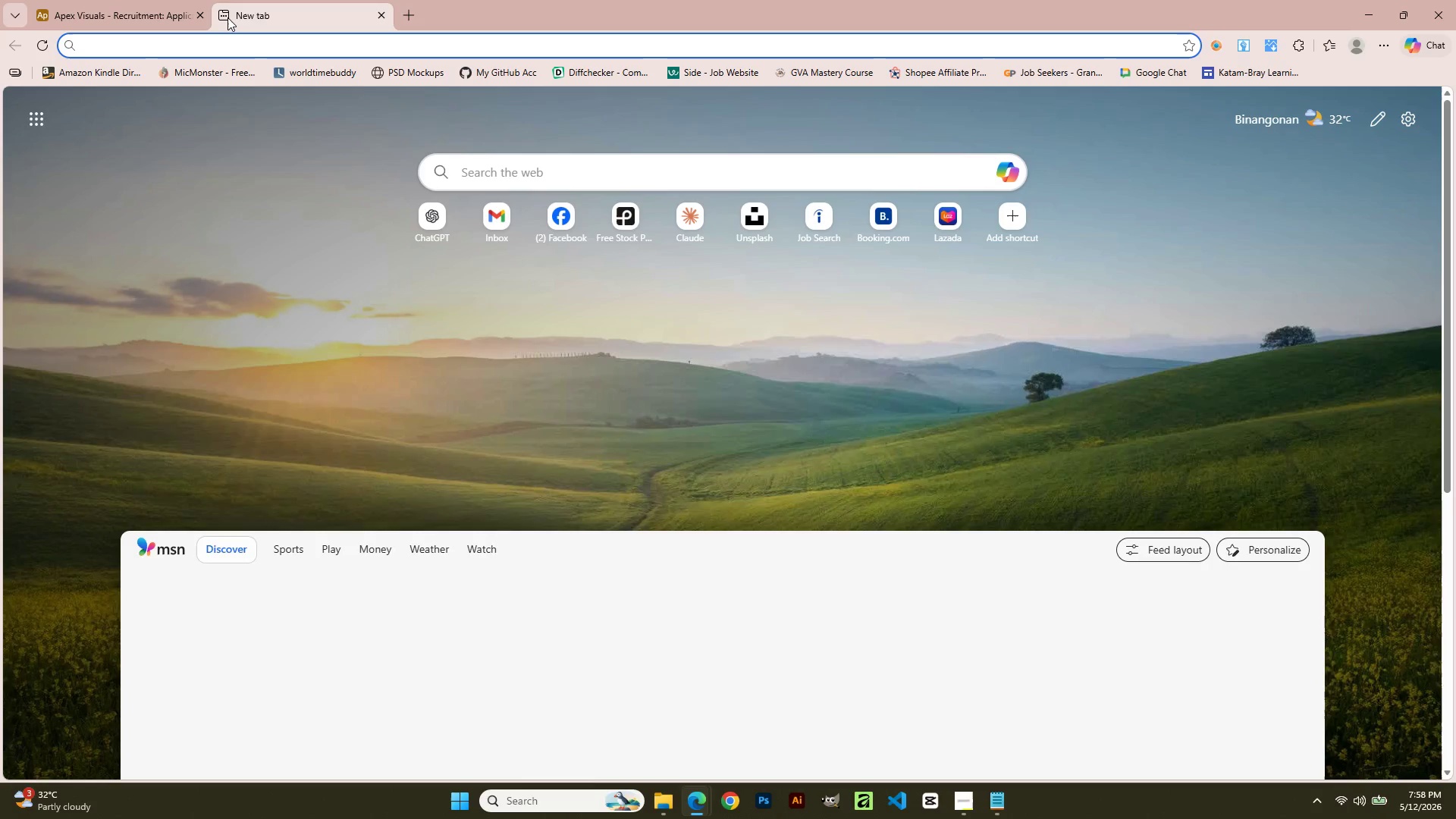 
type(inyl wrap installer)
 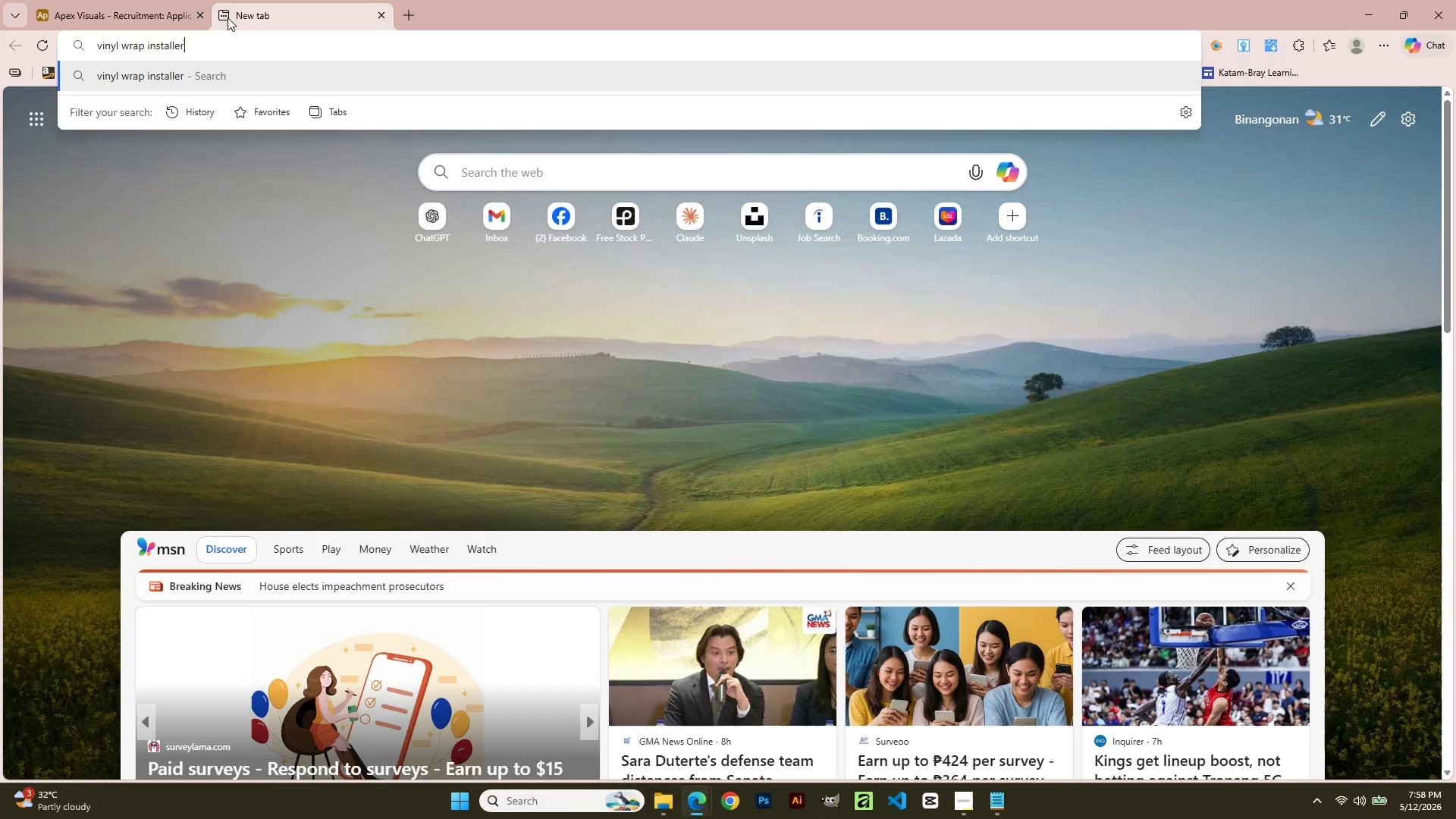 
key(Enter)
 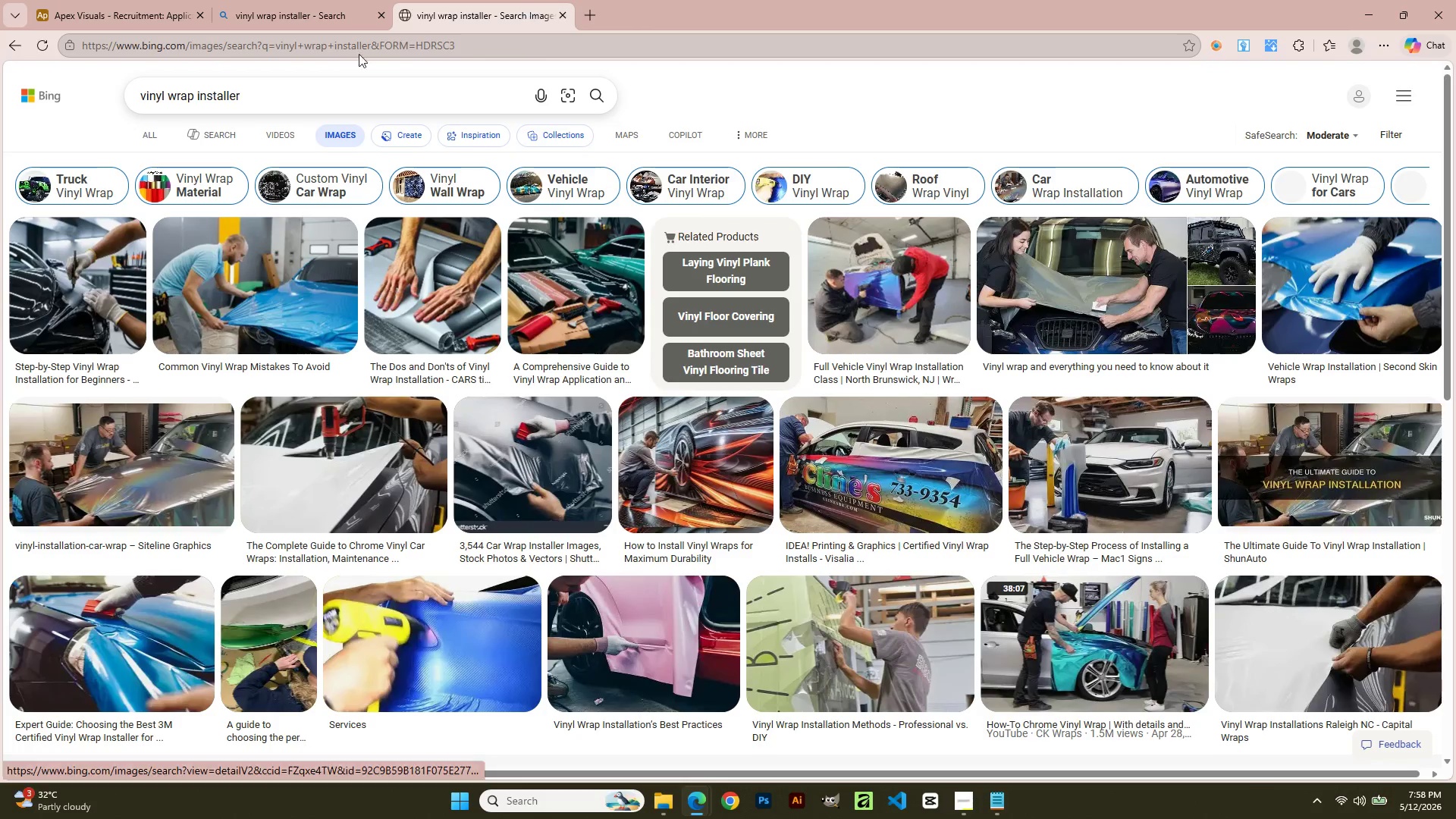 
wait(6.89)
 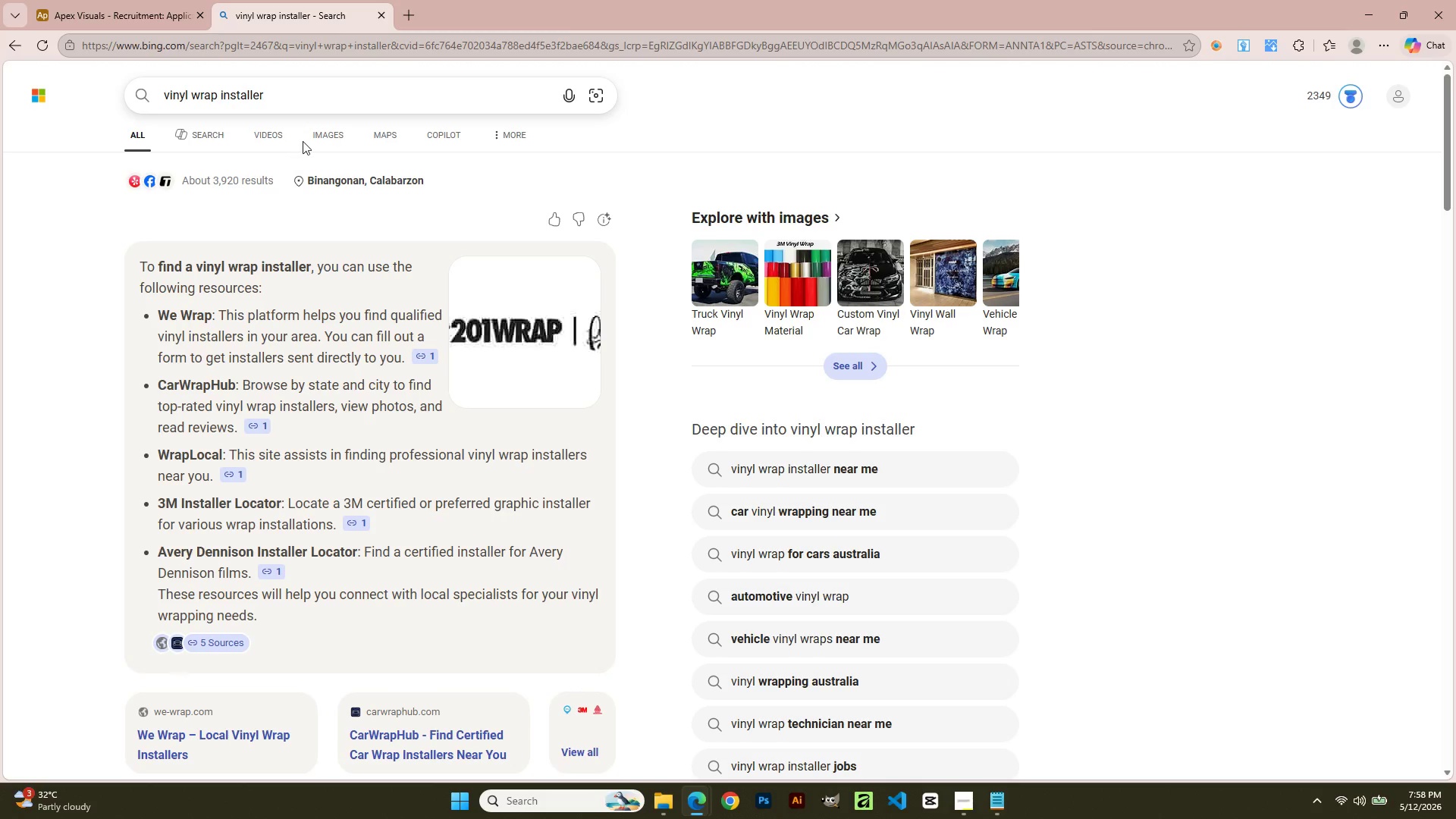 
scroll: coordinate [494, 581], scroll_direction: down, amount: 9.0
 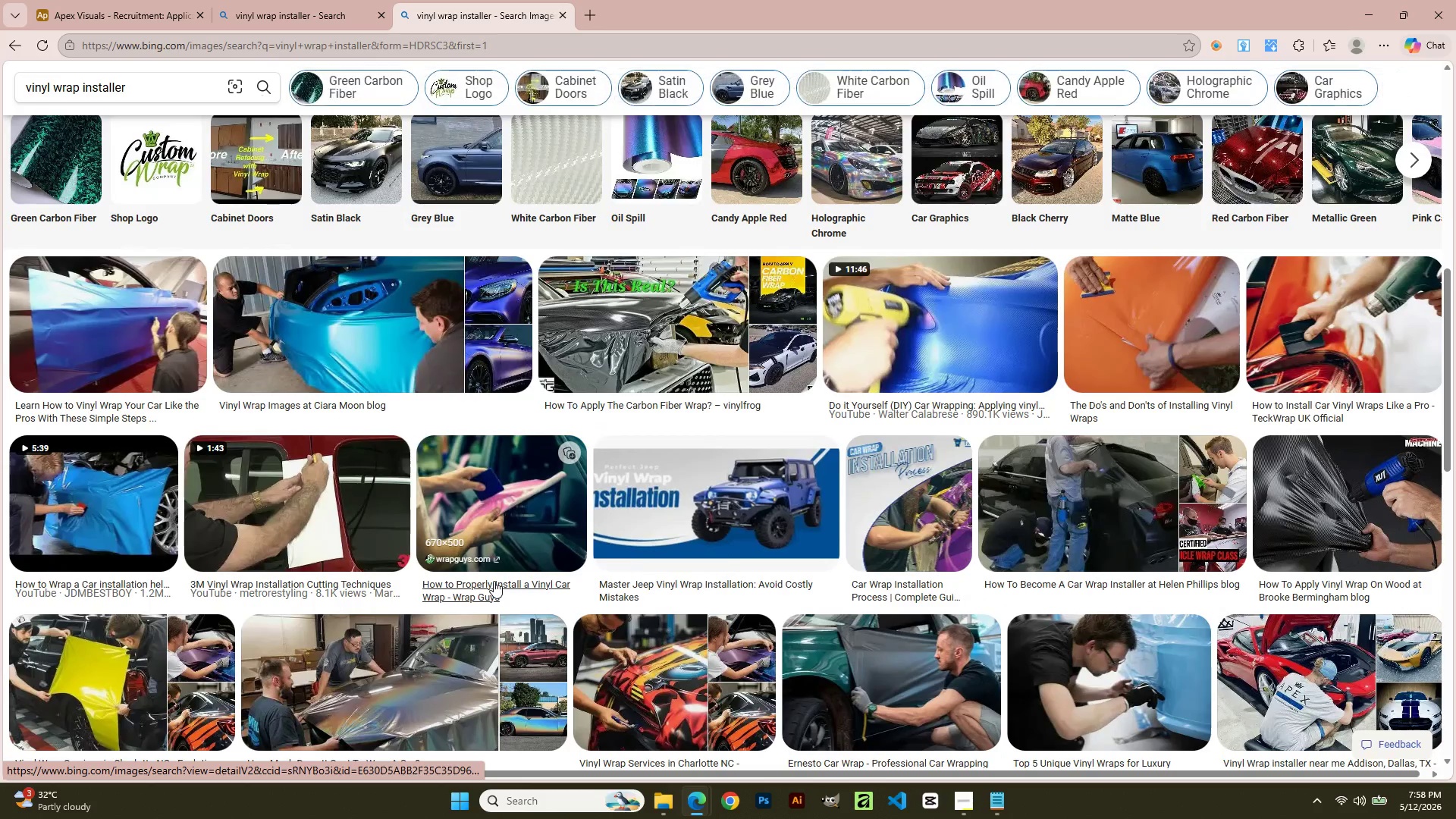 
scroll: coordinate [494, 580], scroll_direction: up, amount: 17.0
 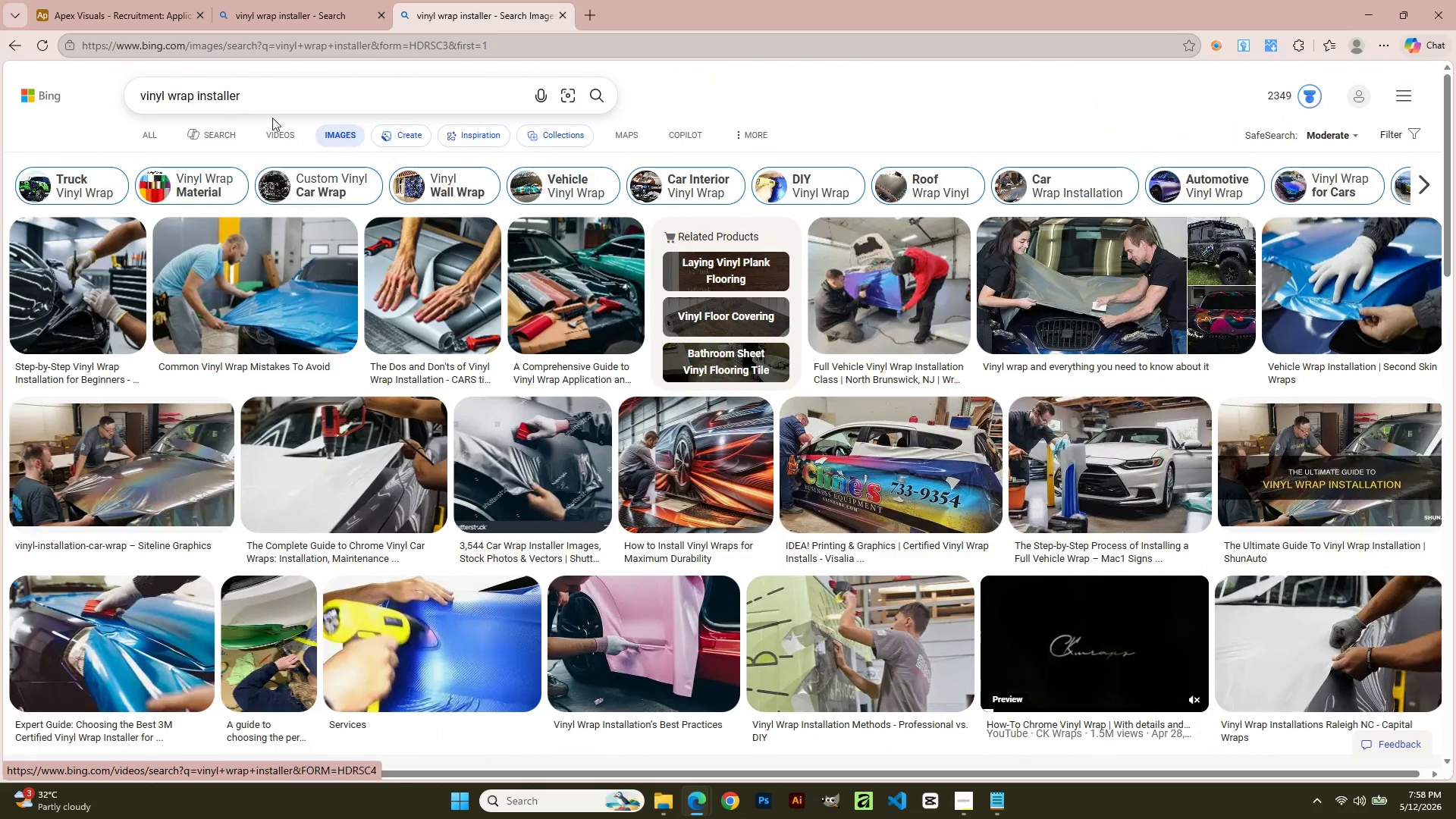 
left_click([273, 101])
 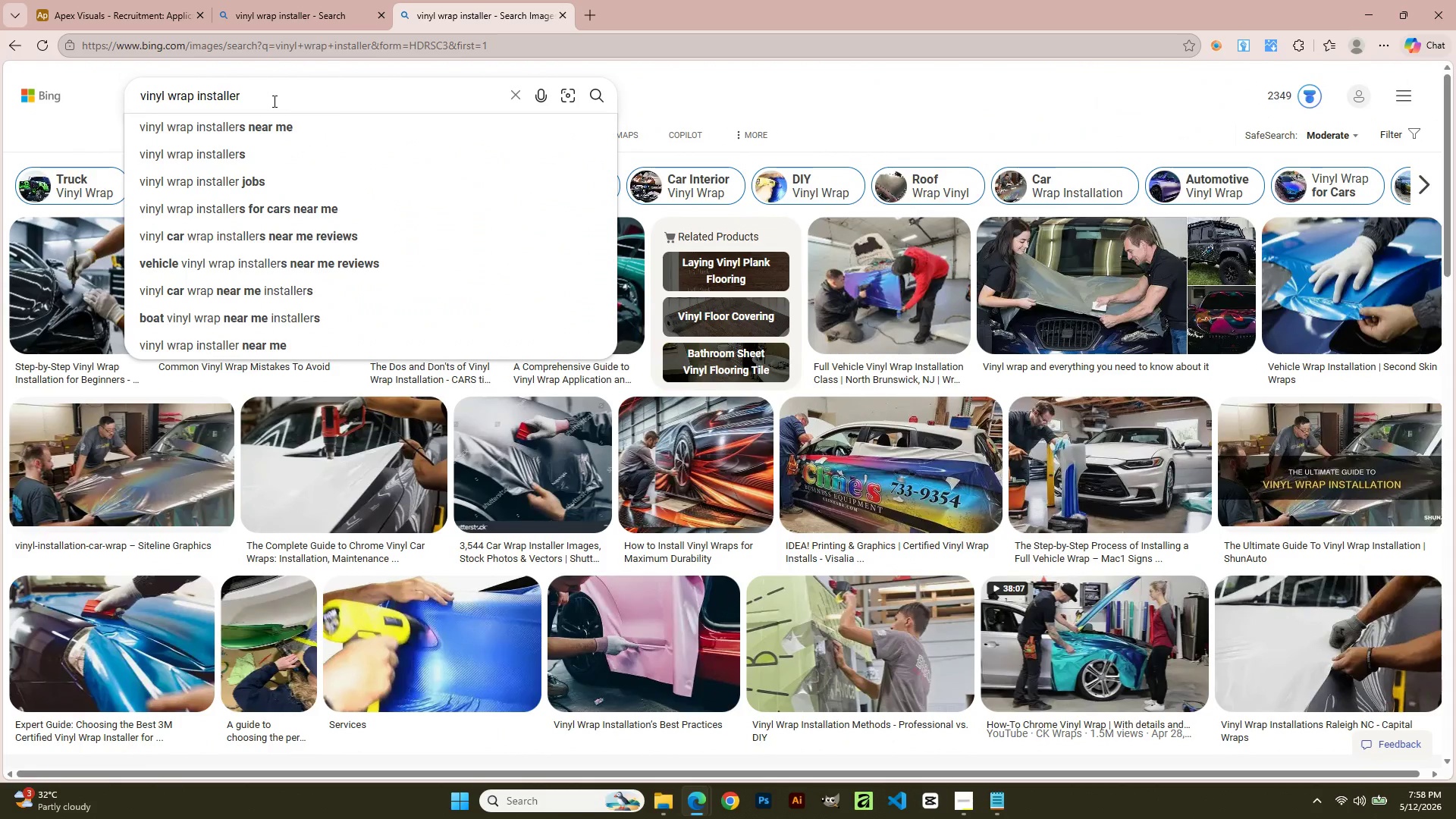 
type( logo)
 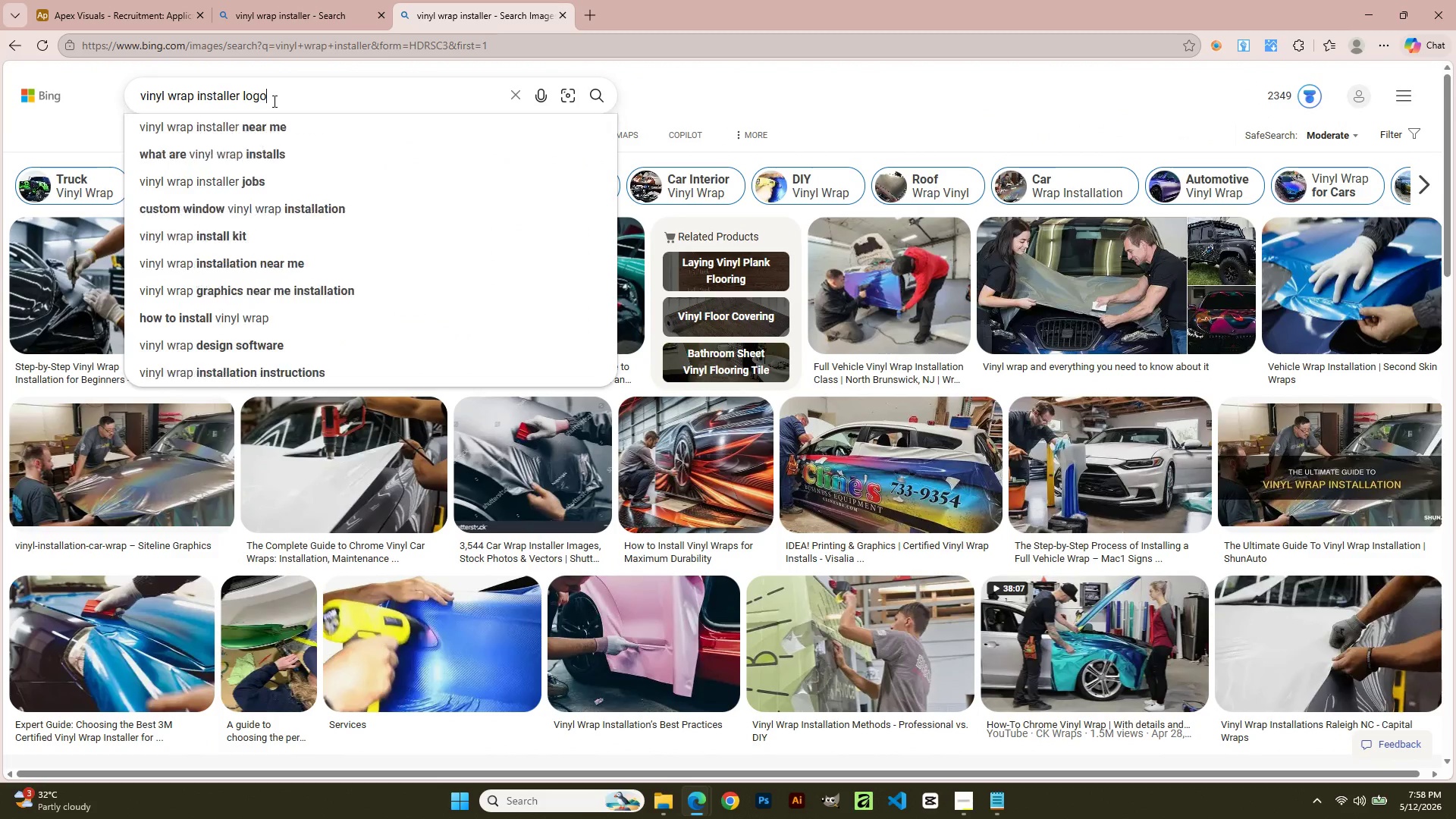 
key(Enter)
 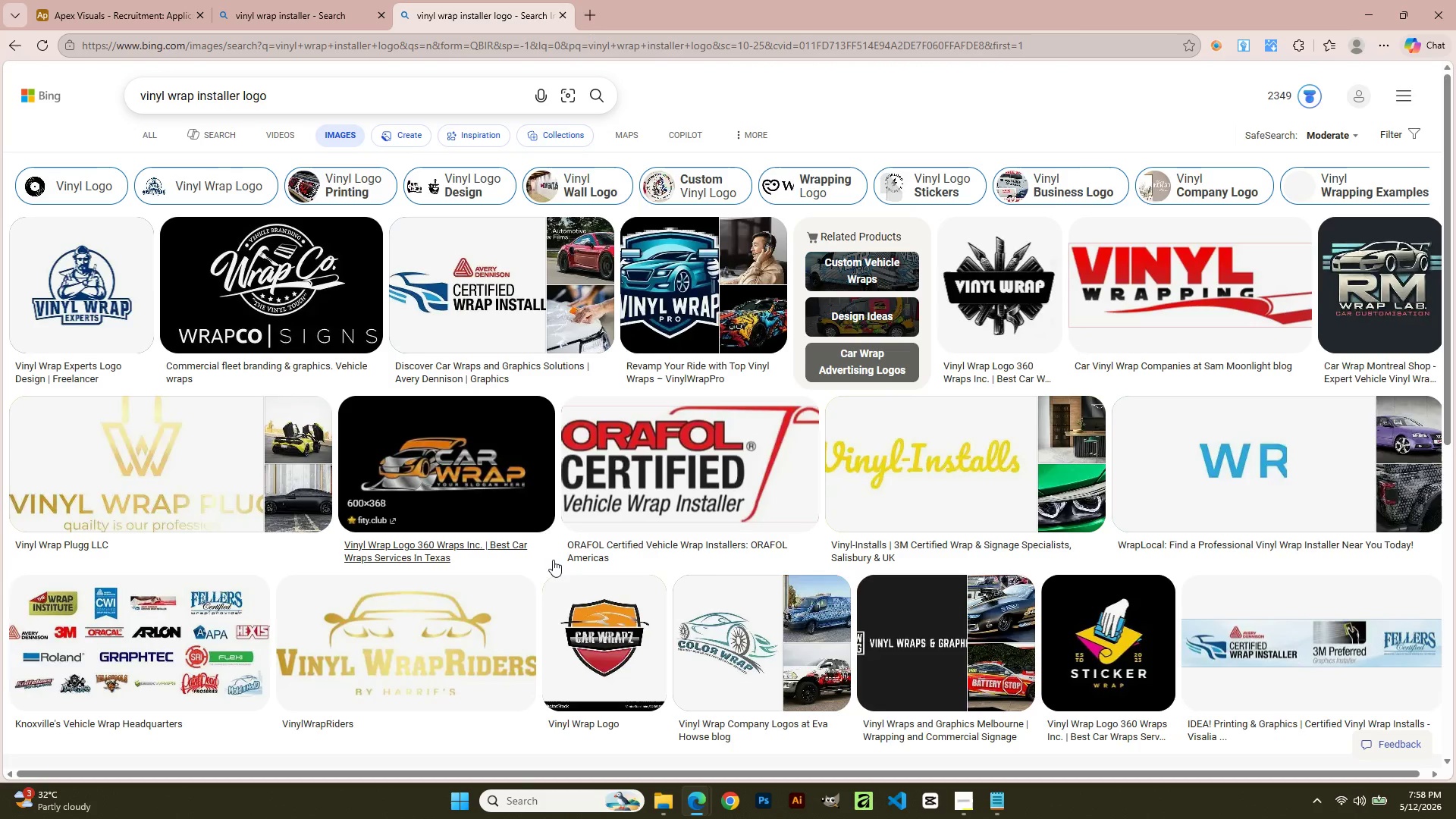 
scroll: coordinate [553, 553], scroll_direction: down, amount: 2.0
 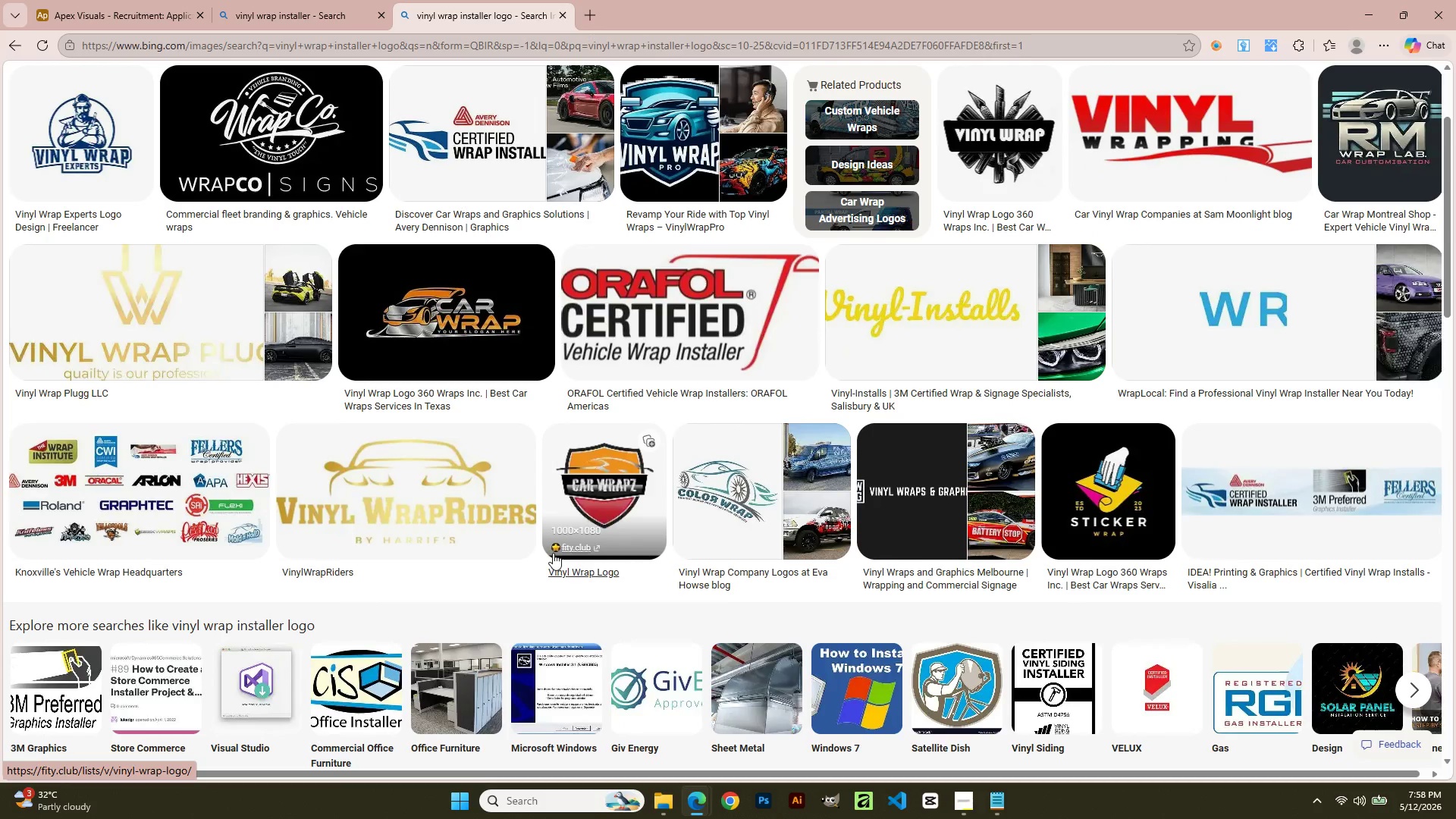 
left_click([278, 93])
 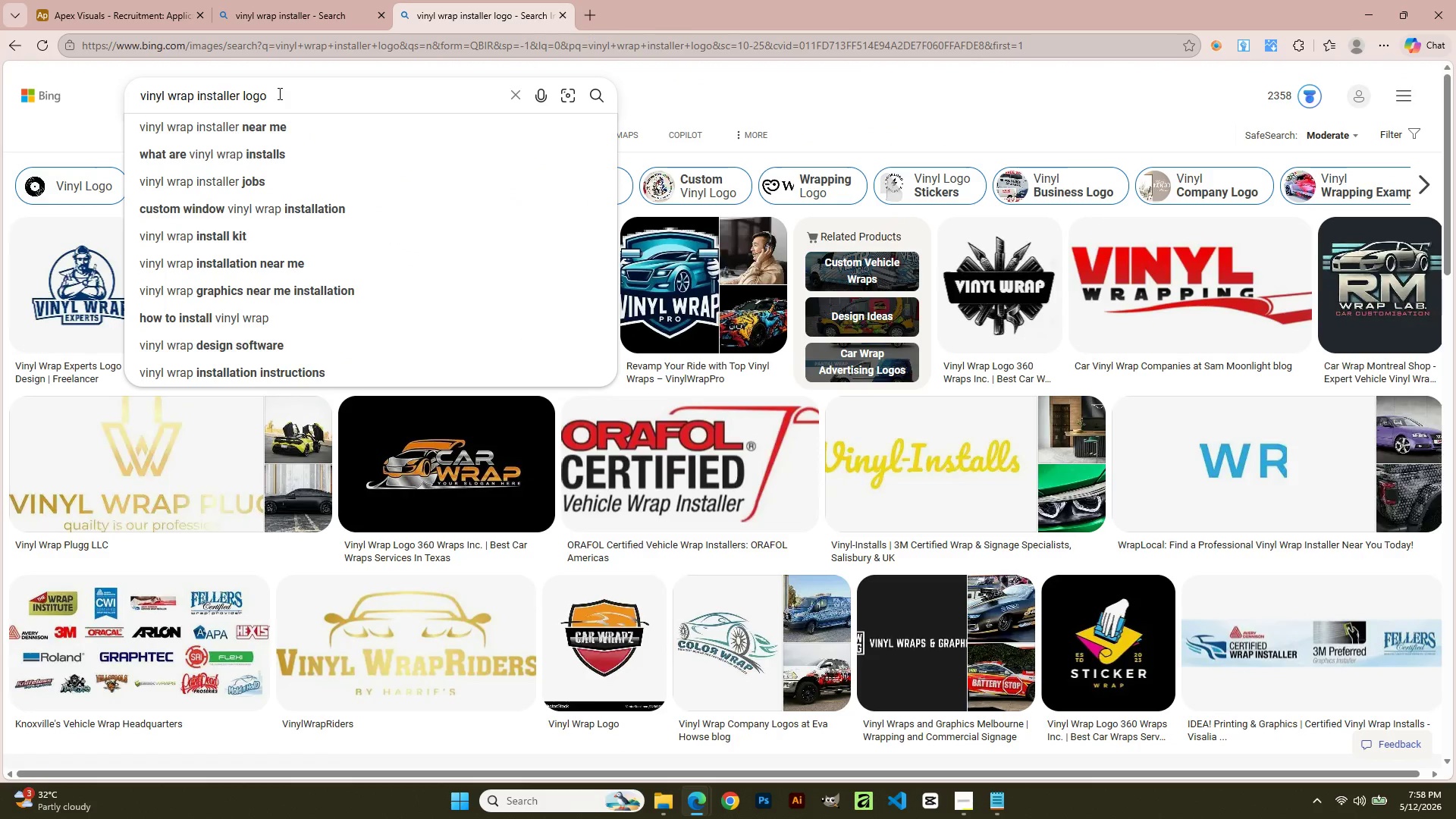 
scroll: coordinate [549, 489], scroll_direction: up, amount: 4.0
 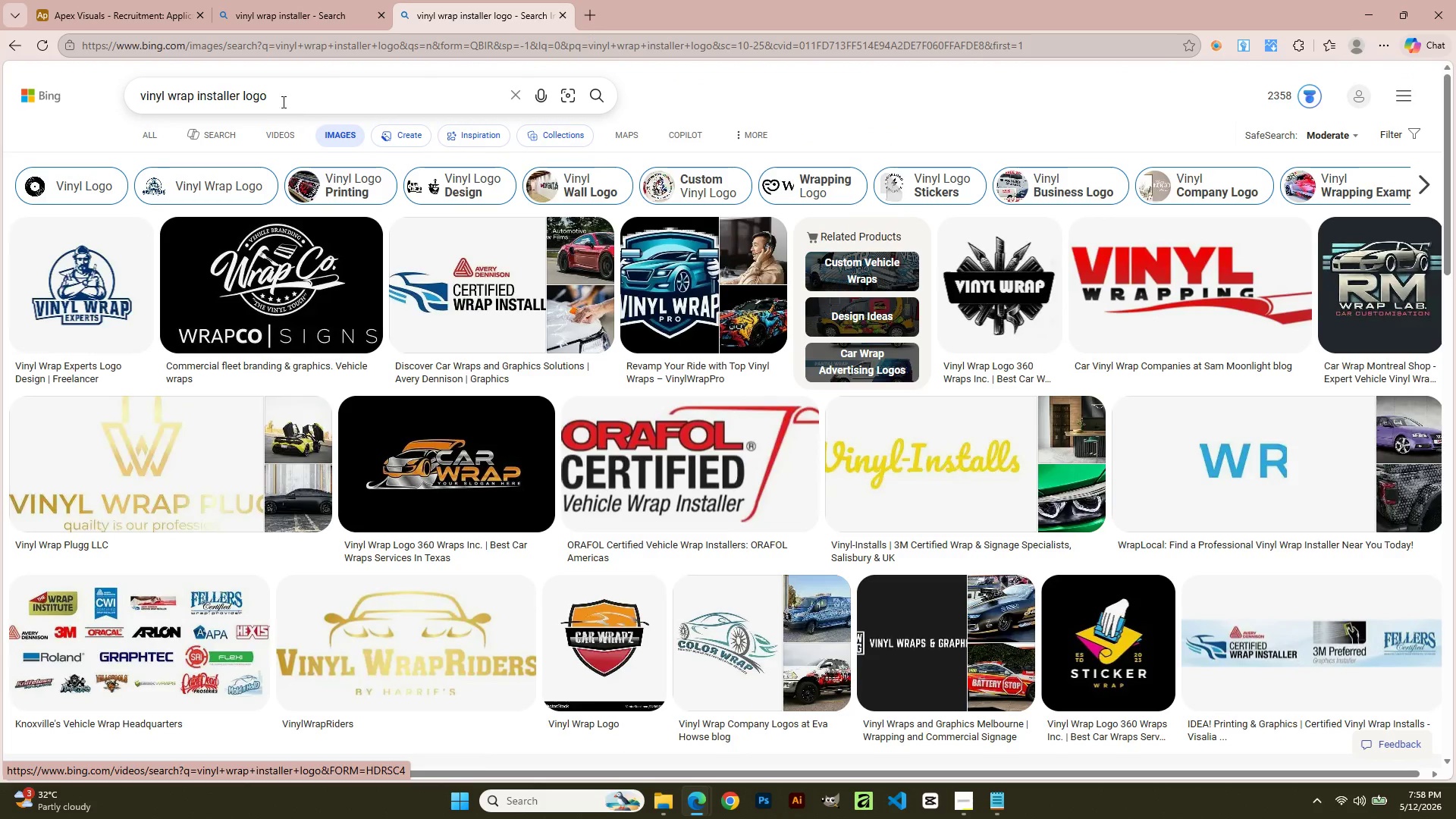 
key(Backspace)
 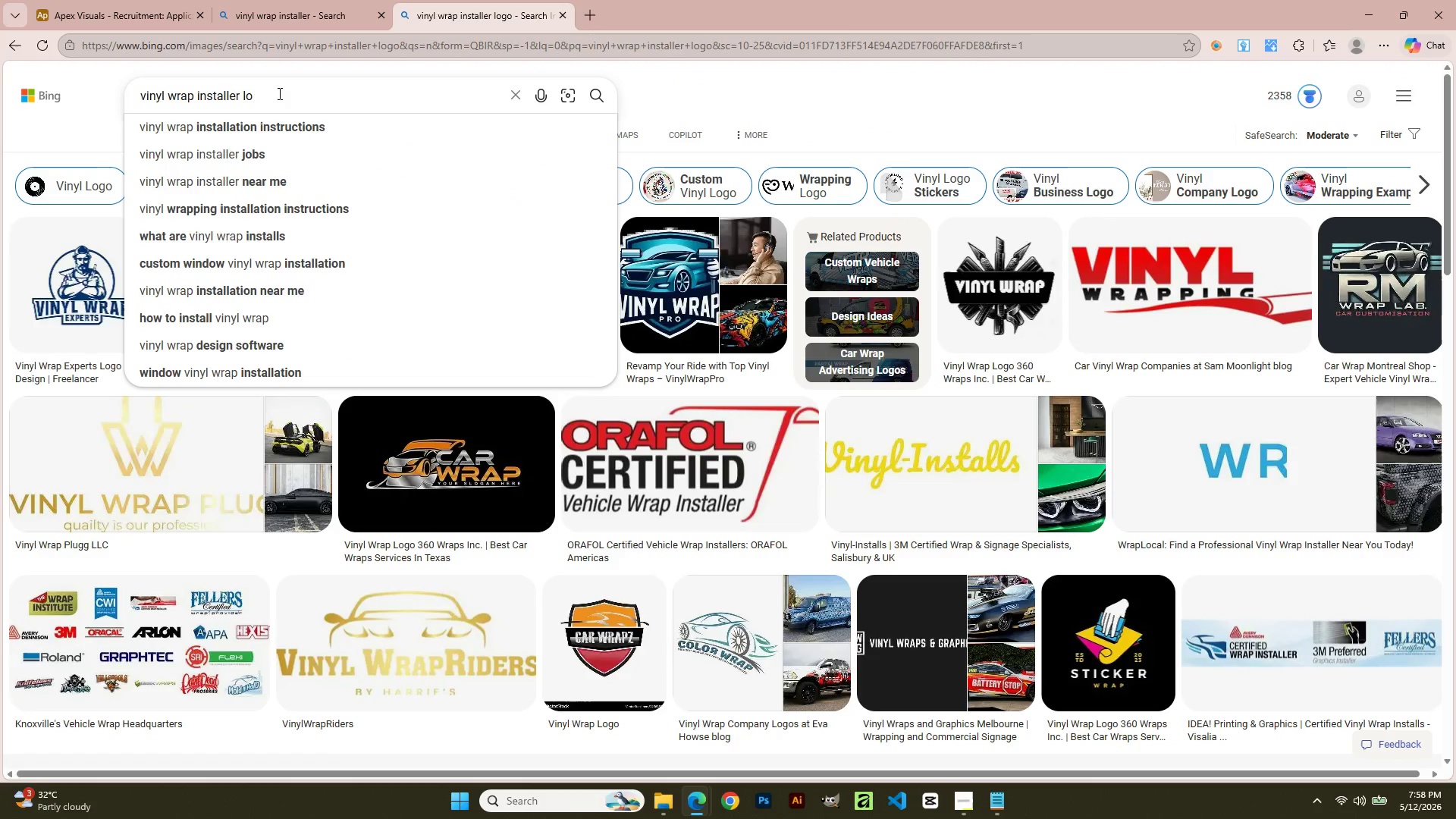 
key(Backspace)
 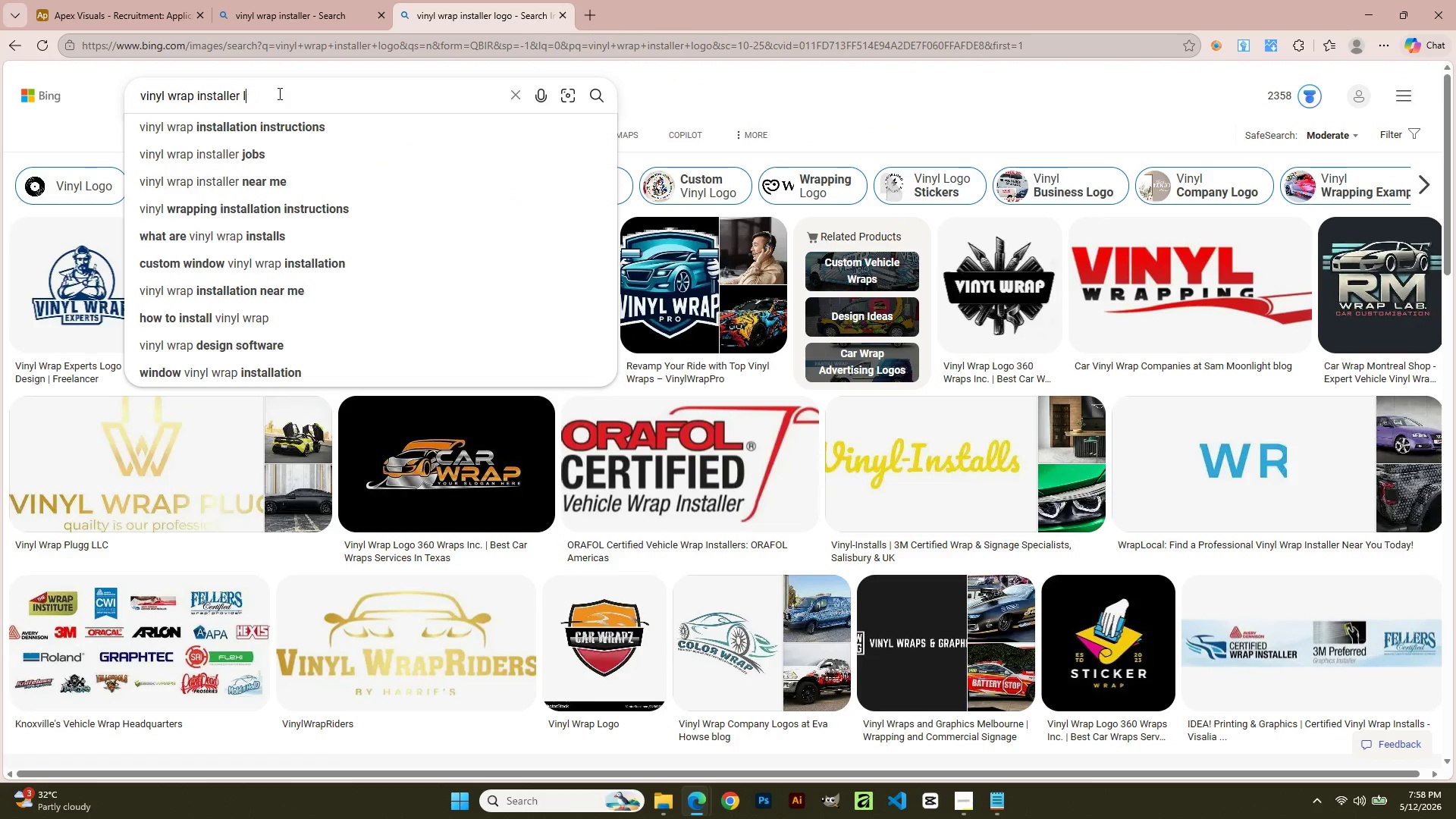 
key(Backspace)
 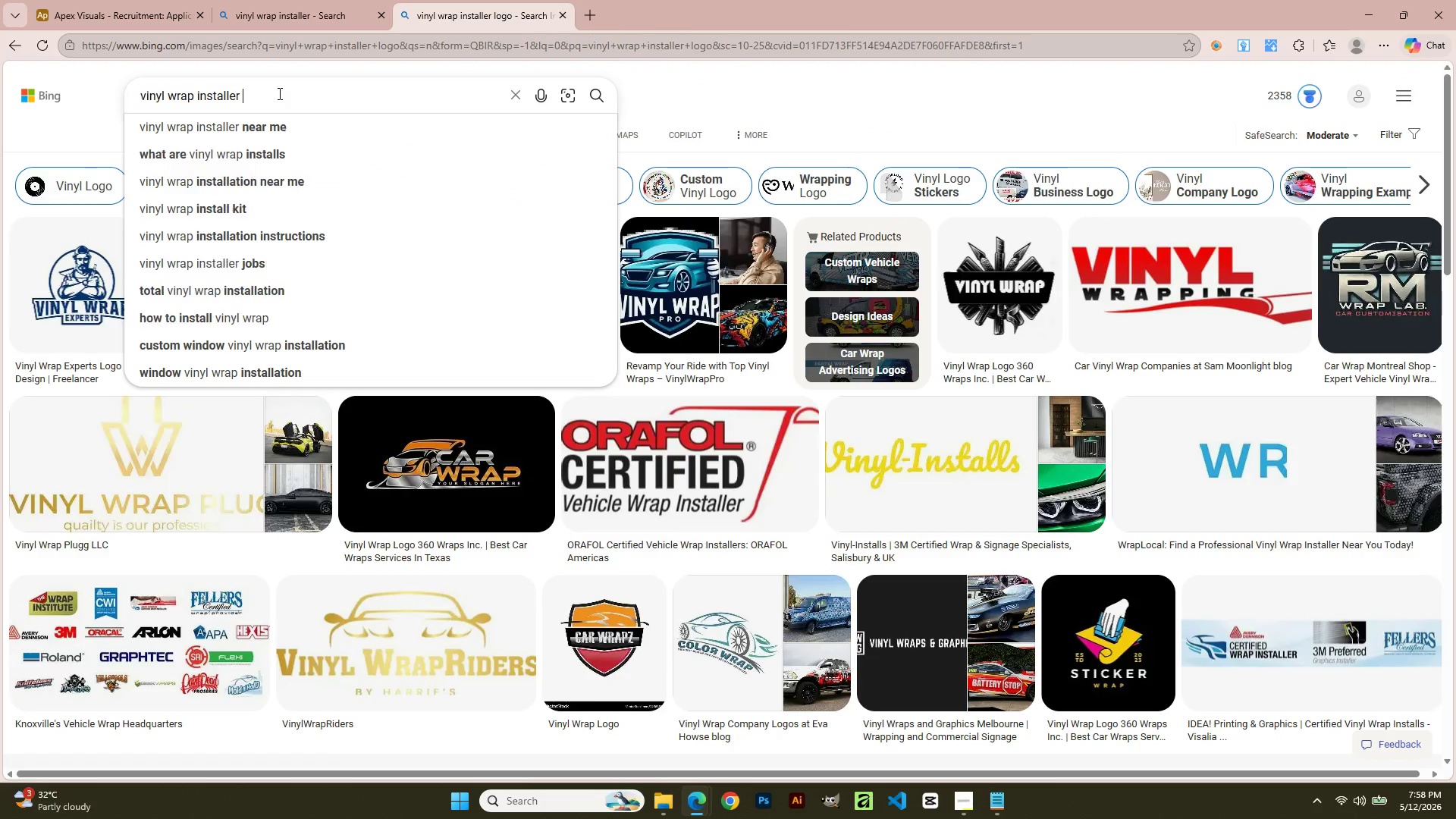 
key(Backspace)
 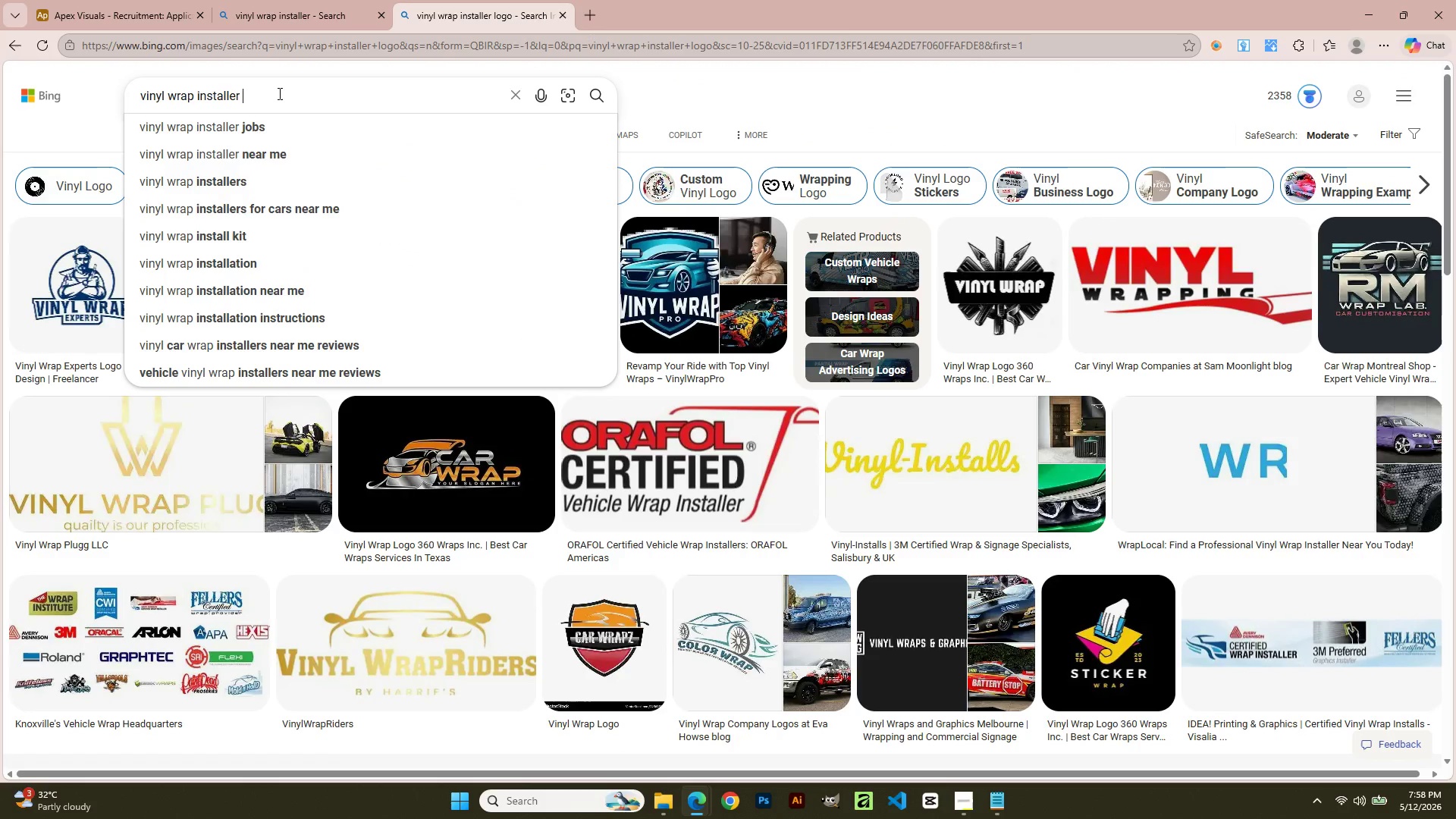 
key(Backspace)
 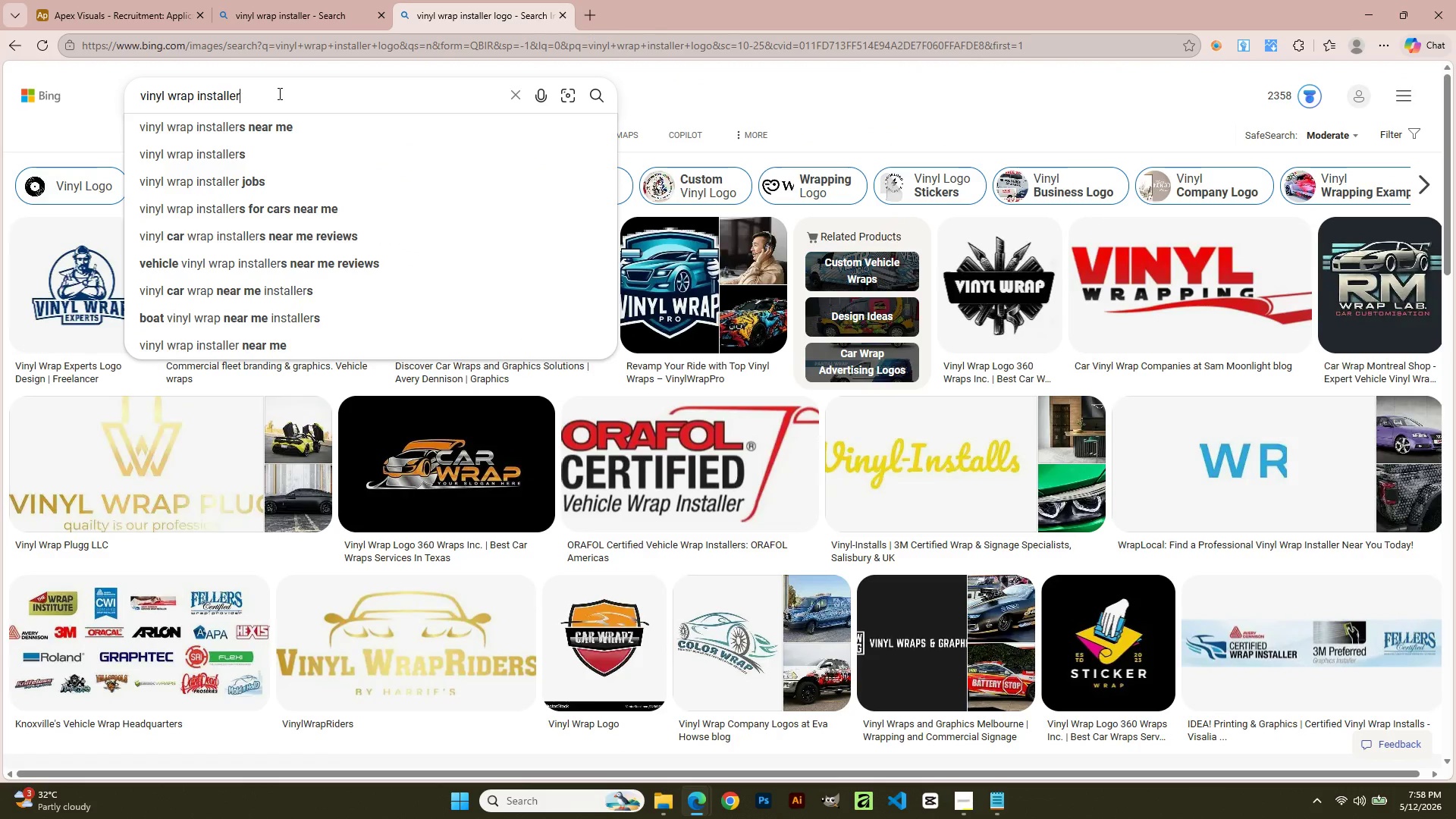 
key(Enter)
 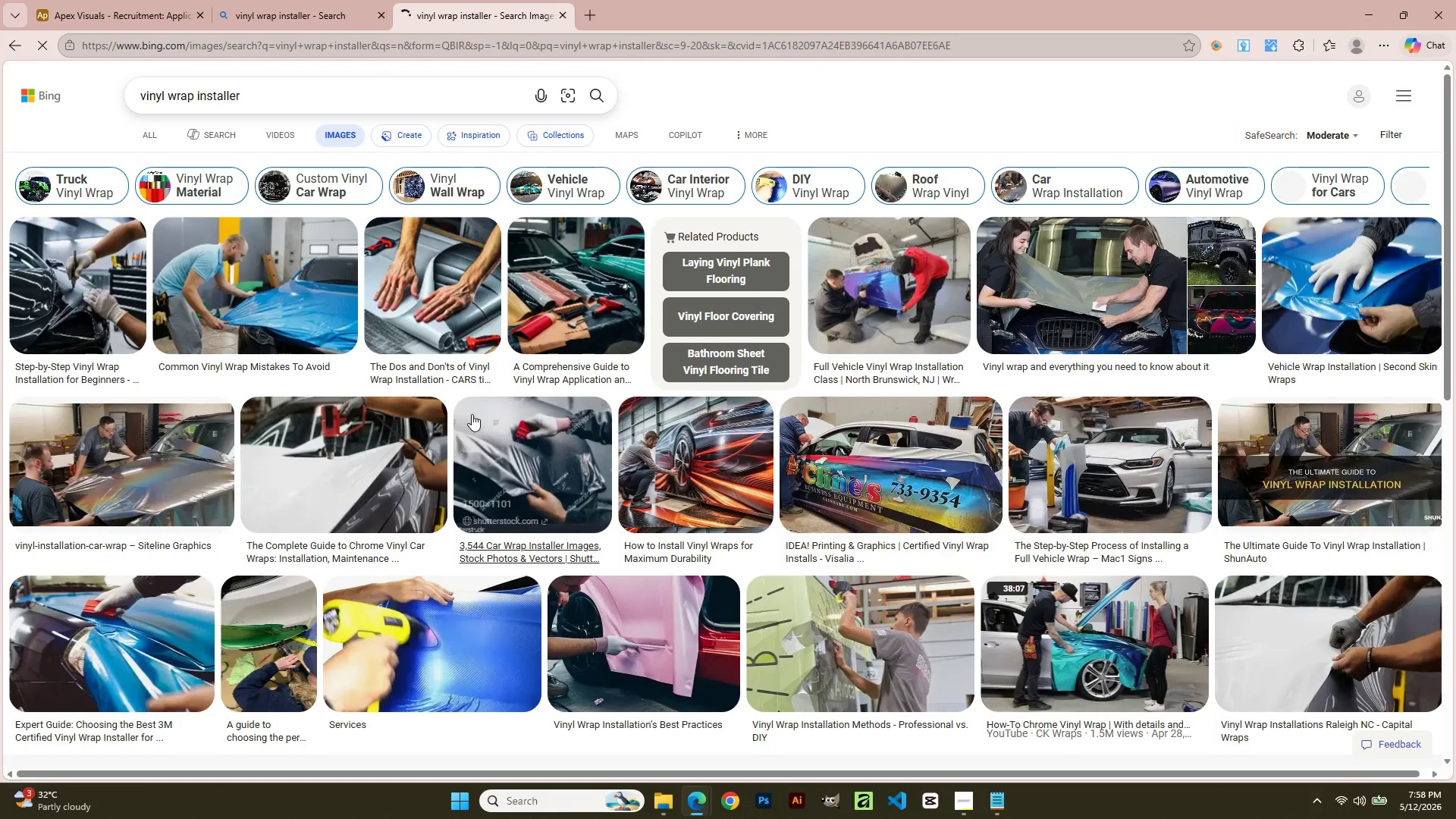 
scroll: coordinate [509, 494], scroll_direction: down, amount: 21.0
 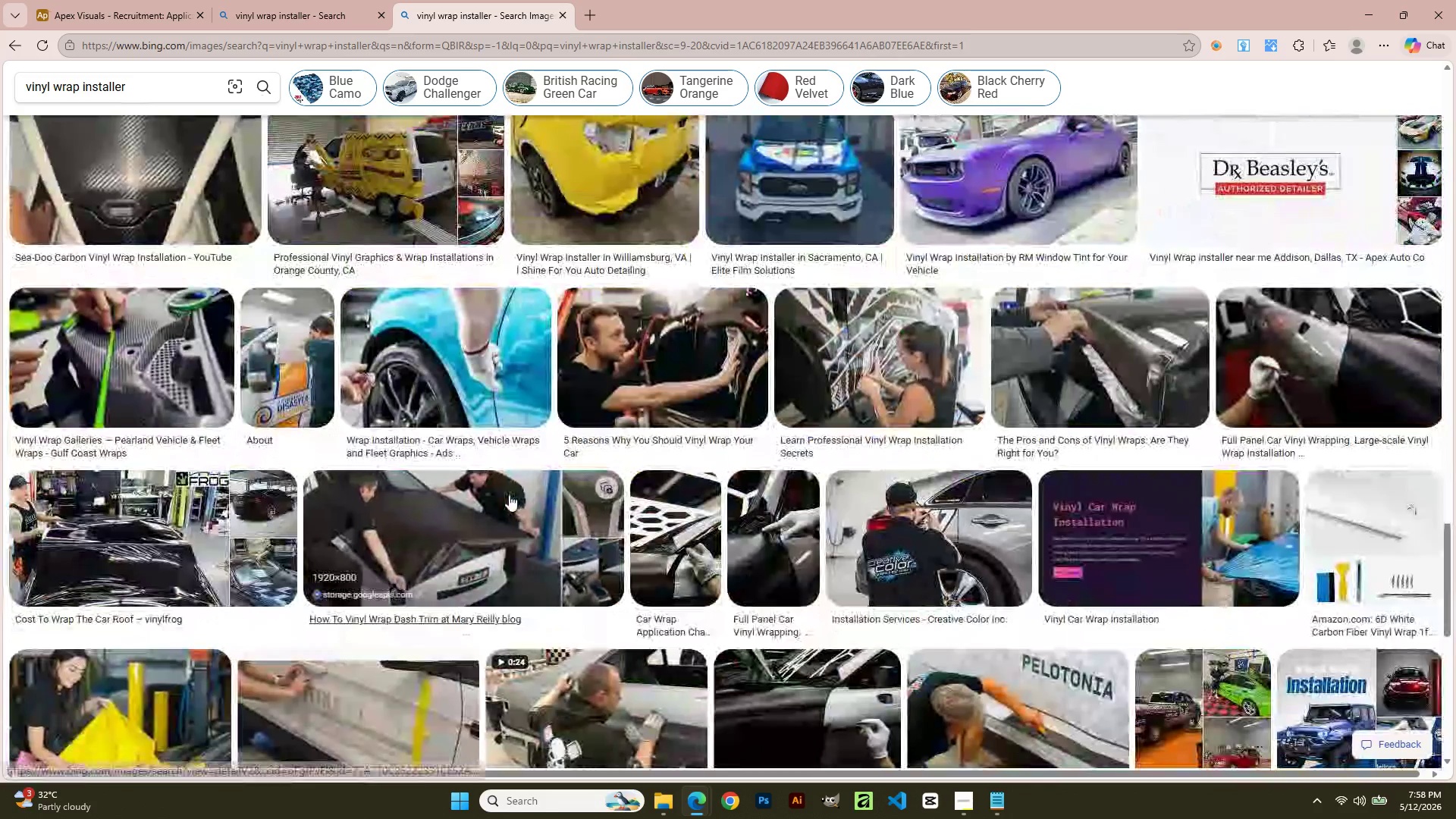 
scroll: coordinate [268, 125], scroll_direction: up, amount: 42.0
 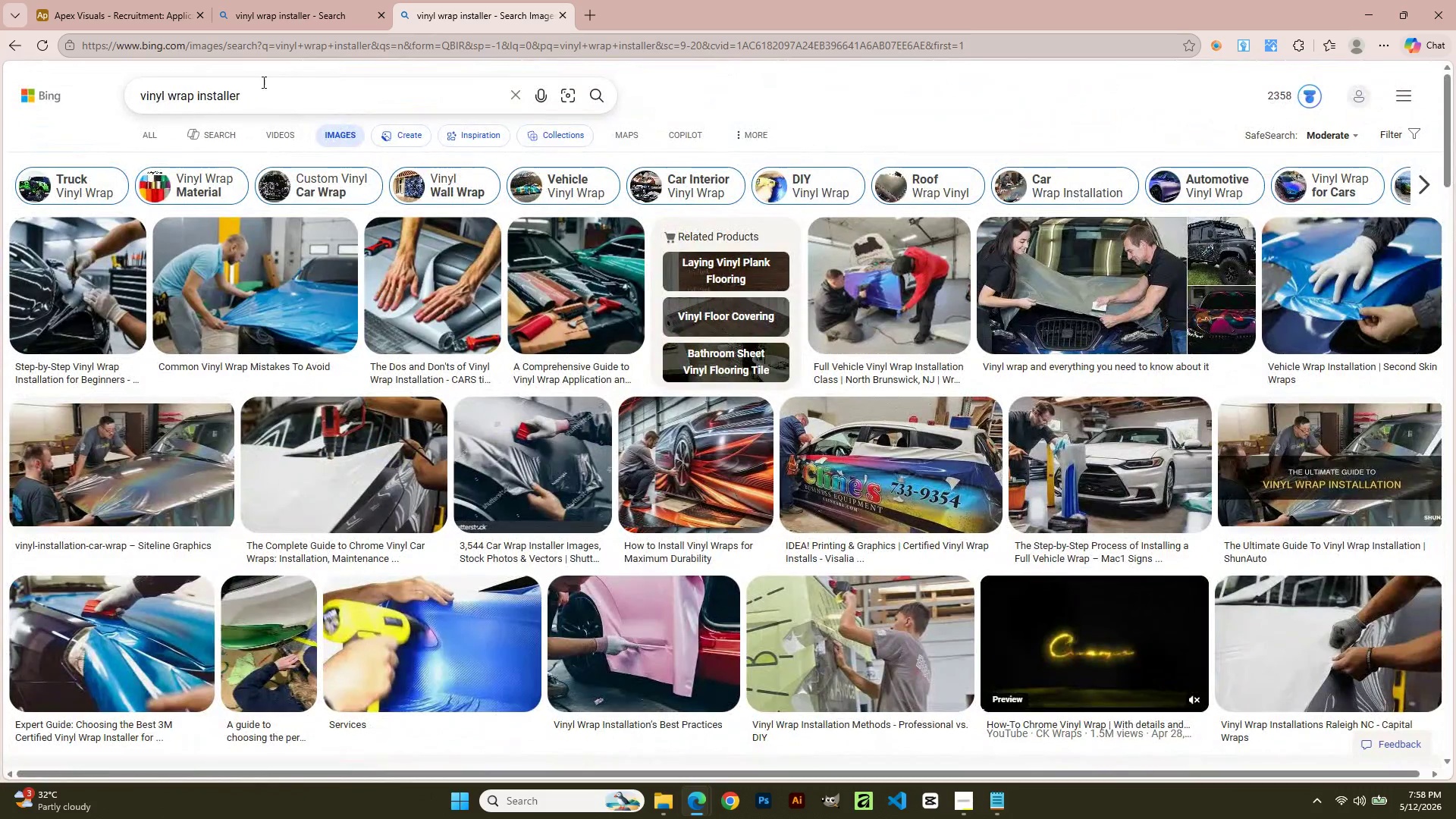 
left_click([274, 89])
 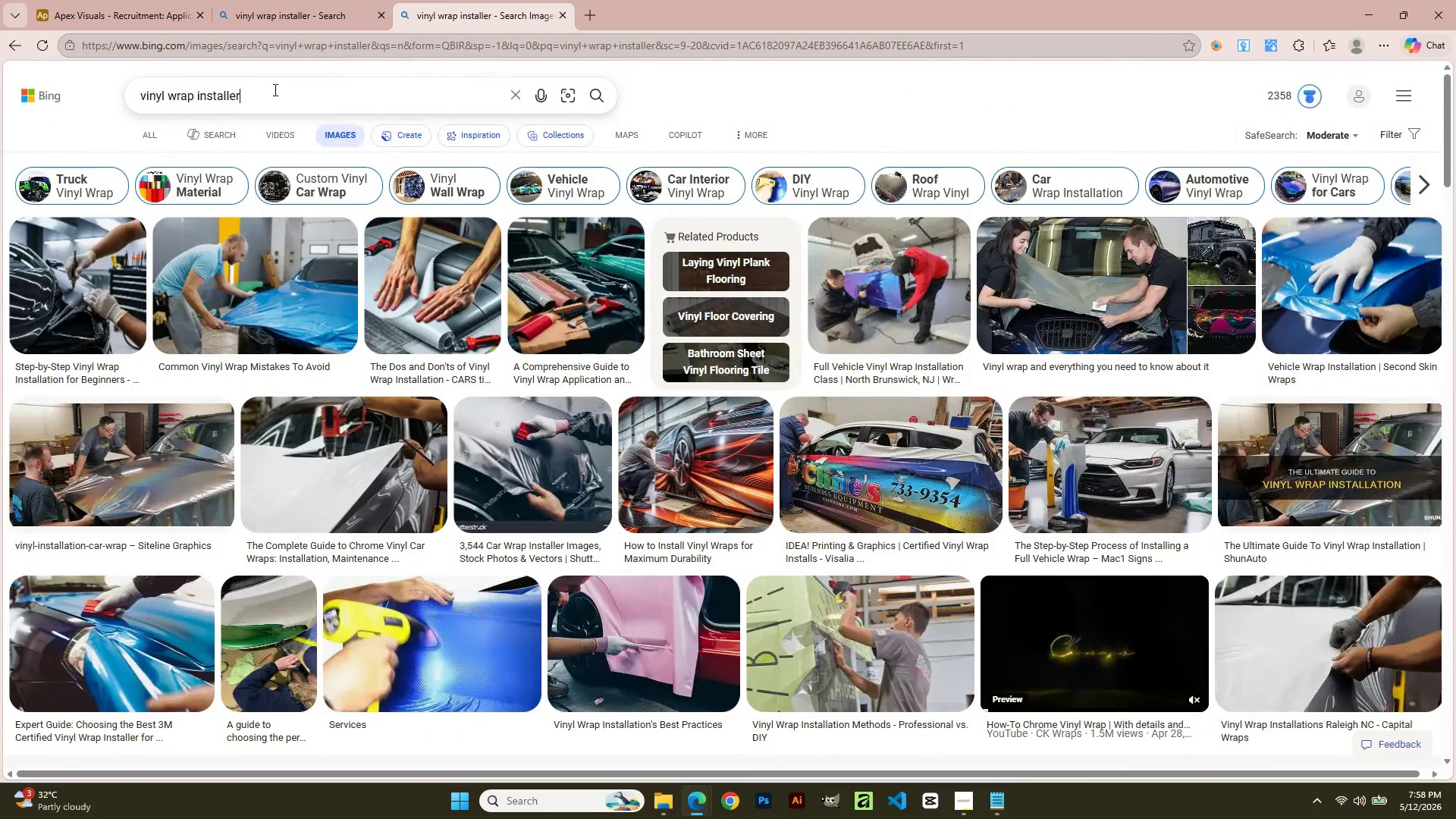 
type( vector art)
 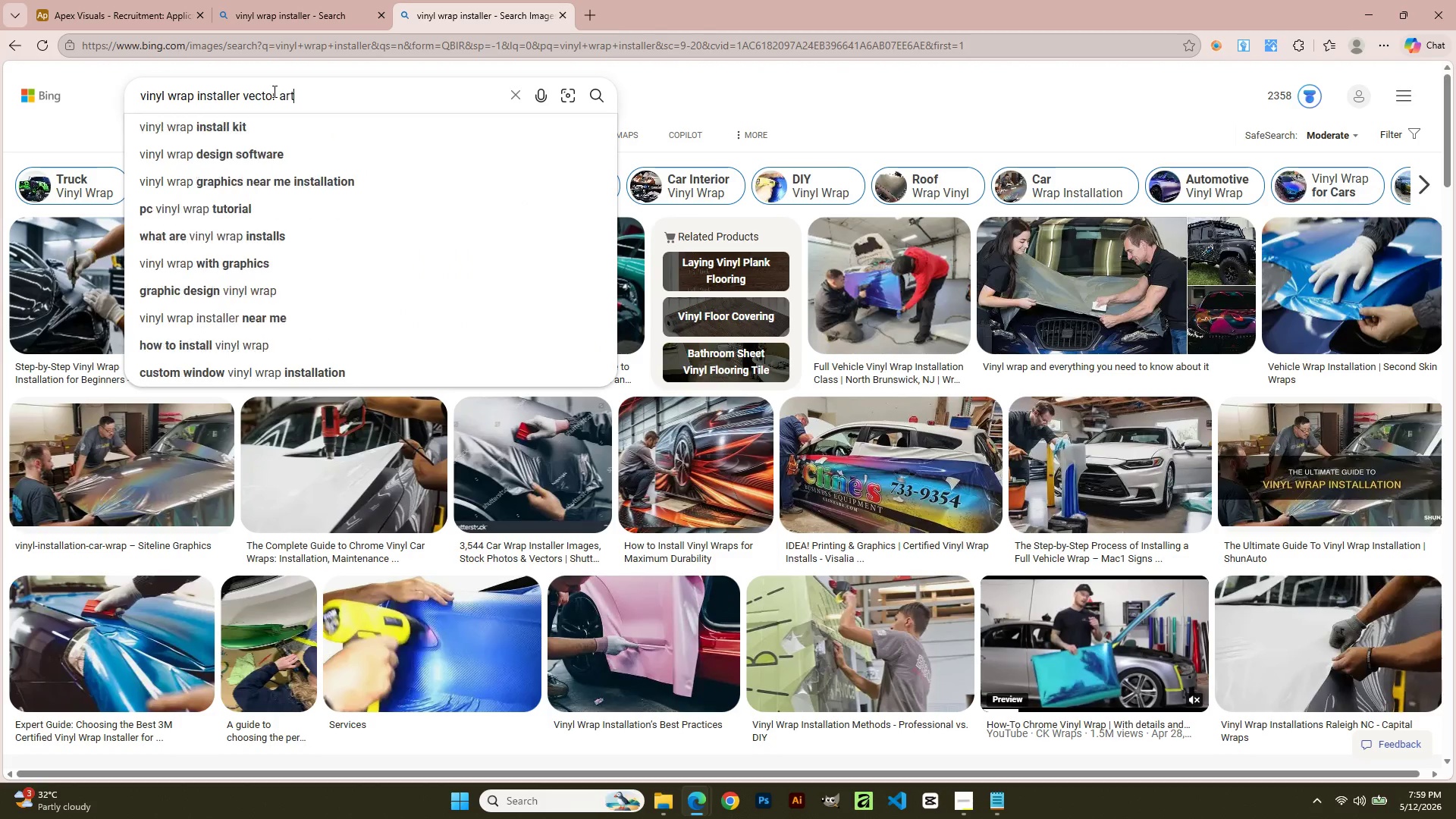 
key(Enter)
 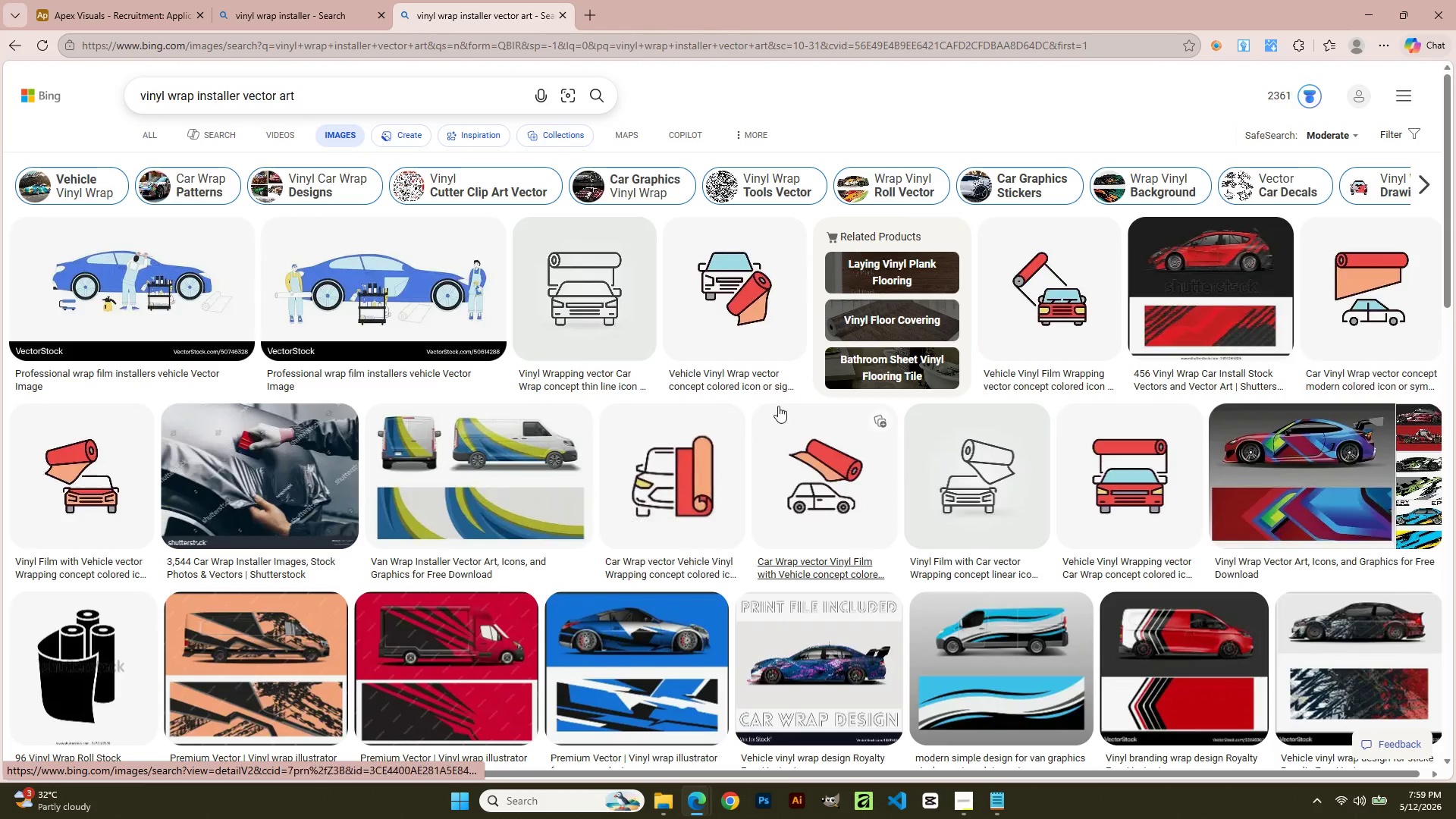 
wait(8.56)
 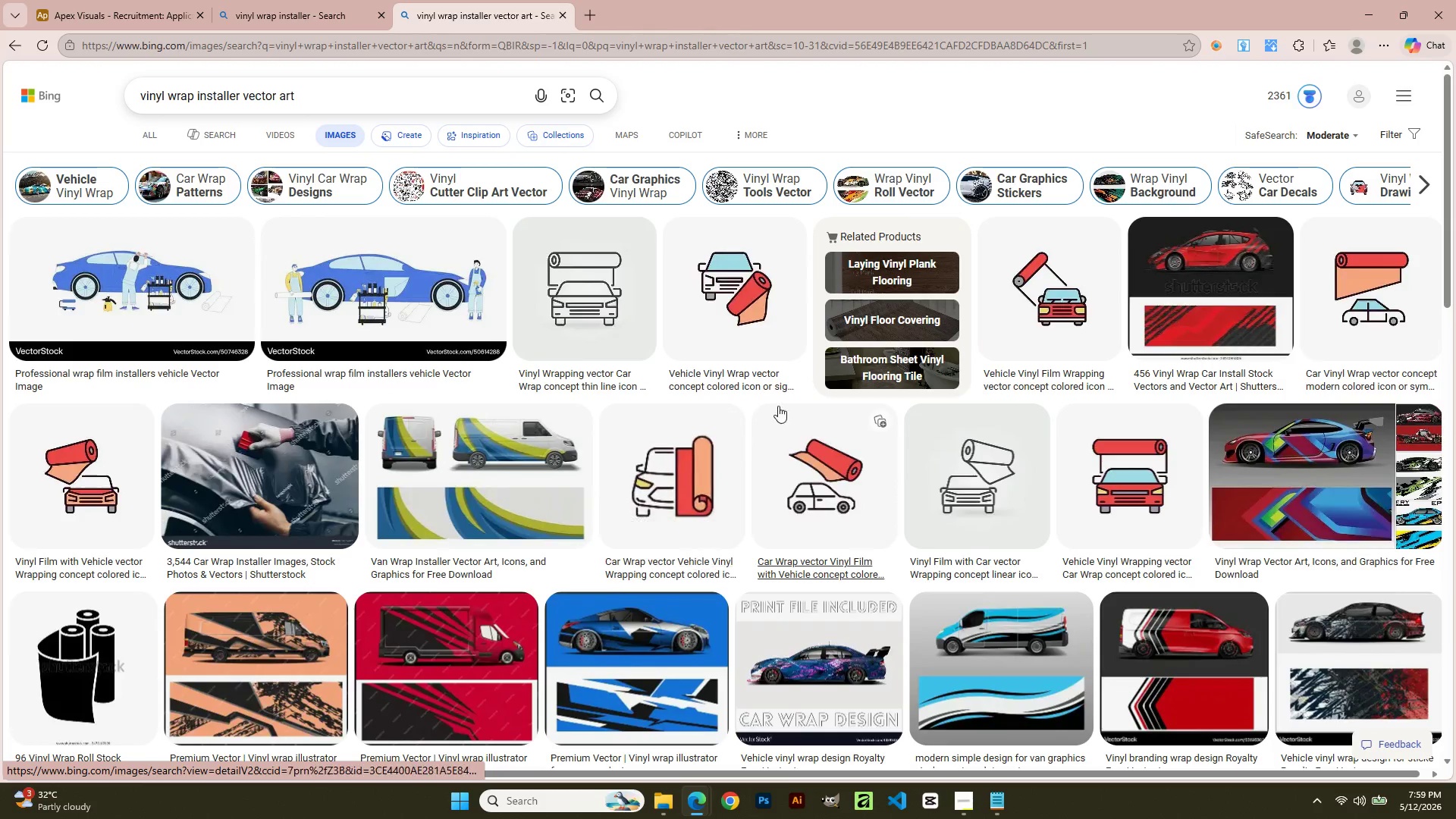 
left_click([500, 577])
 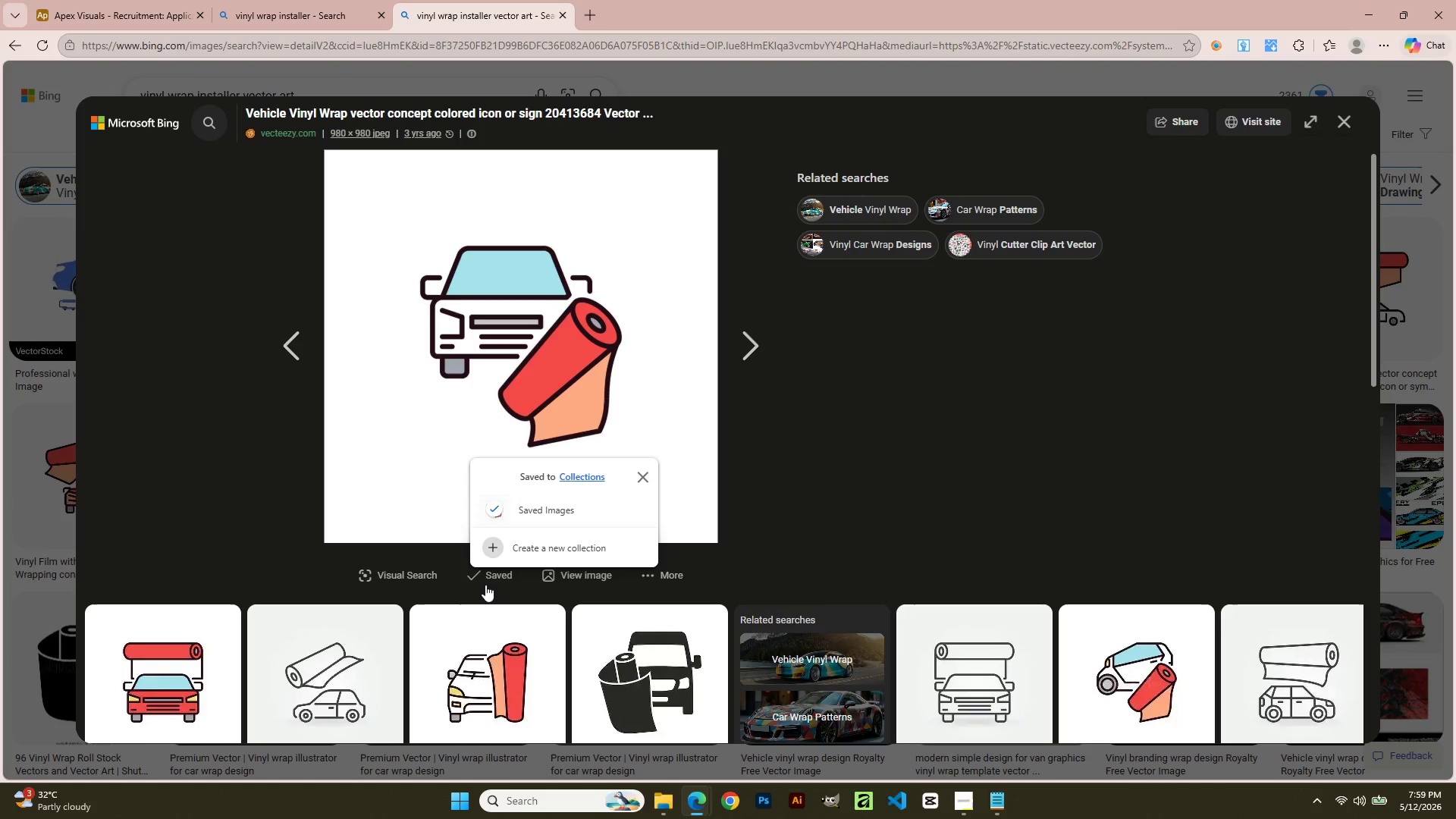 
left_click([497, 508])
 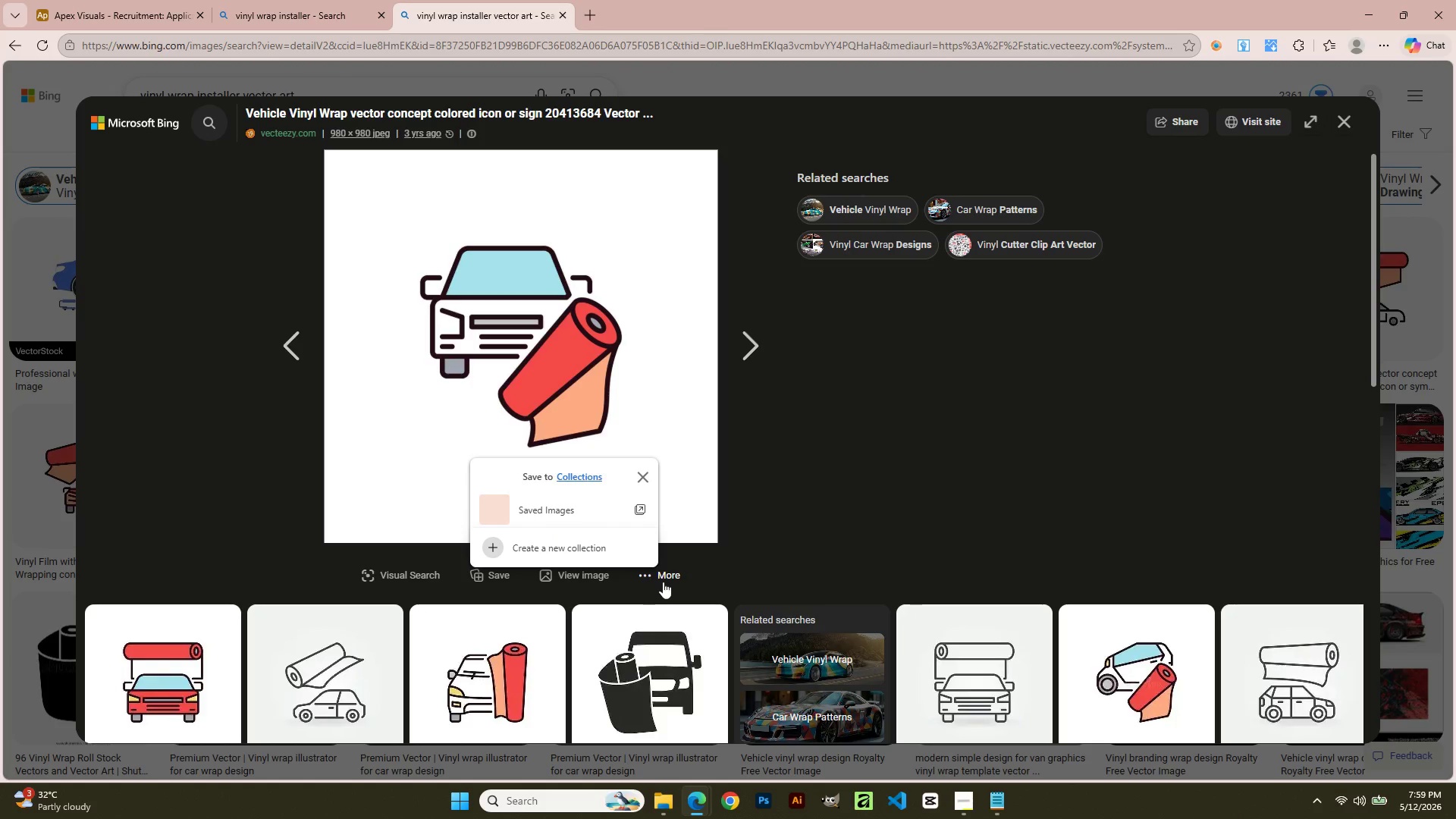 
left_click([667, 578])
 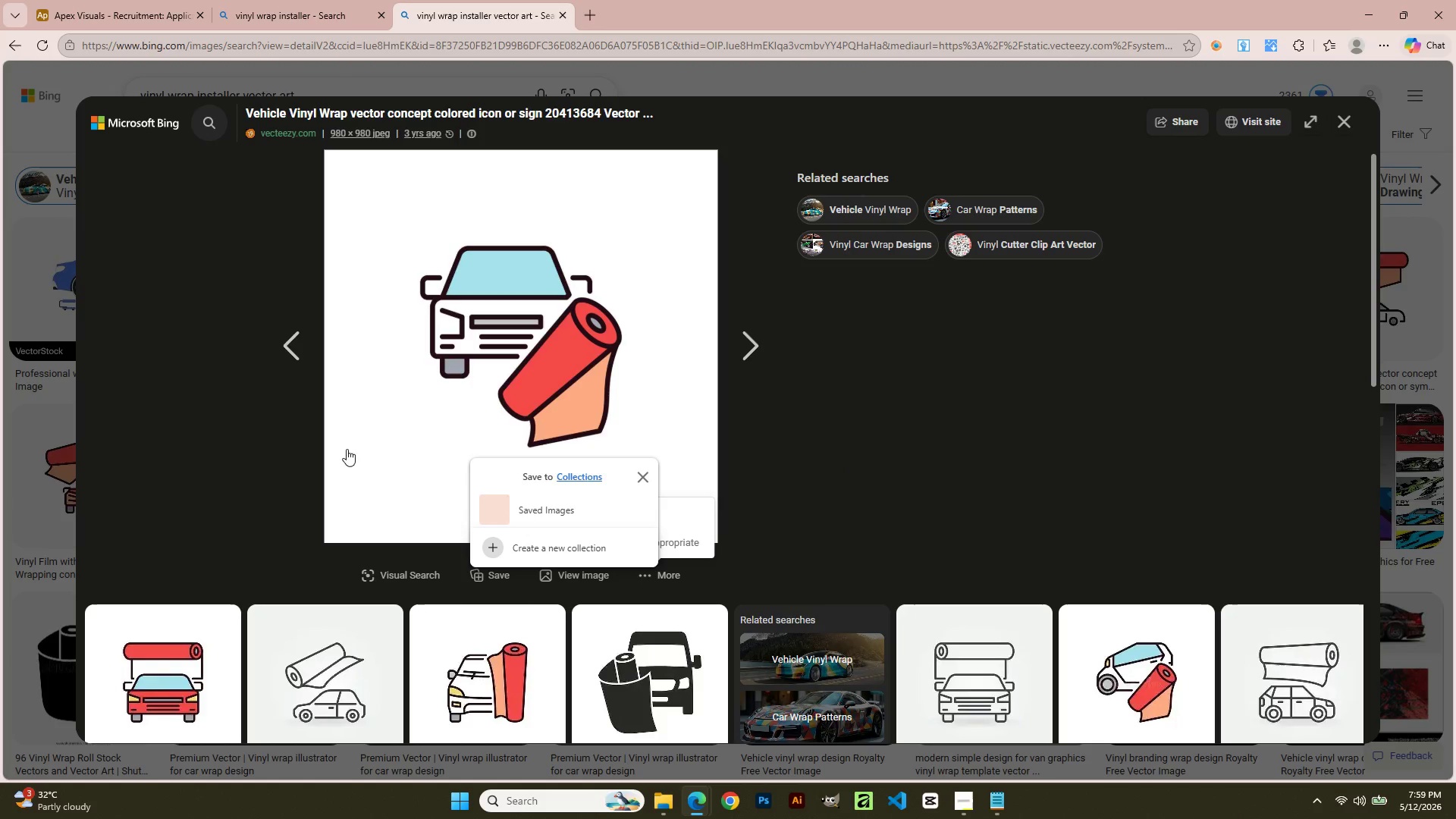 
left_click([584, 578])
 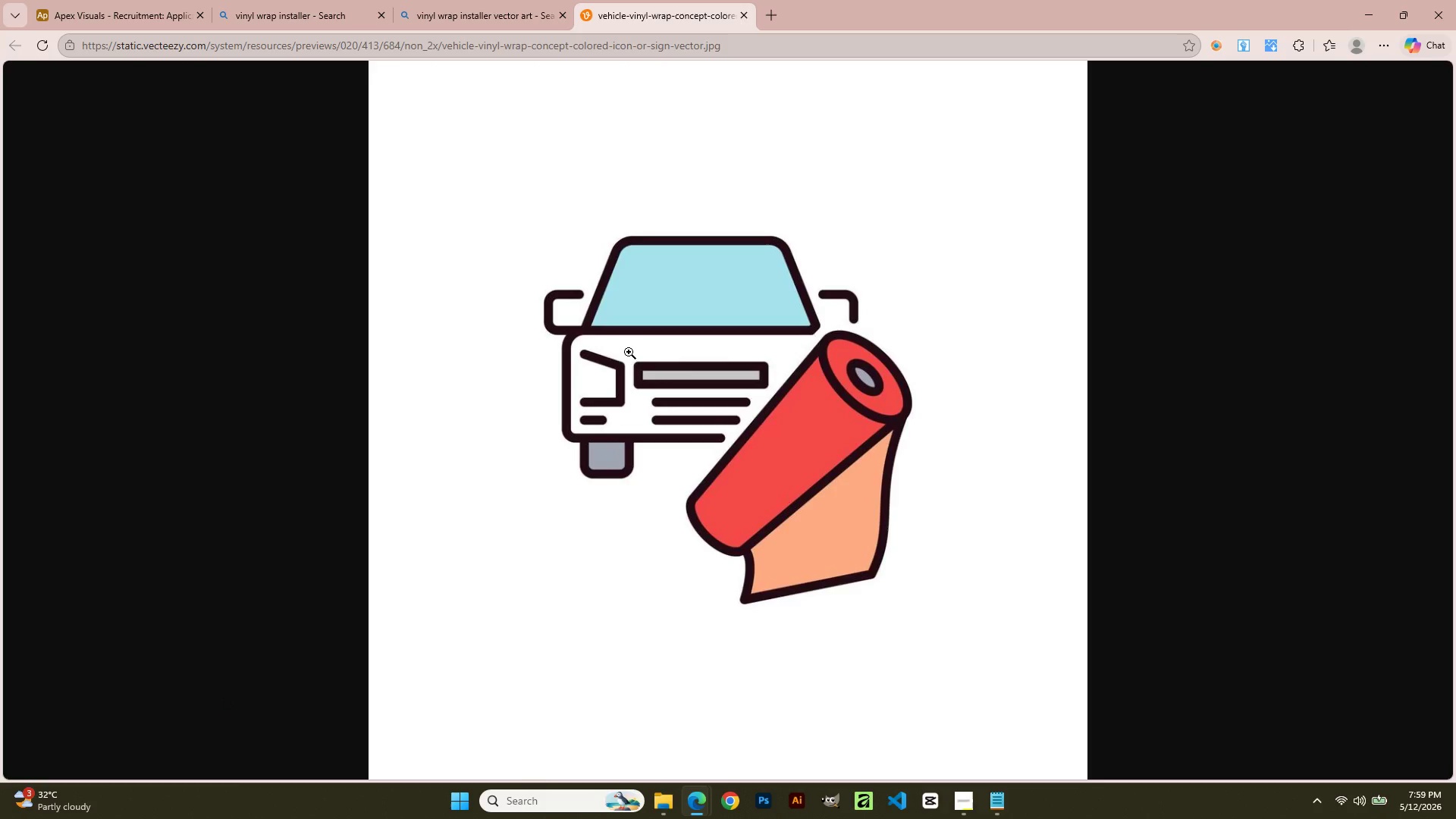 
key(Control+S)
 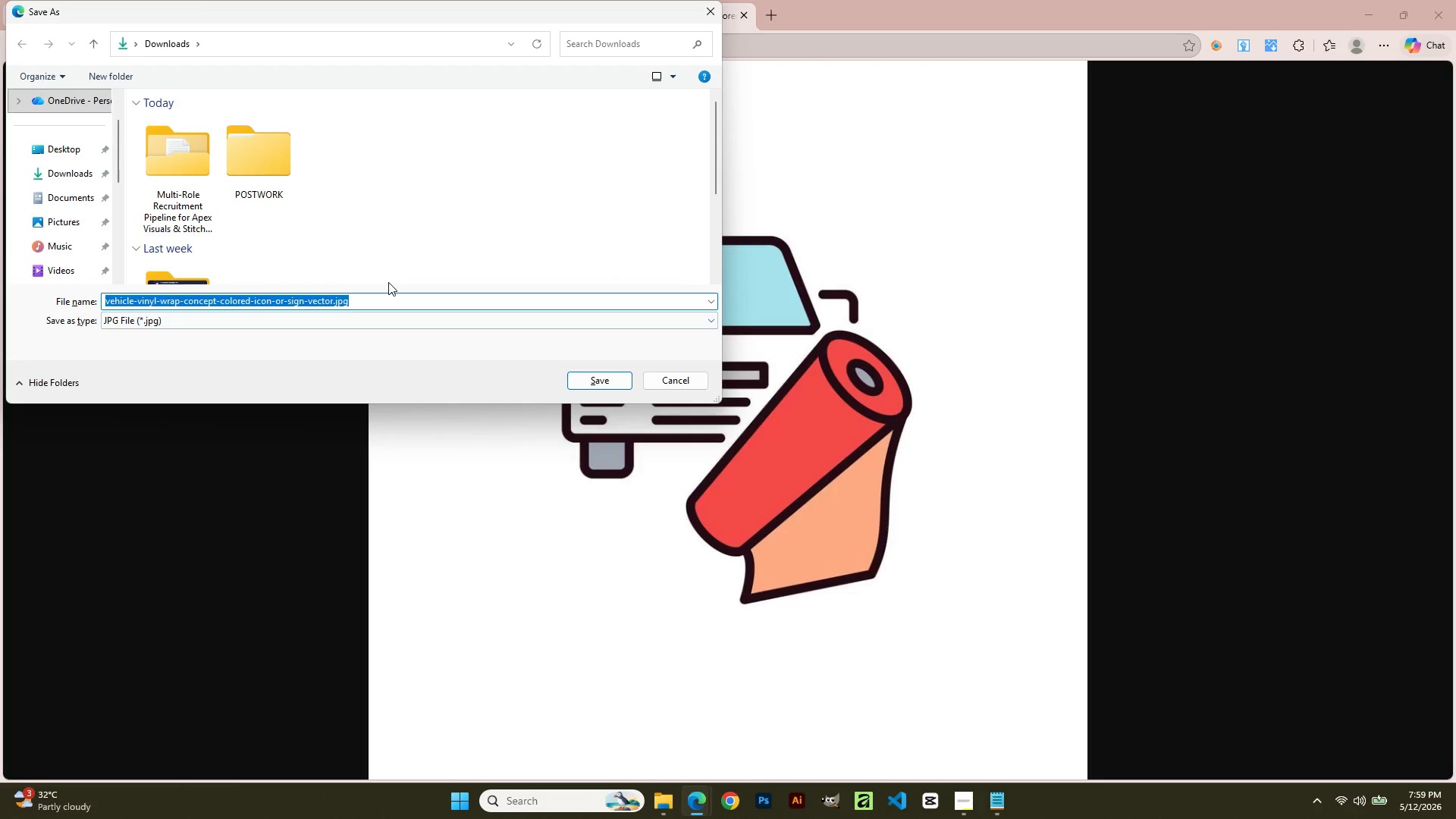 
type(vinyl)
 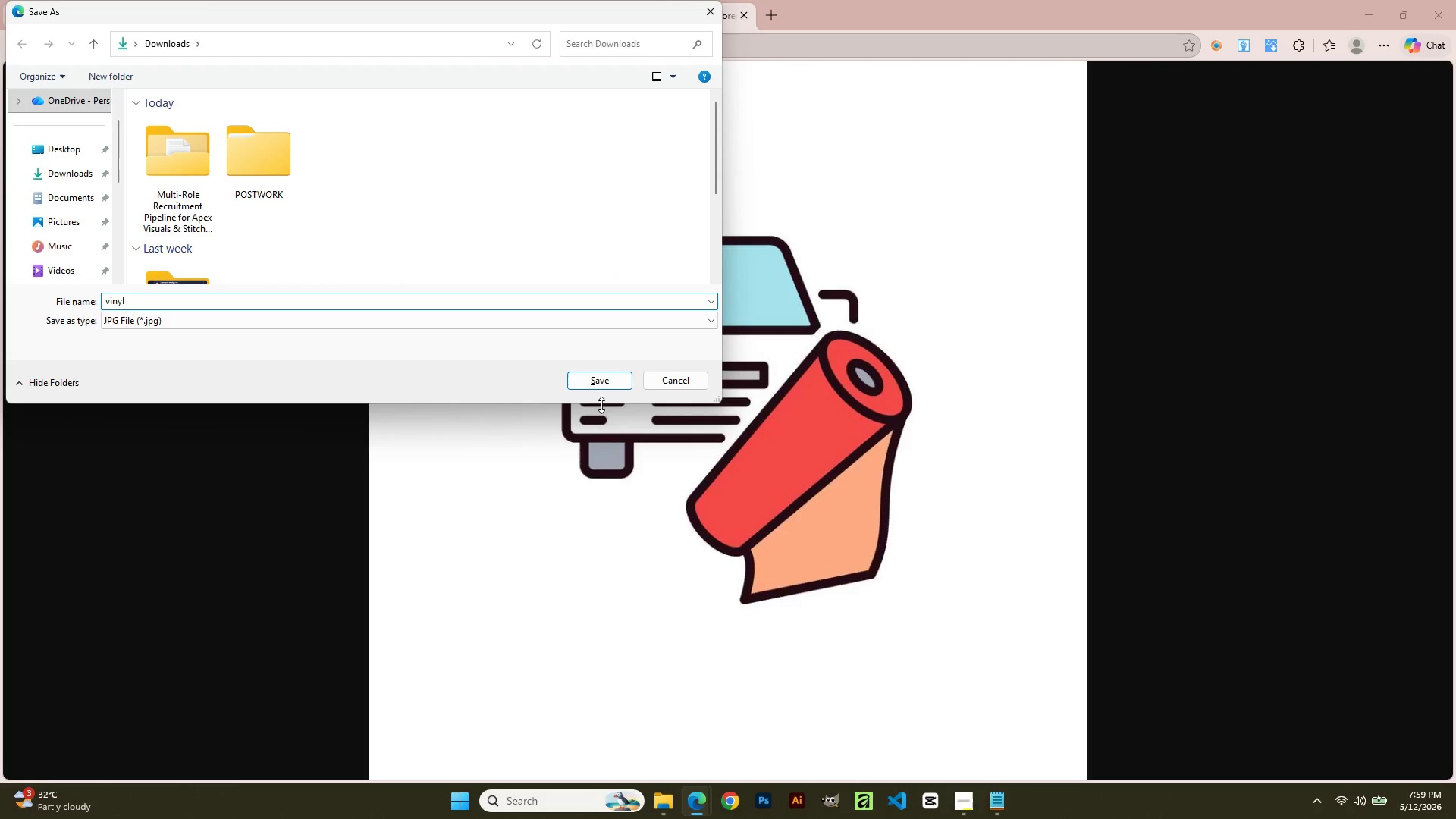 
left_click([616, 381])
 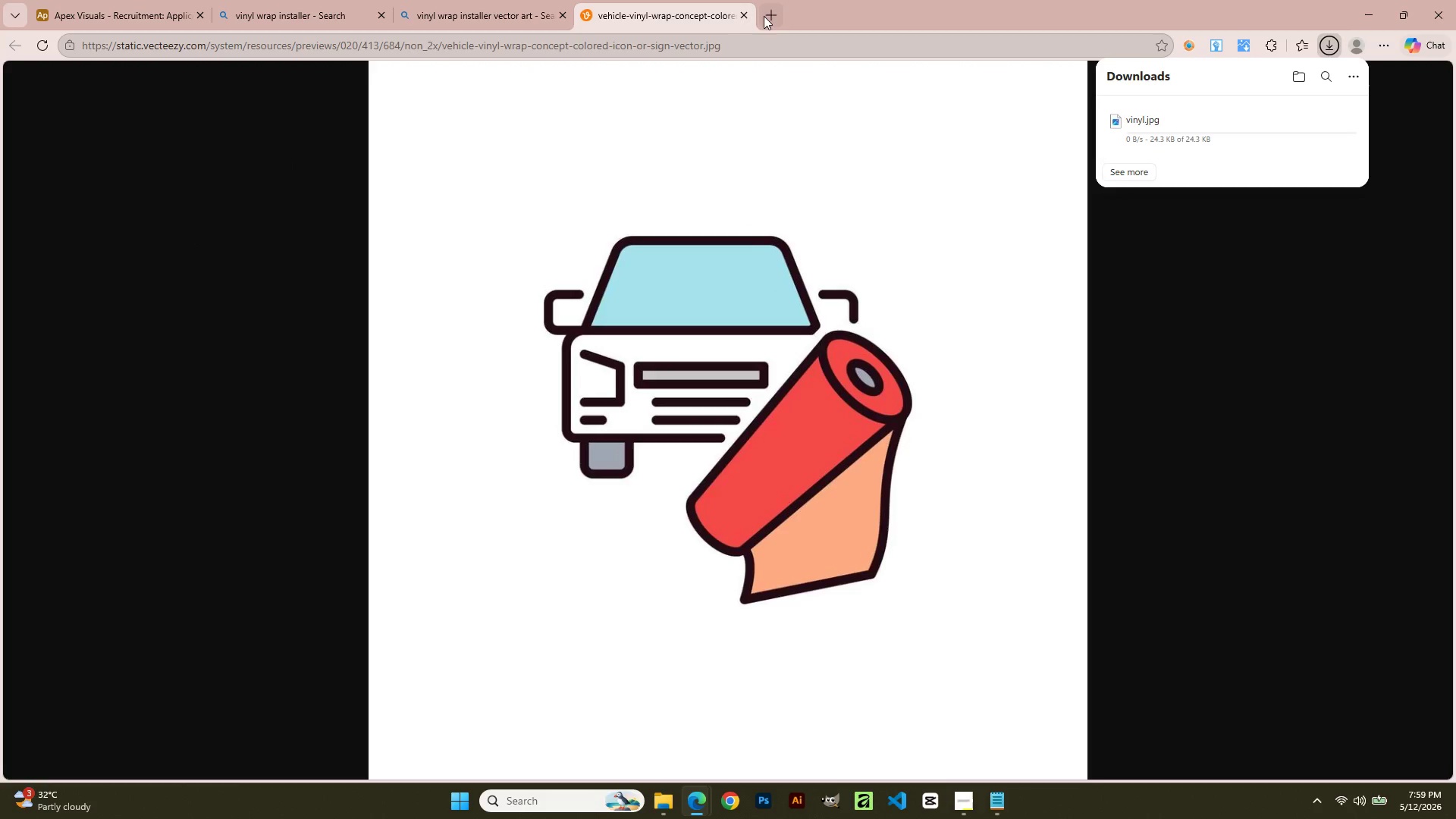 
left_click([739, 15])
 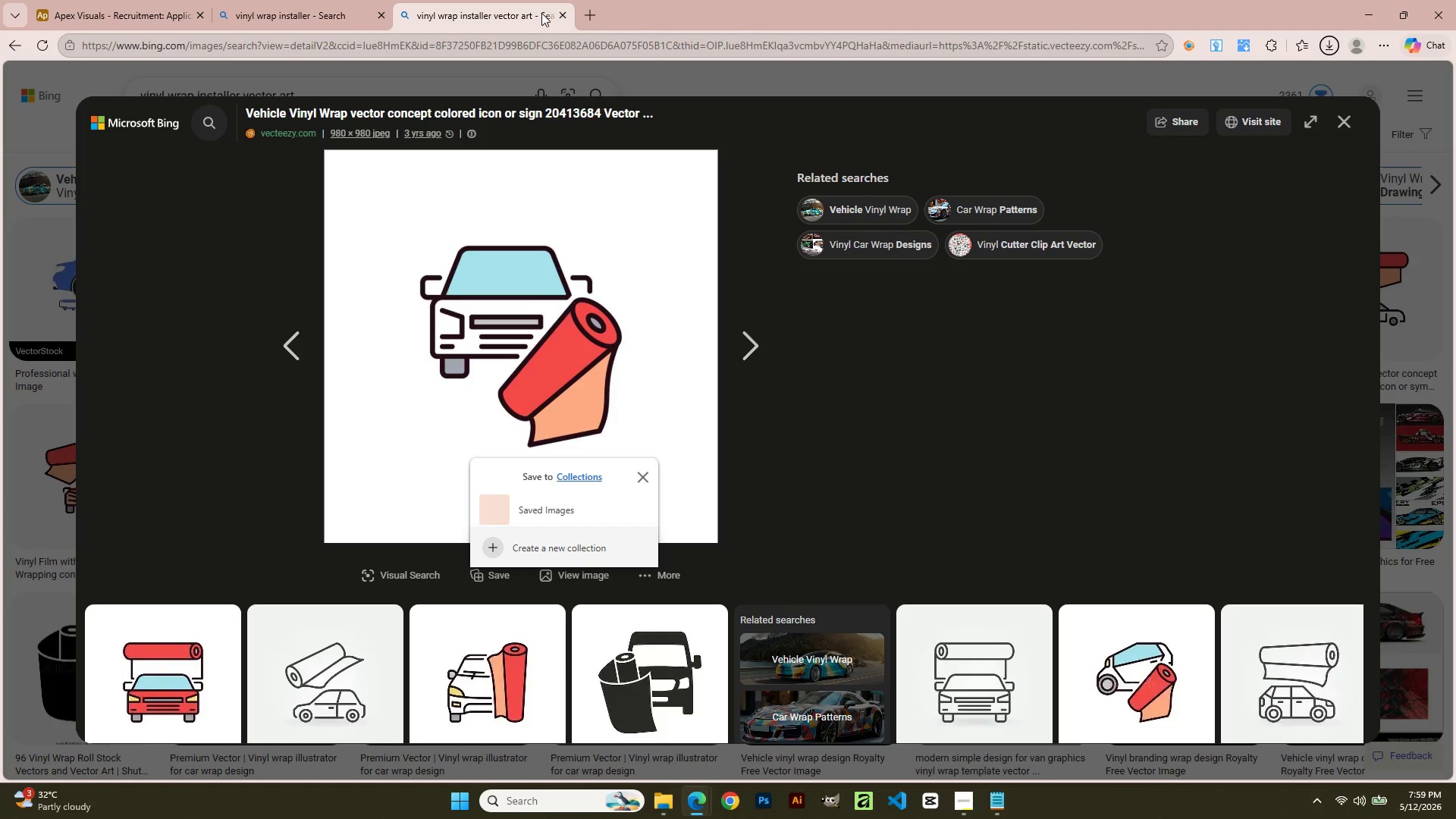 
left_click([566, 14])
 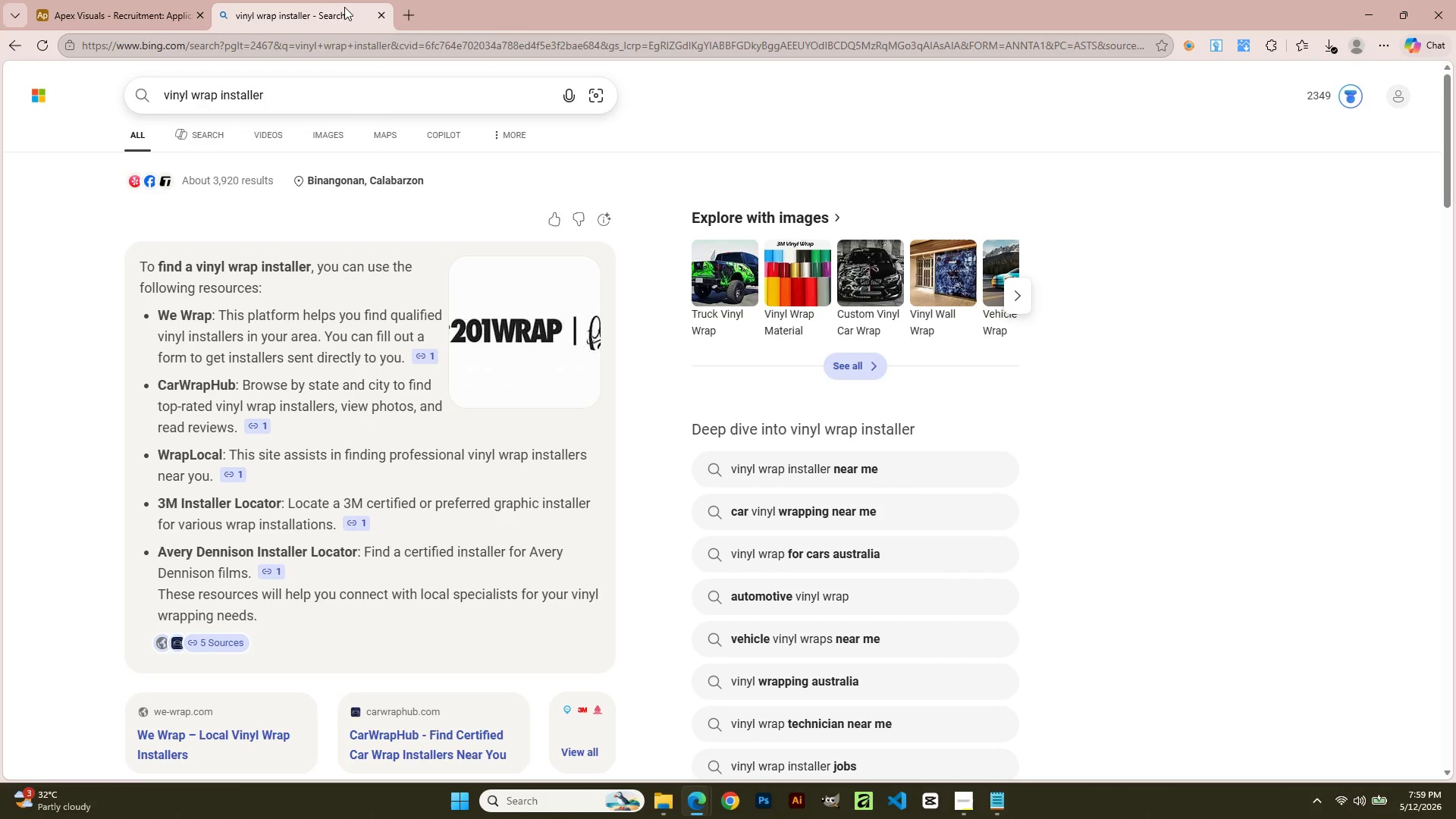 
left_click([327, 0])
 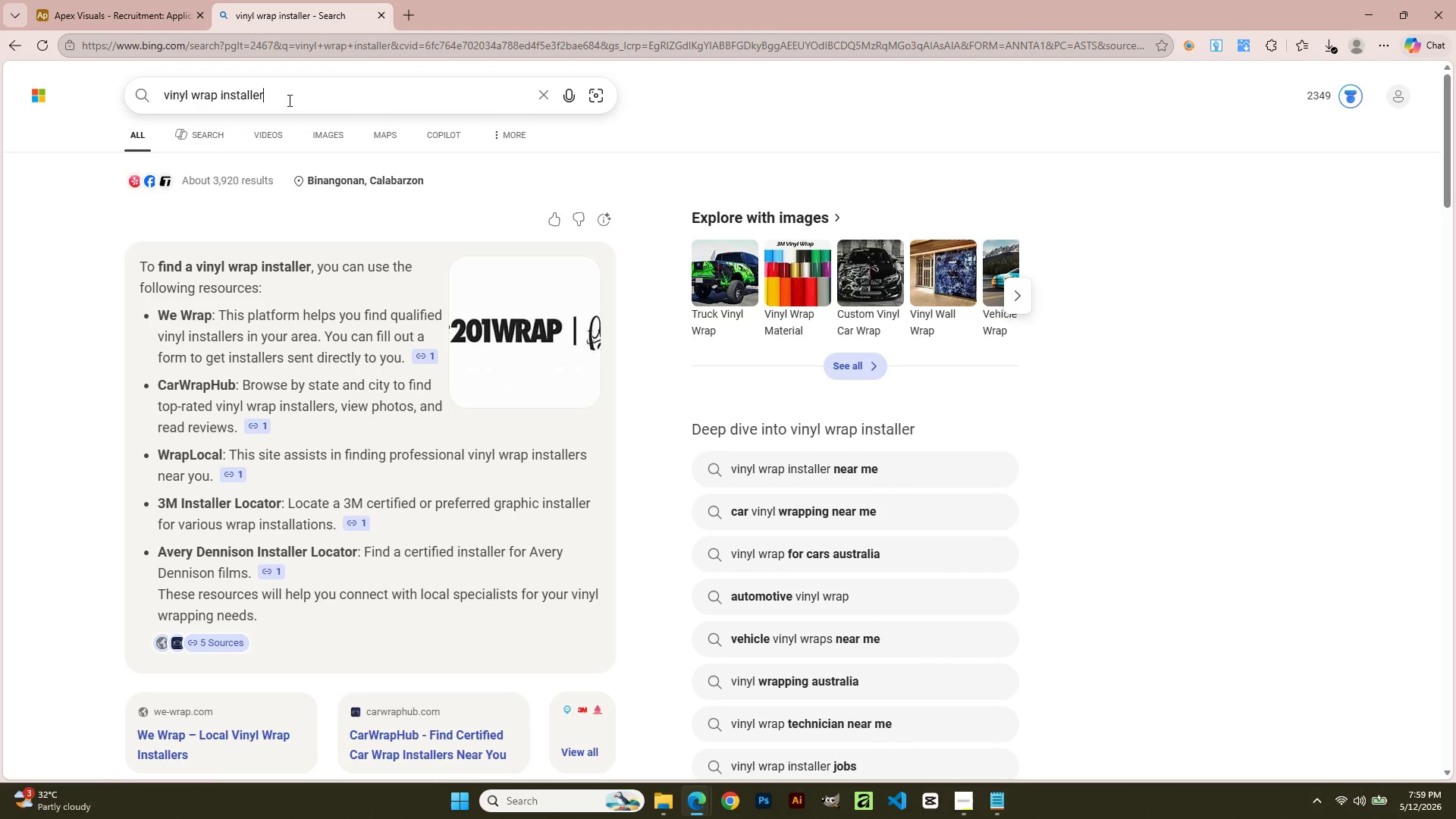 
double_click([288, 100])
 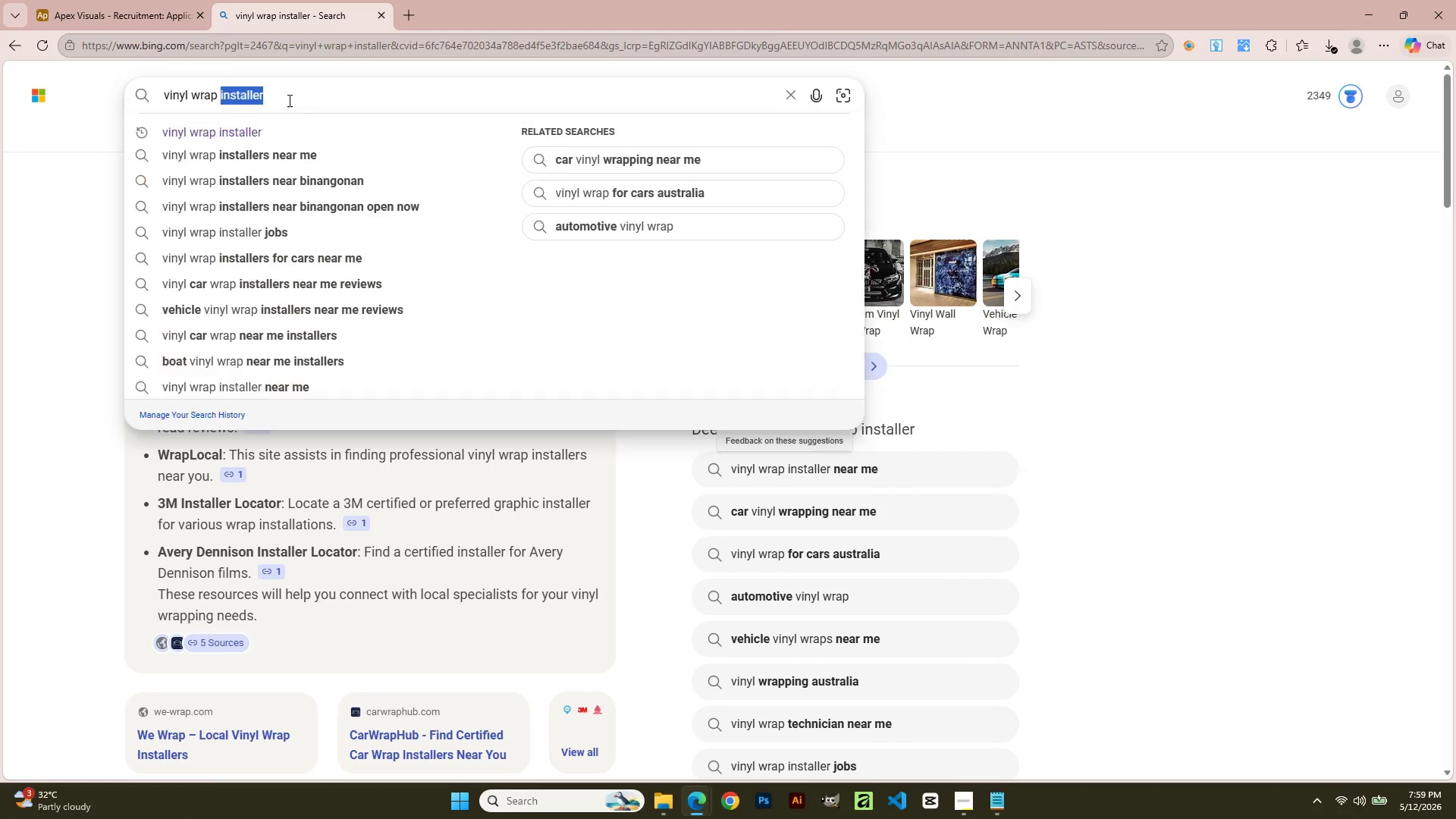 
triple_click([288, 100])
 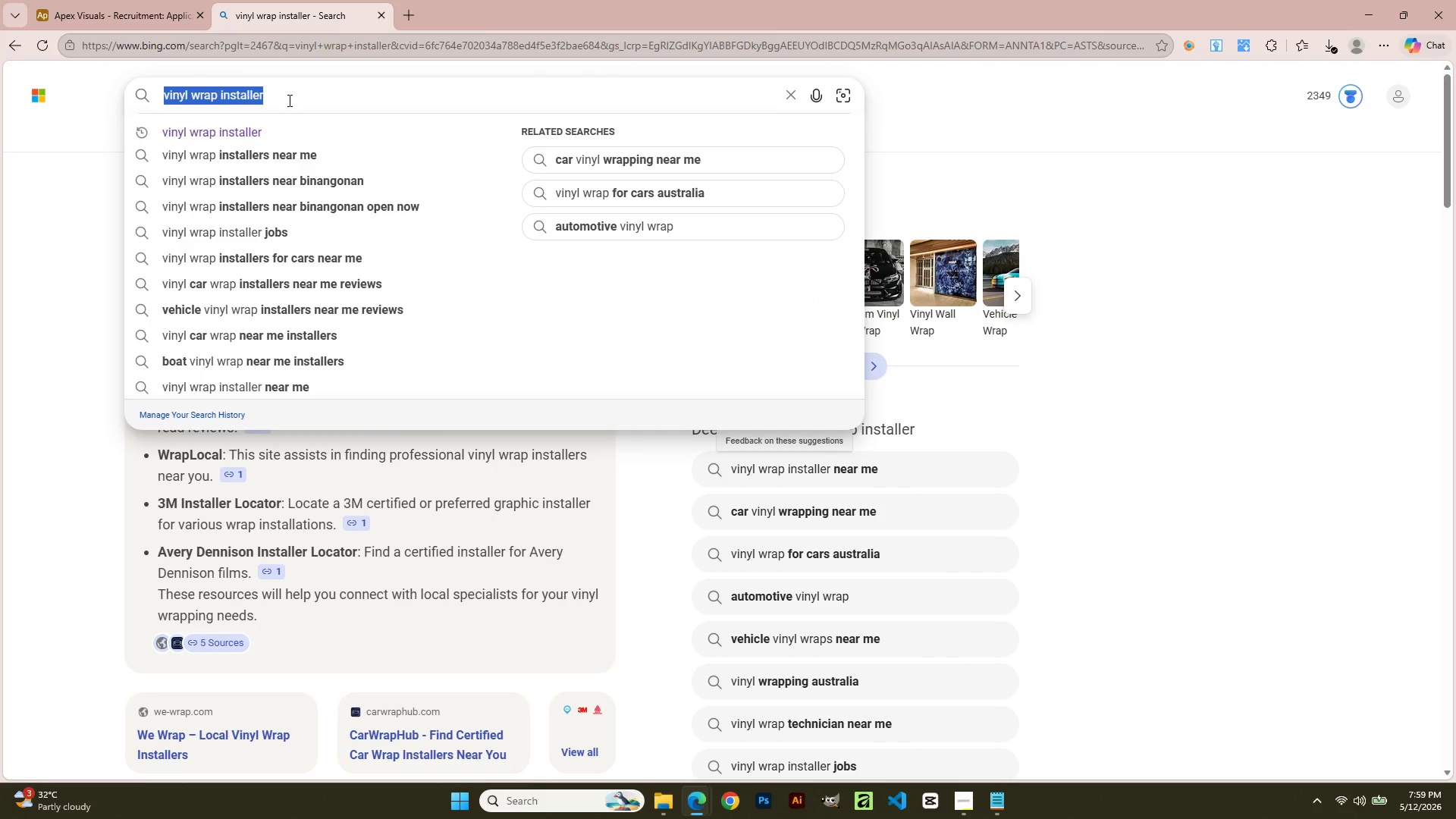 
type(lead graphic designer vector art)
 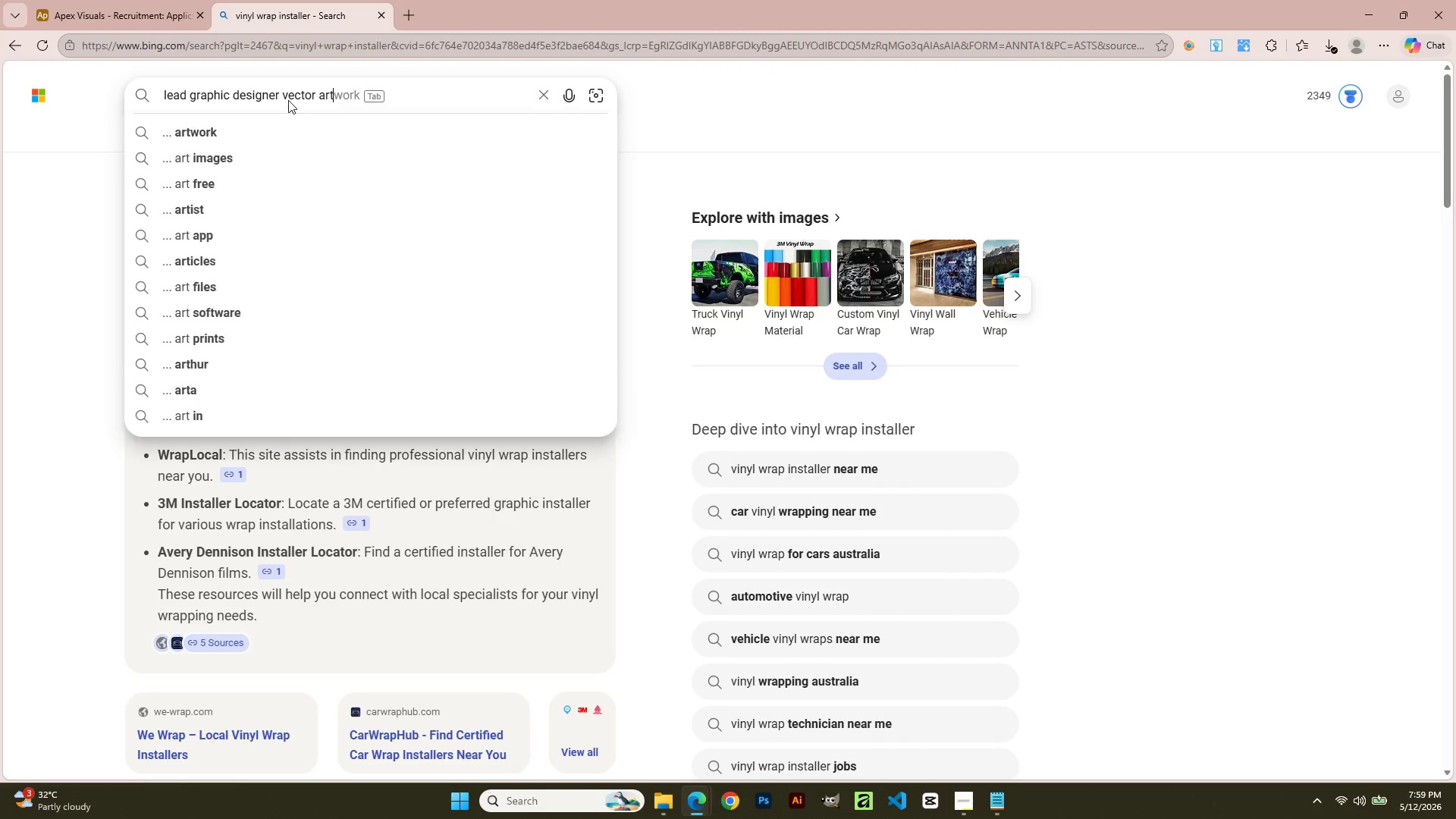 
key(Enter)
 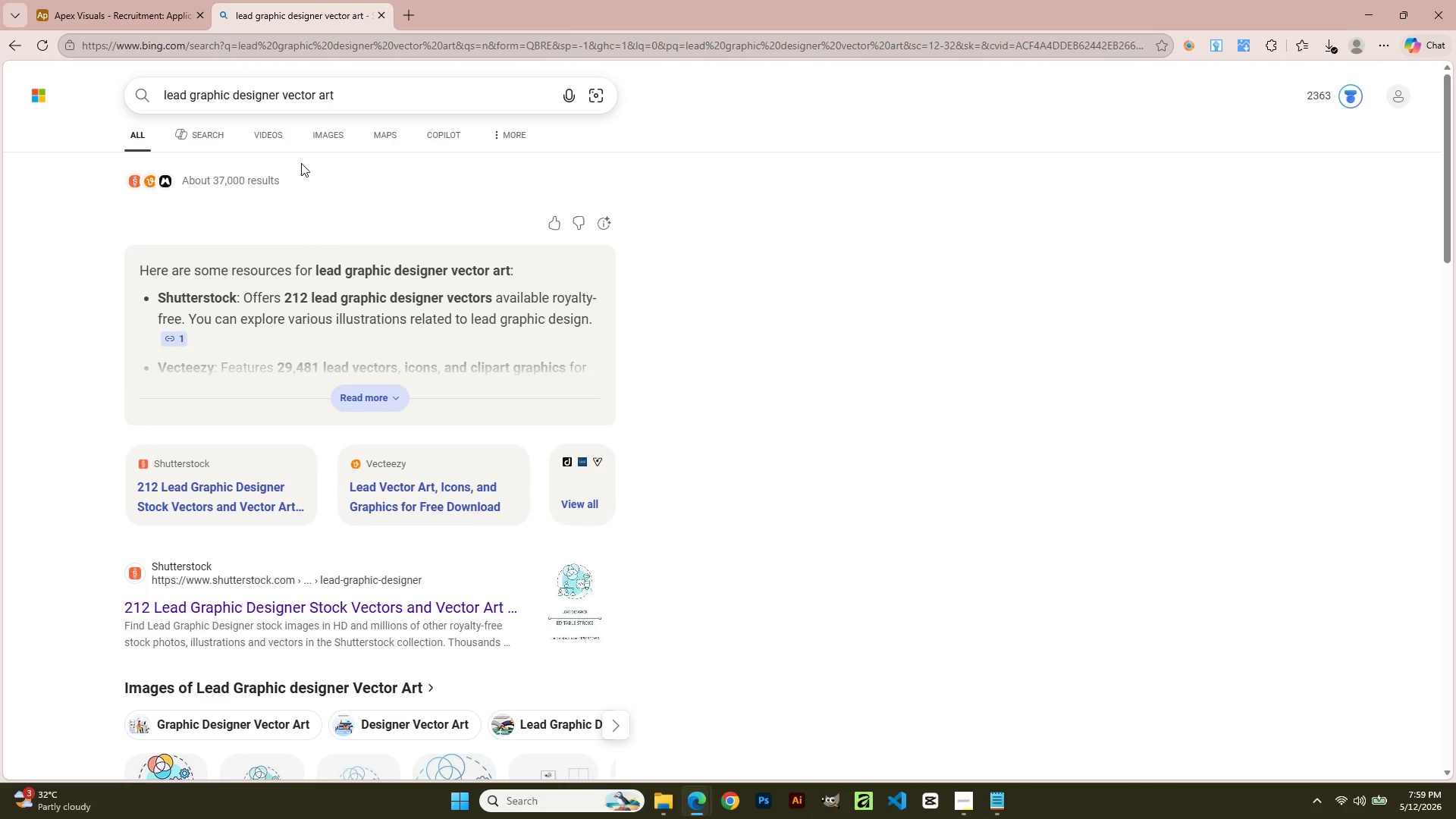 
left_click([325, 143])
 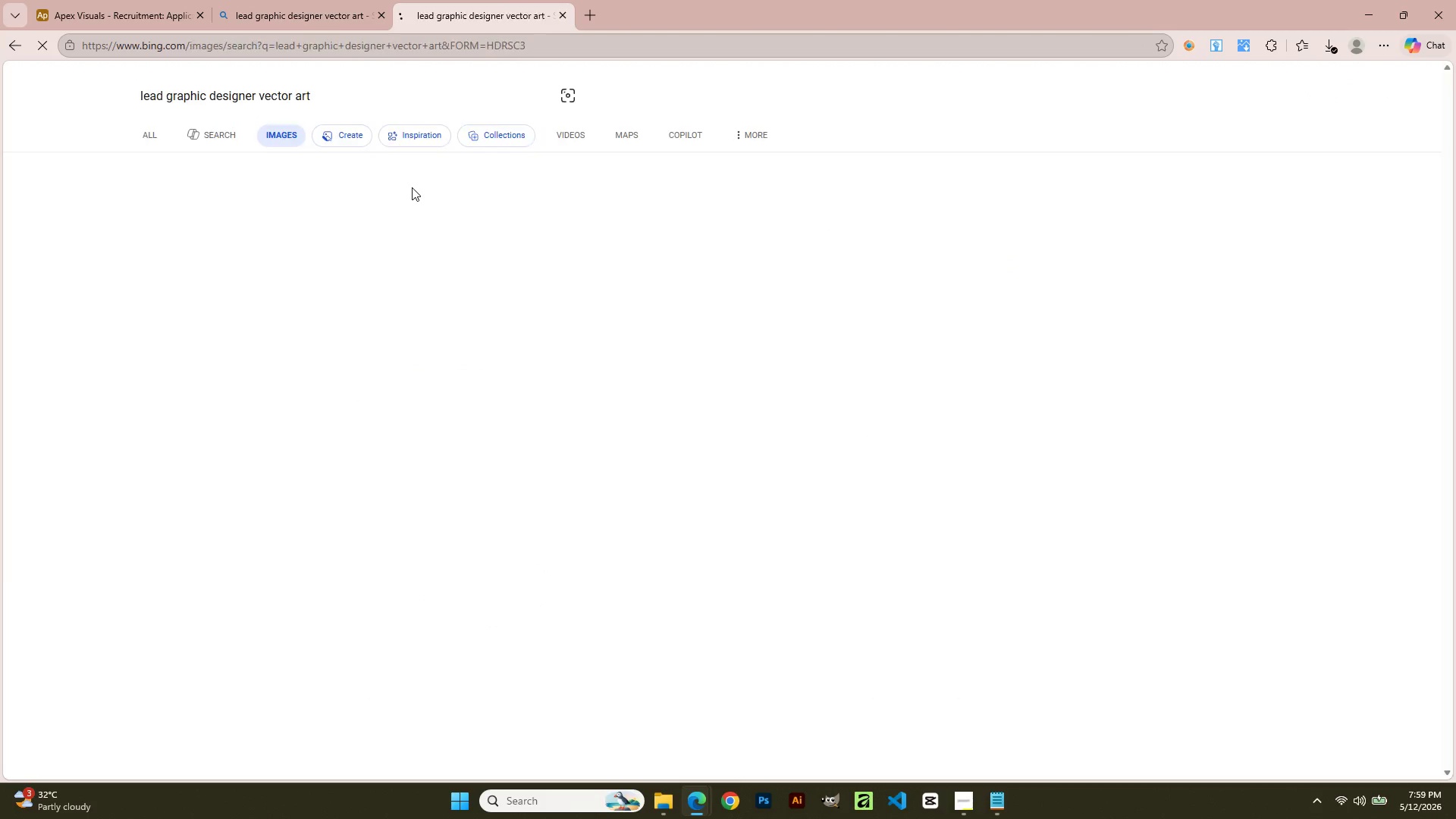 
mouse_move([406, 196])
 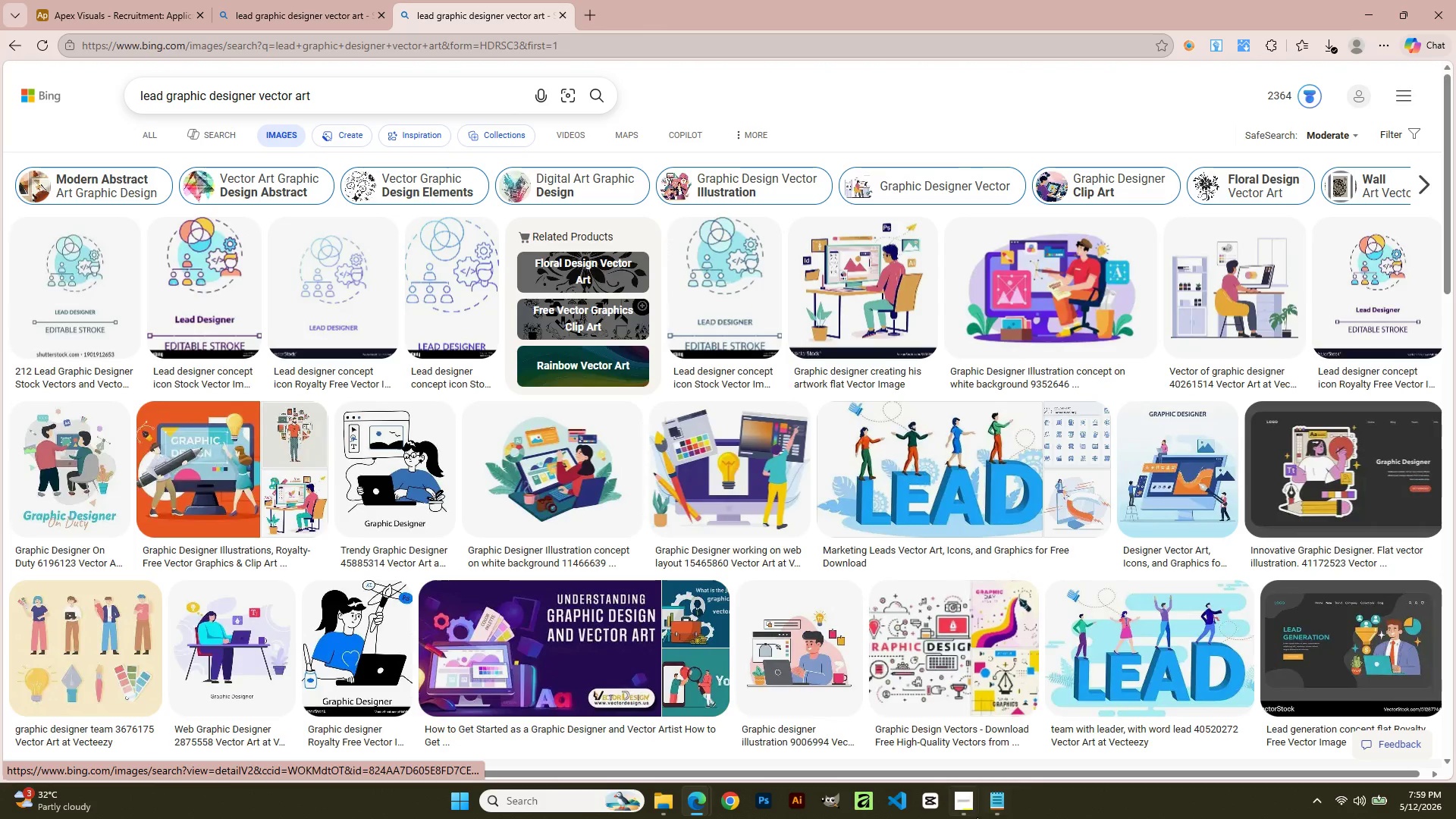 
wait(5.89)
 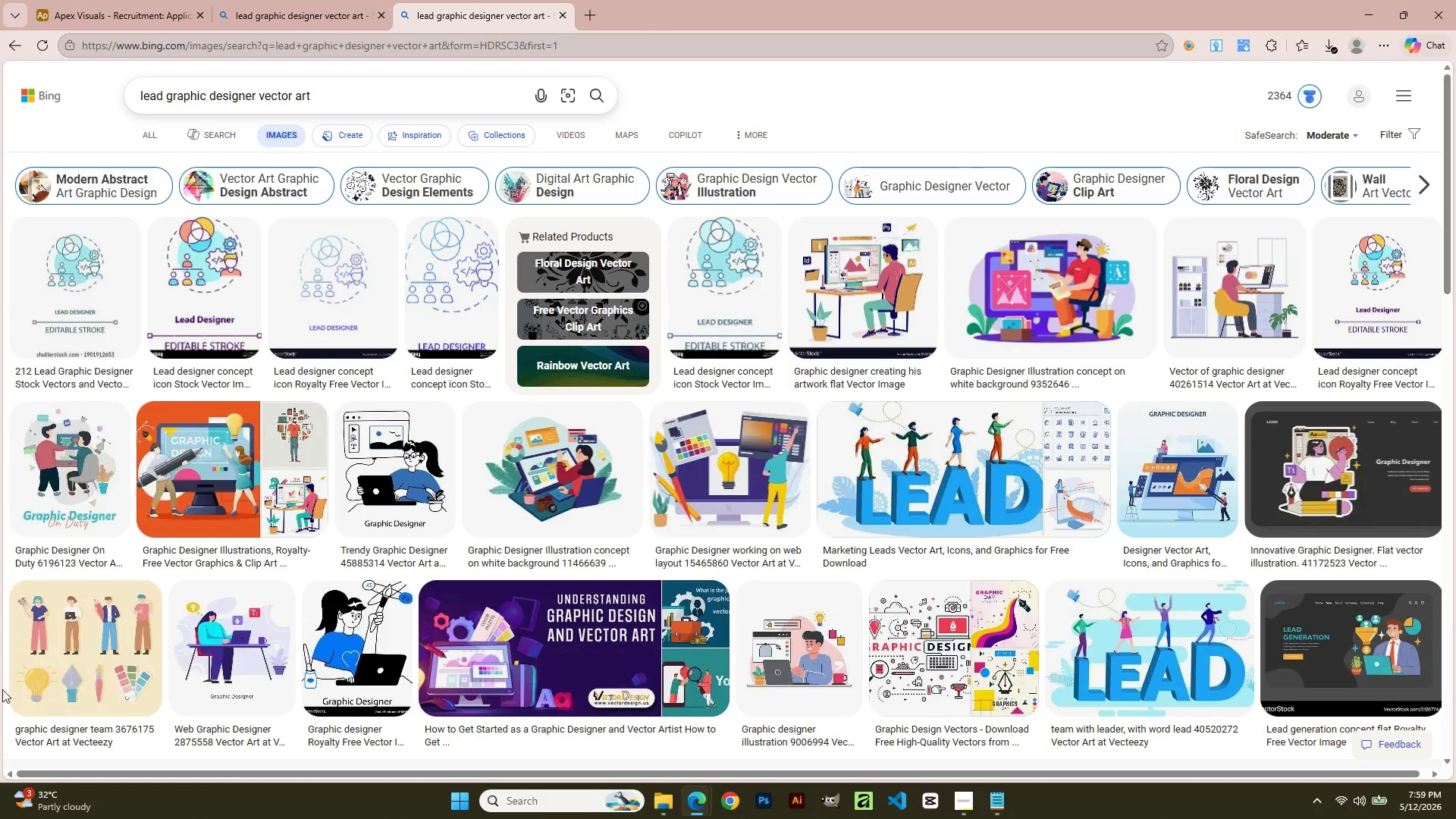 
left_click([324, 292])
 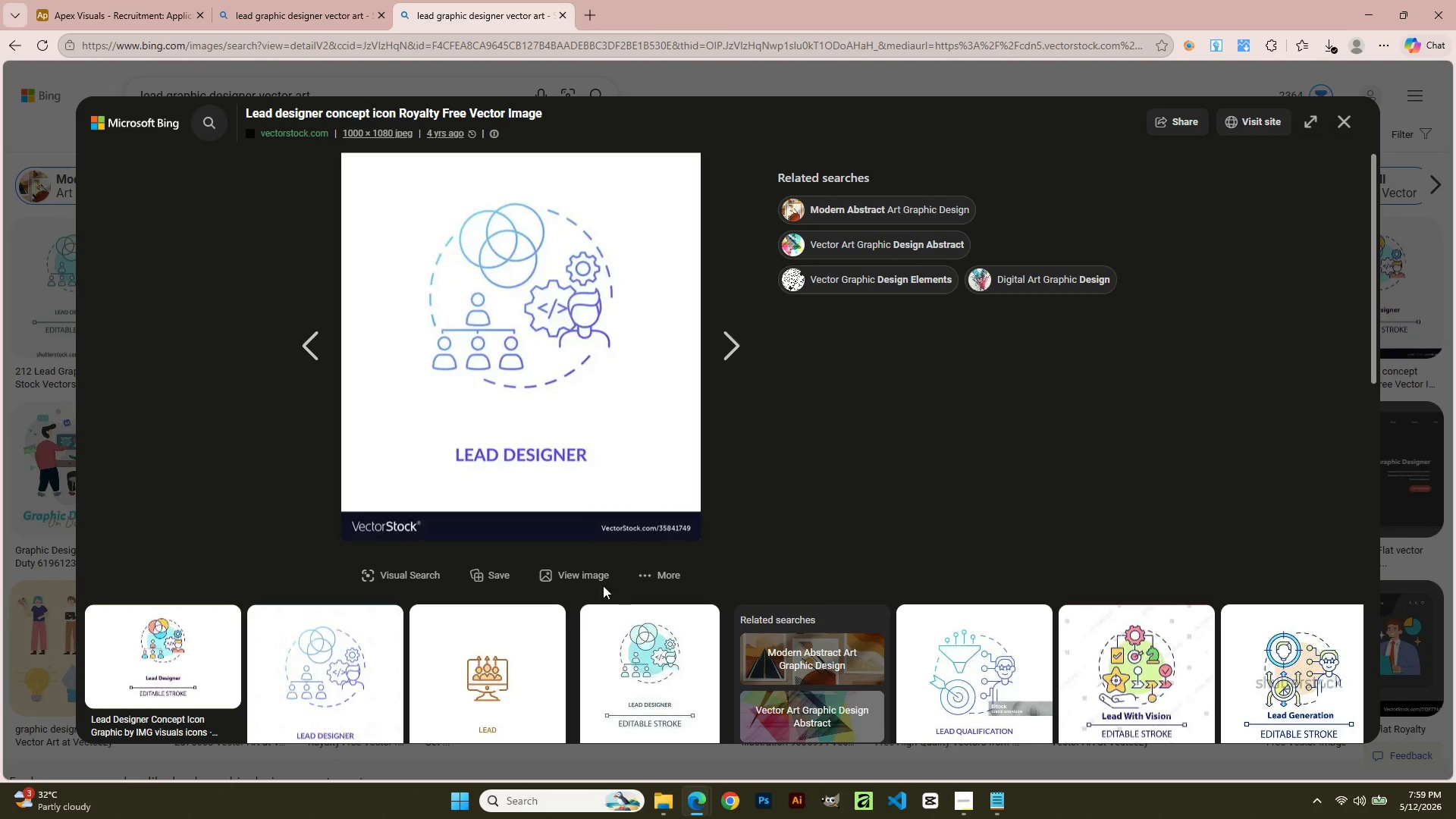 
wait(5.83)
 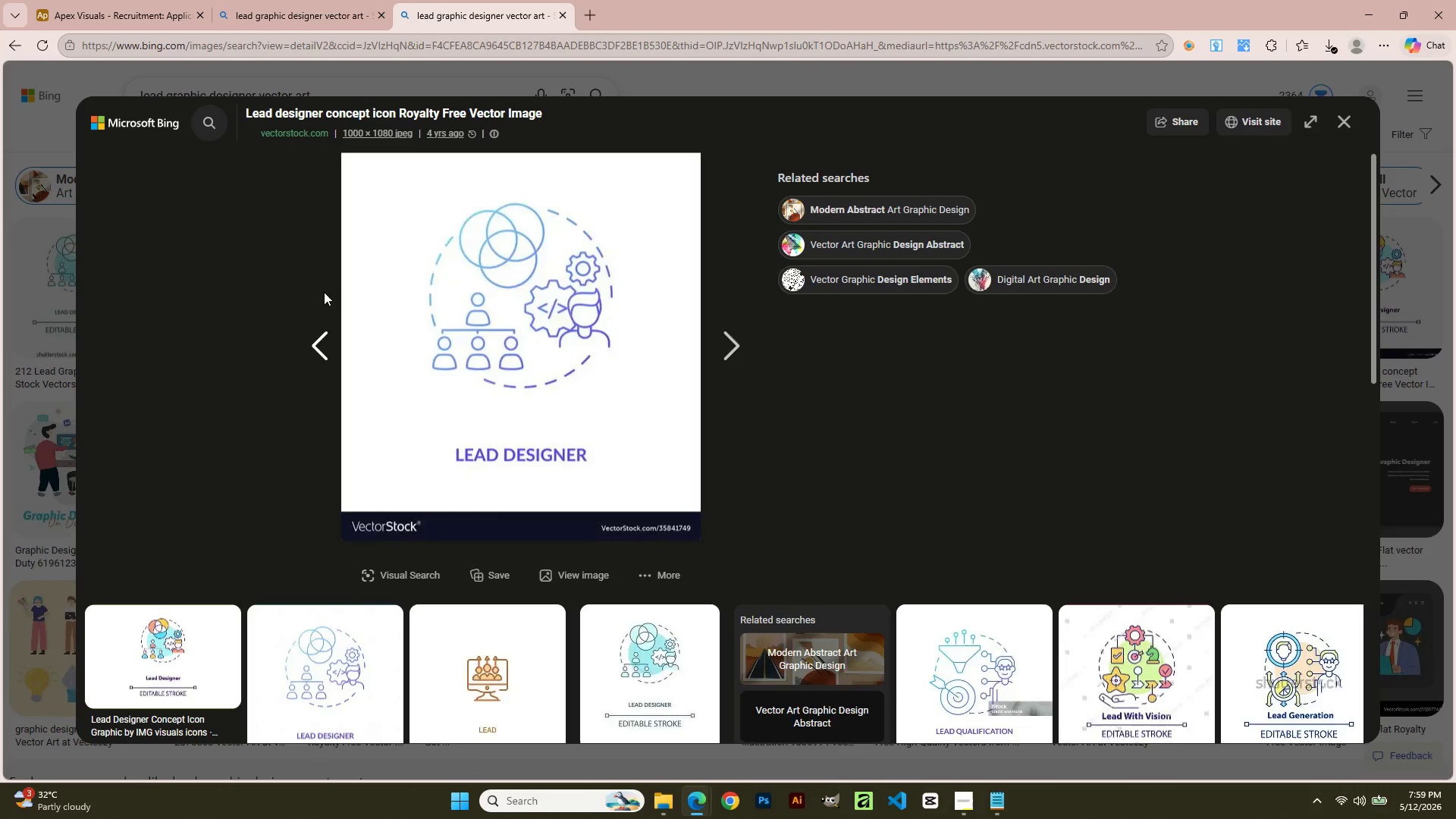 
left_click([581, 573])
 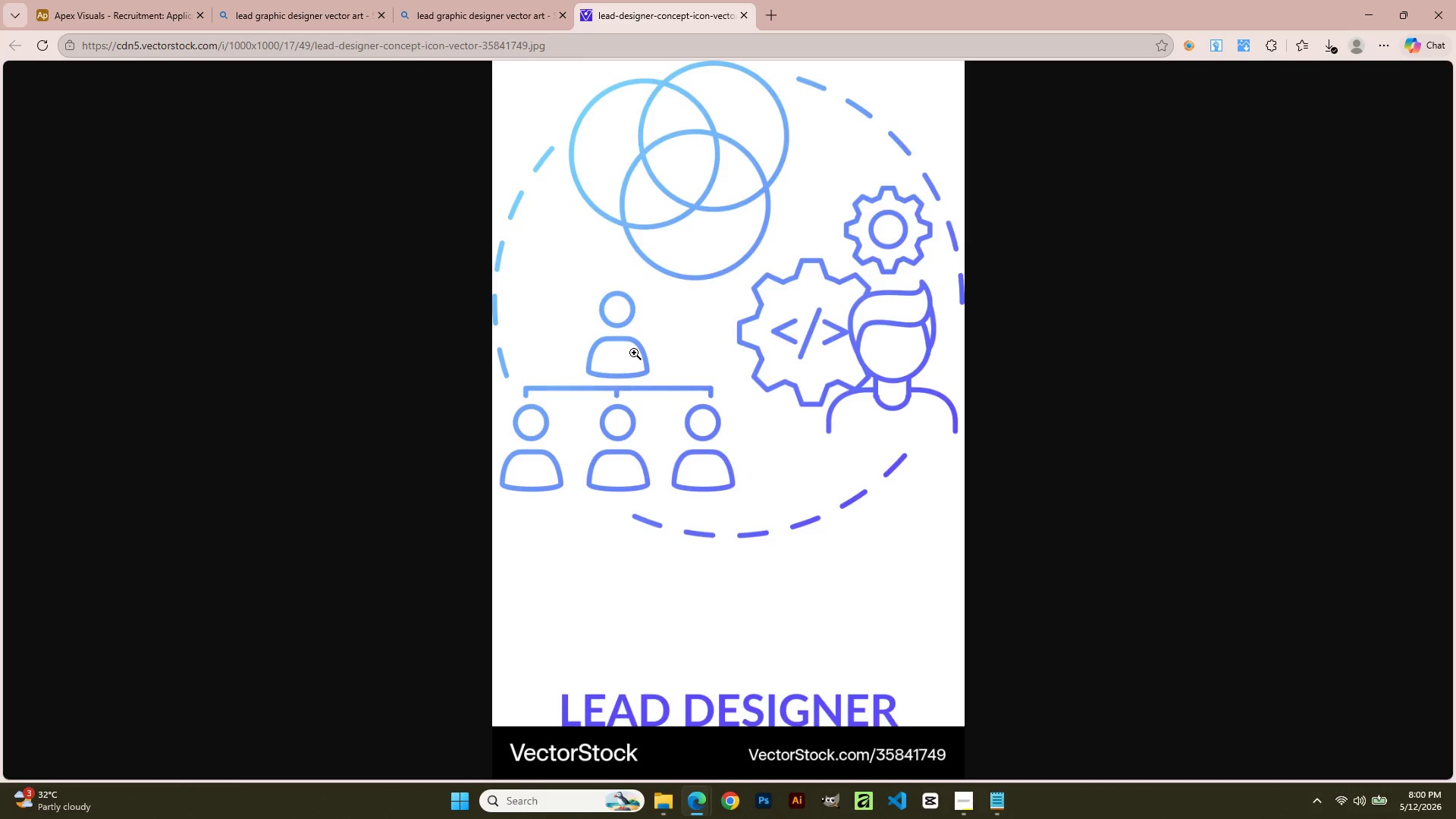 
wait(6.27)
 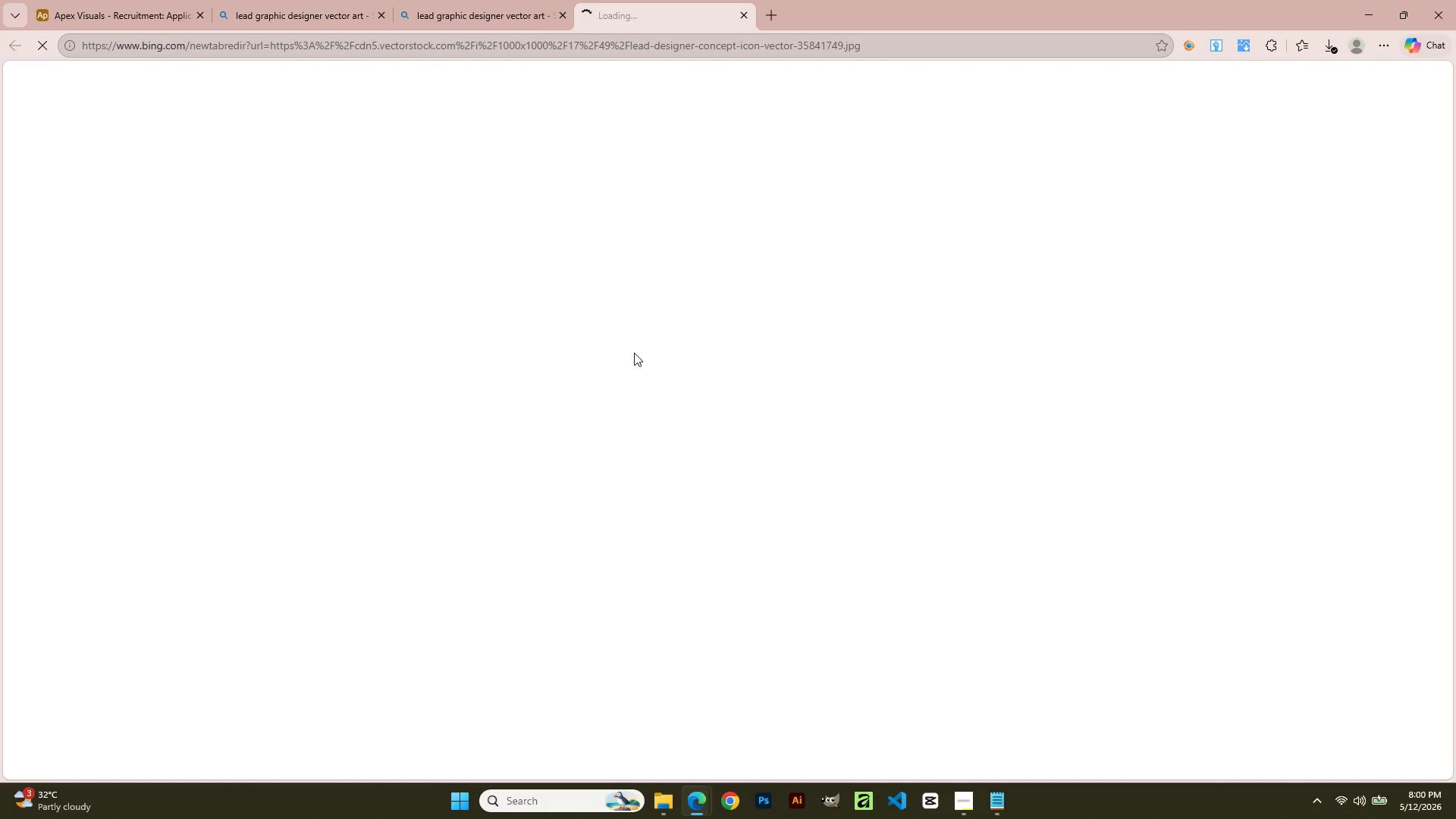 
key(Control+S)
 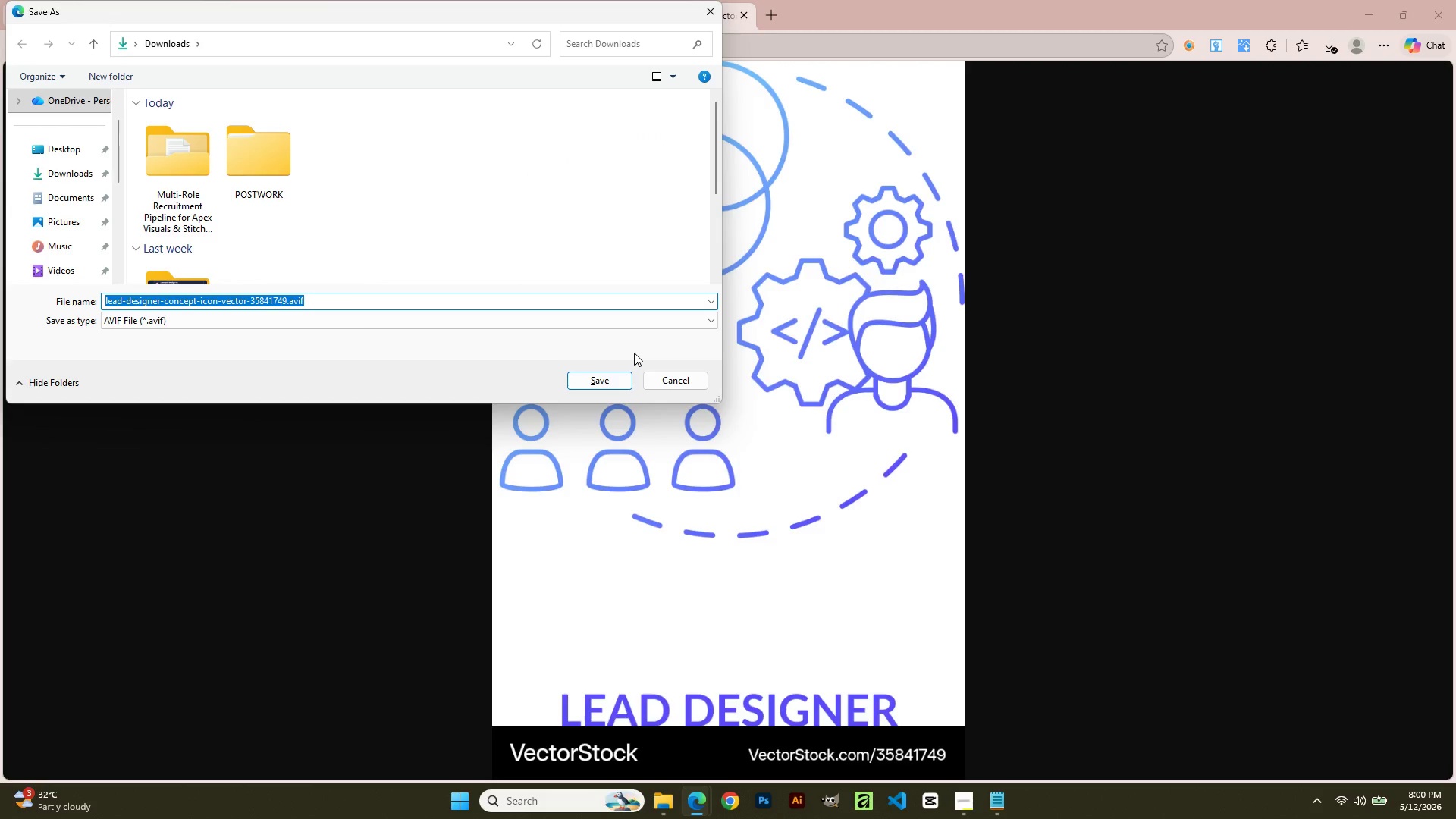 
scroll: coordinate [370, 199], scroll_direction: down, amount: 3.0
 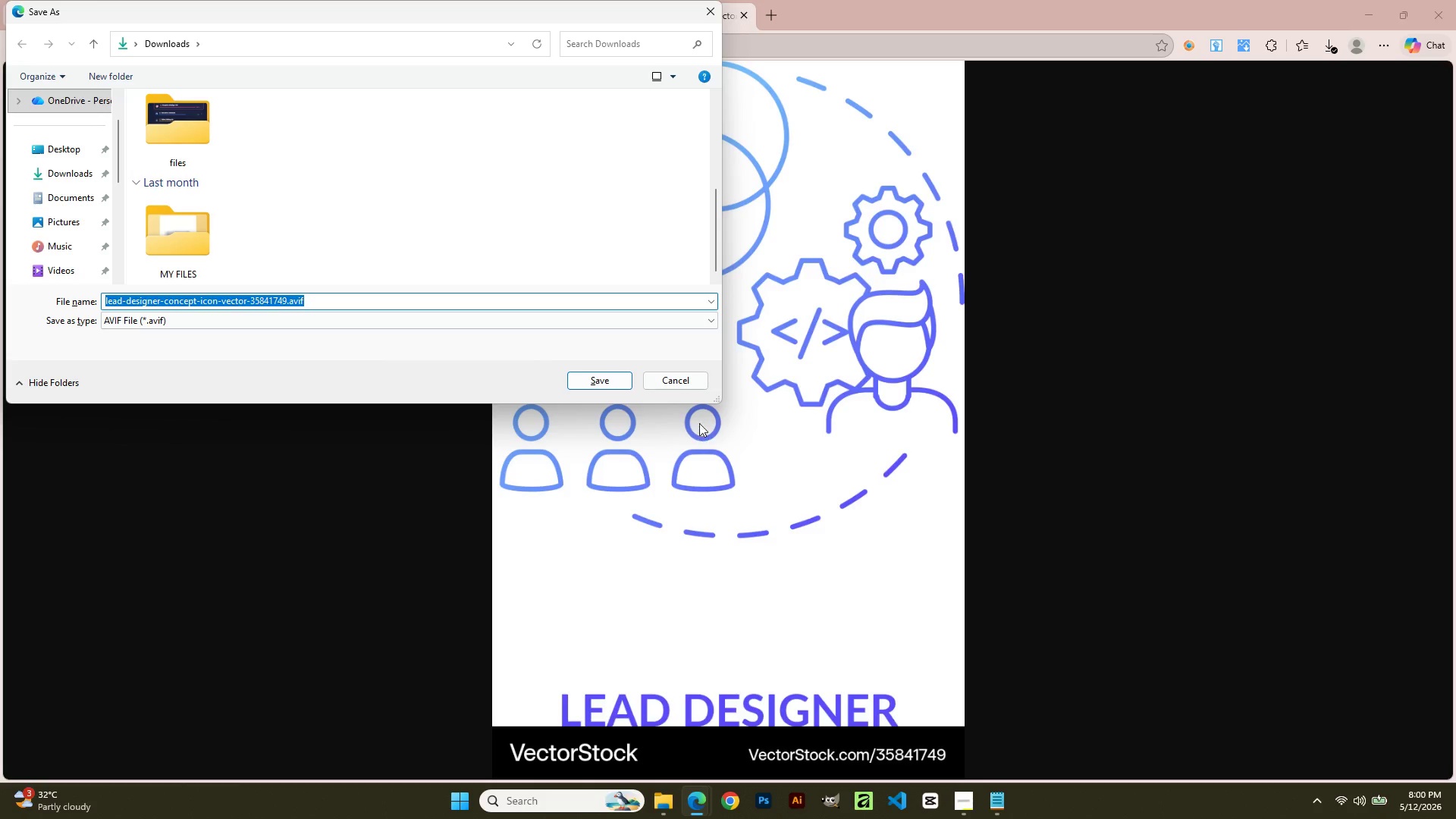 
left_click([682, 386])
 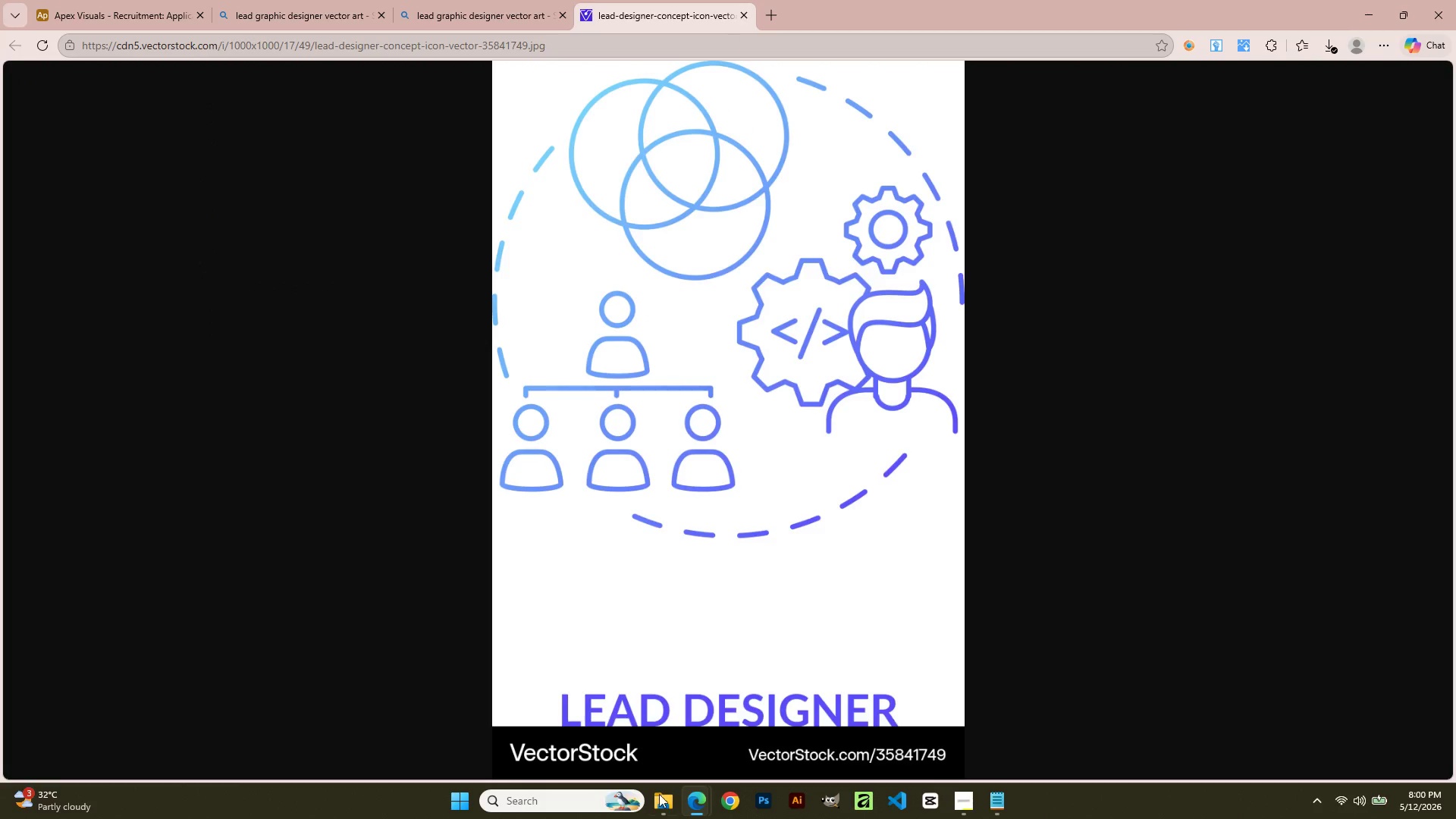 
left_click([663, 811])
 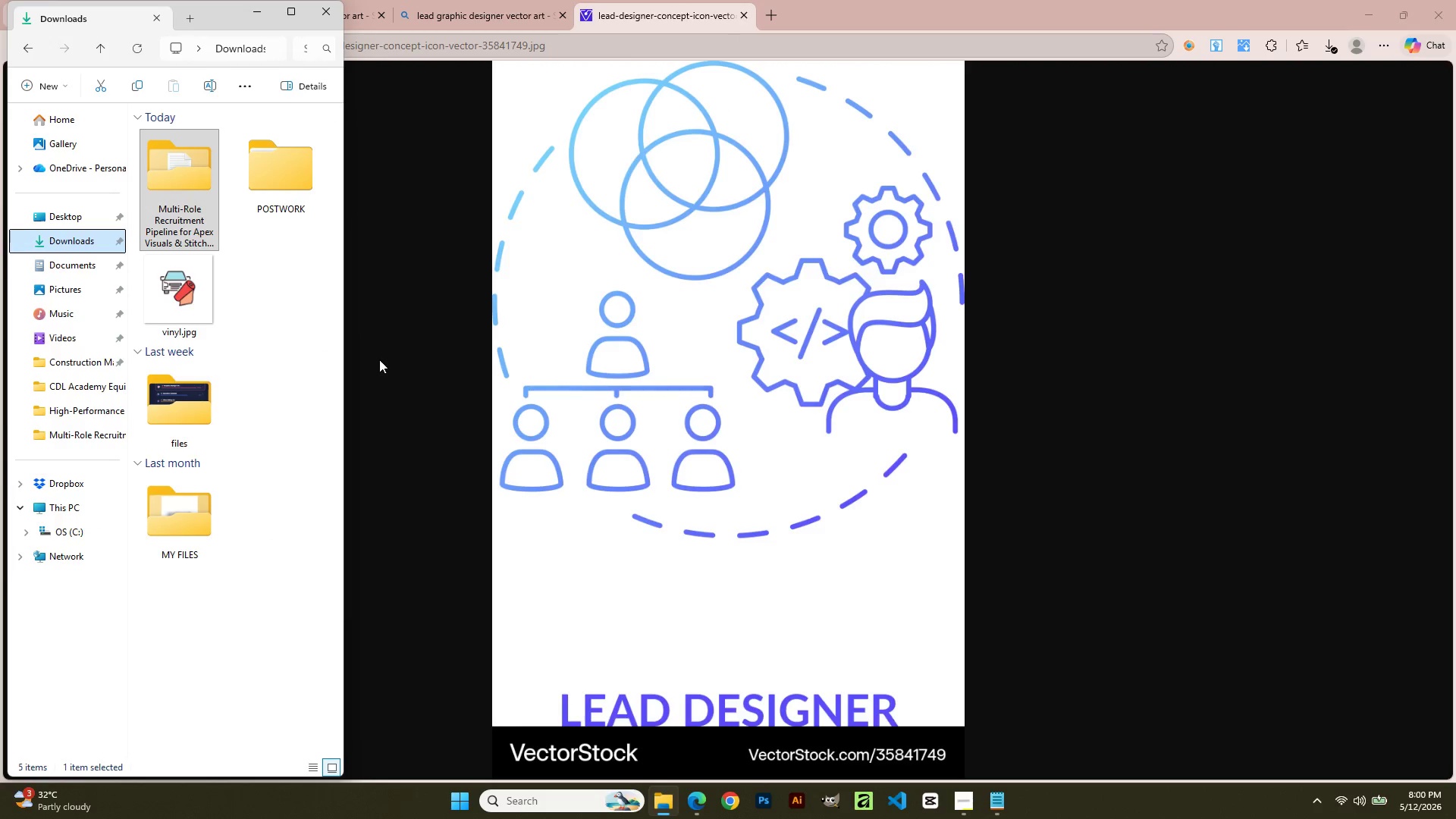 
wait(9.47)
 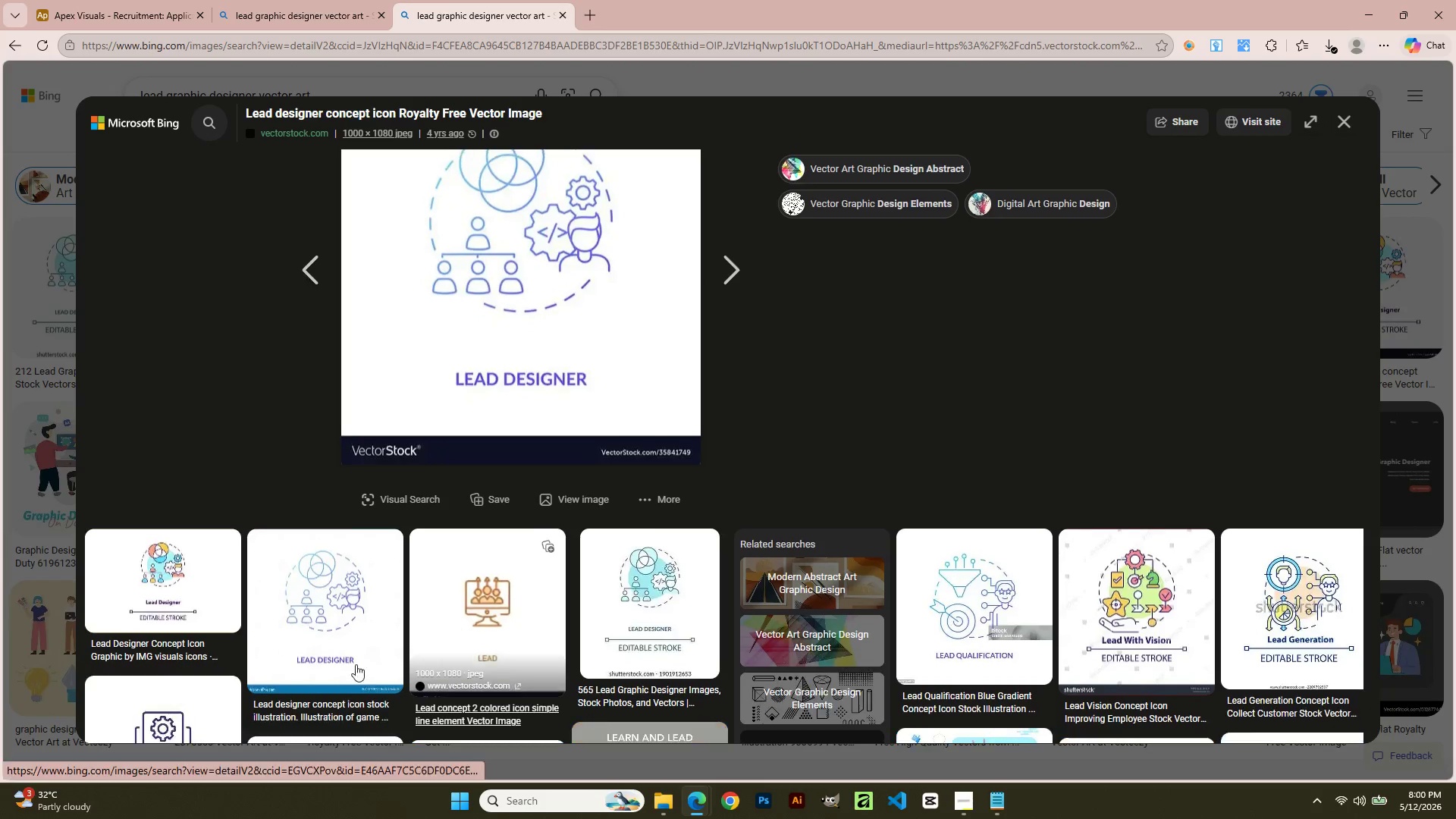 
left_click([325, 624])
 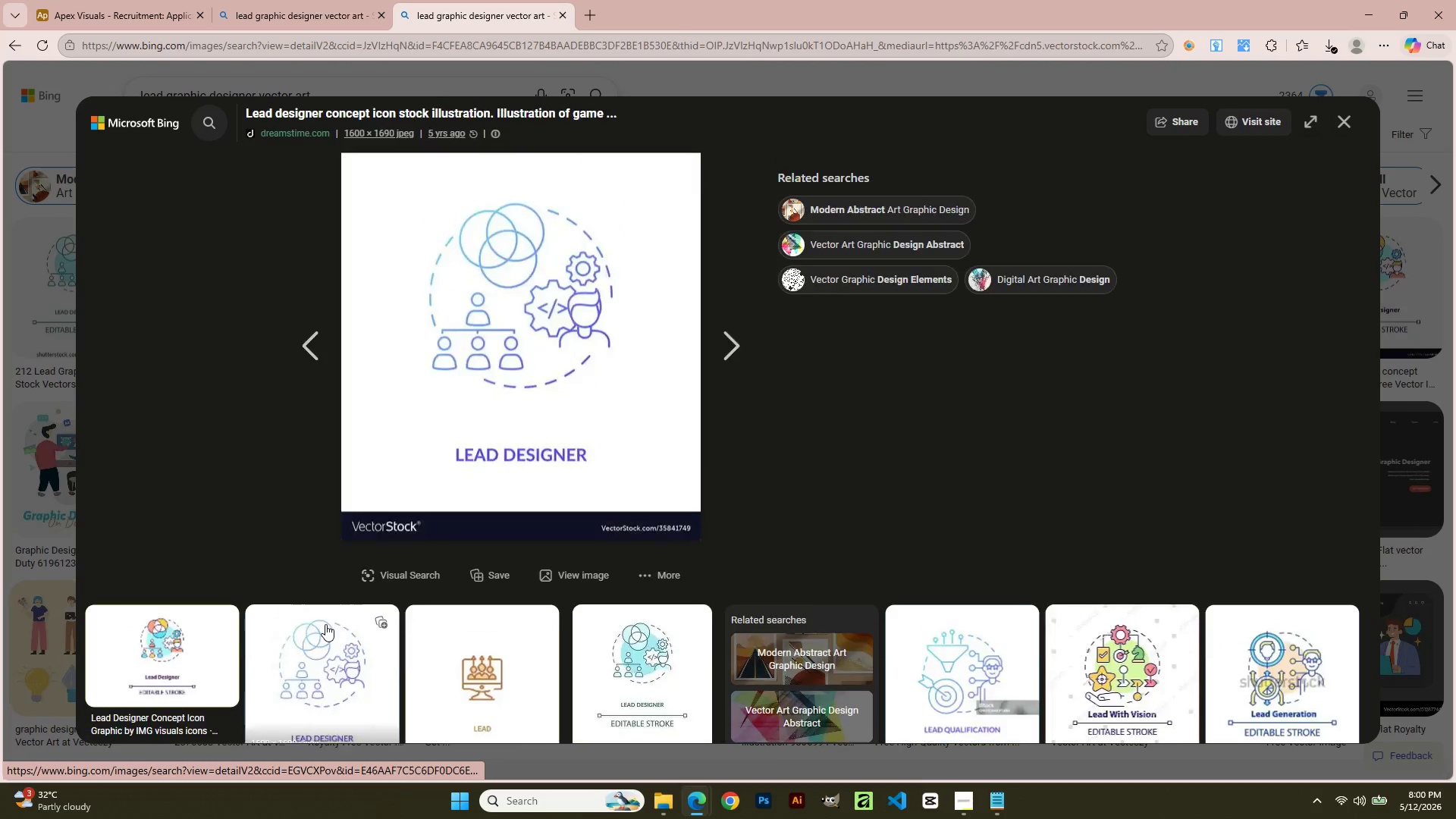 
scroll: coordinate [488, 600], scroll_direction: down, amount: 1.0
 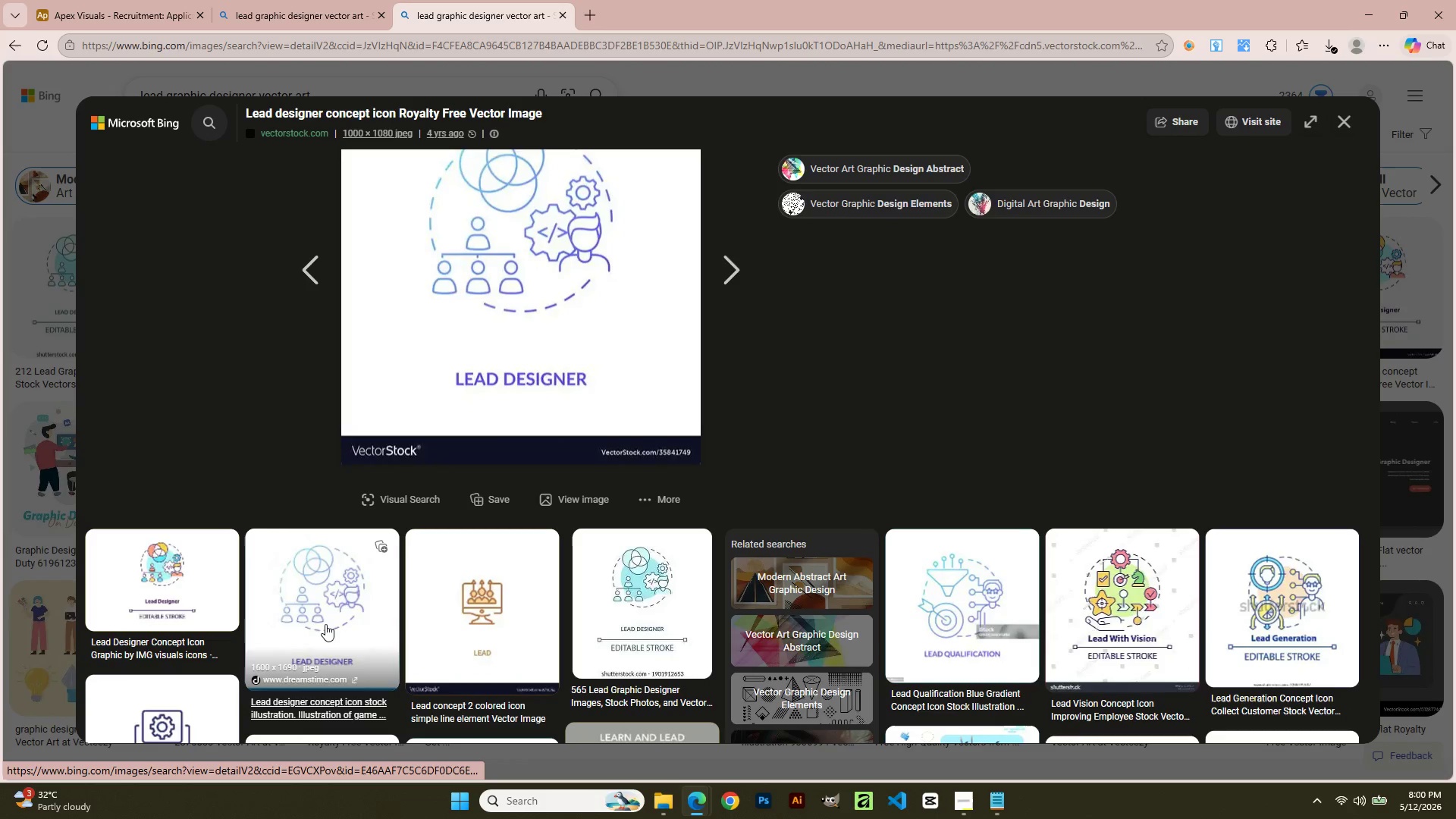 
mouse_move([348, 620])
 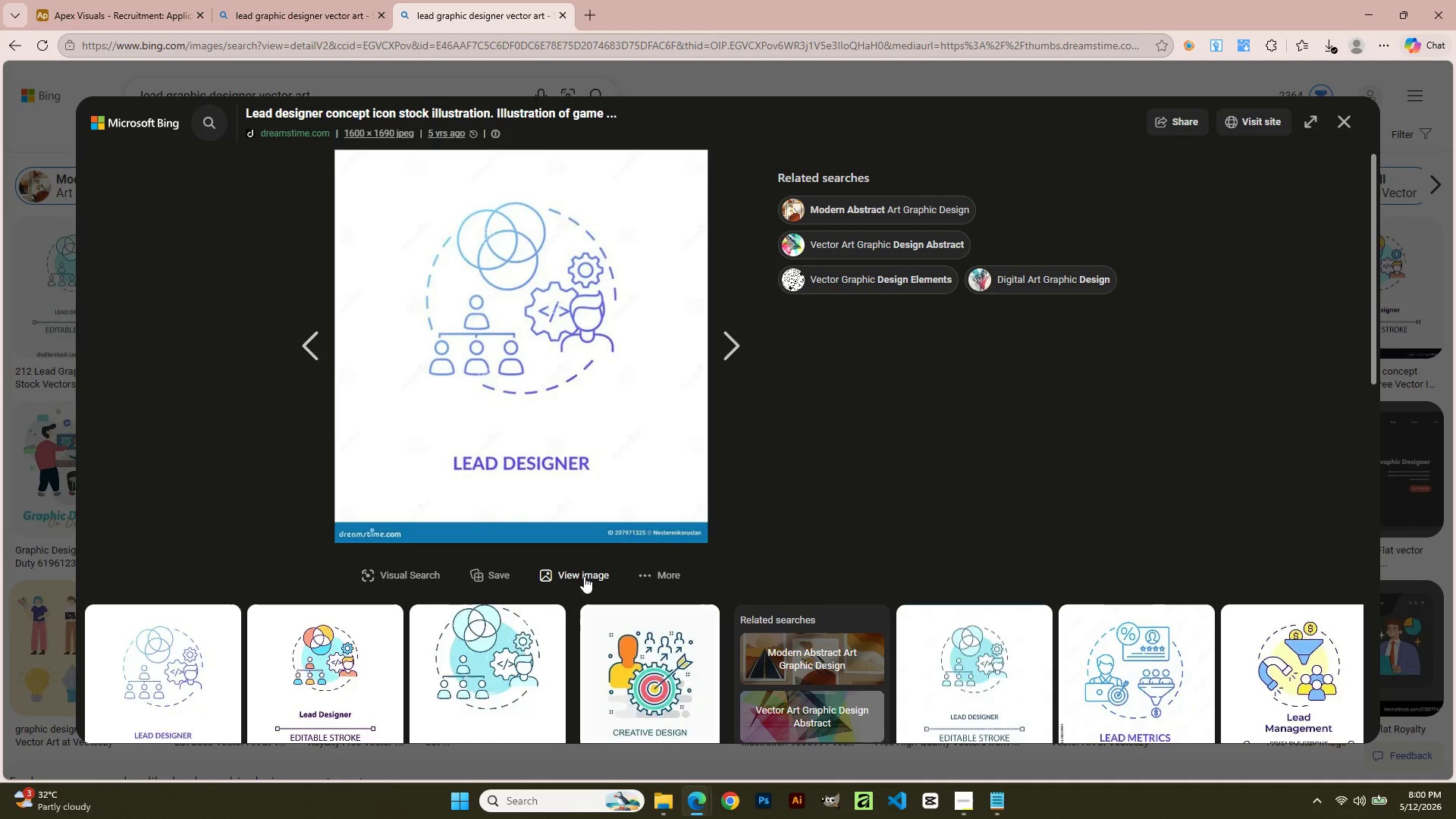 
left_click([584, 576])
 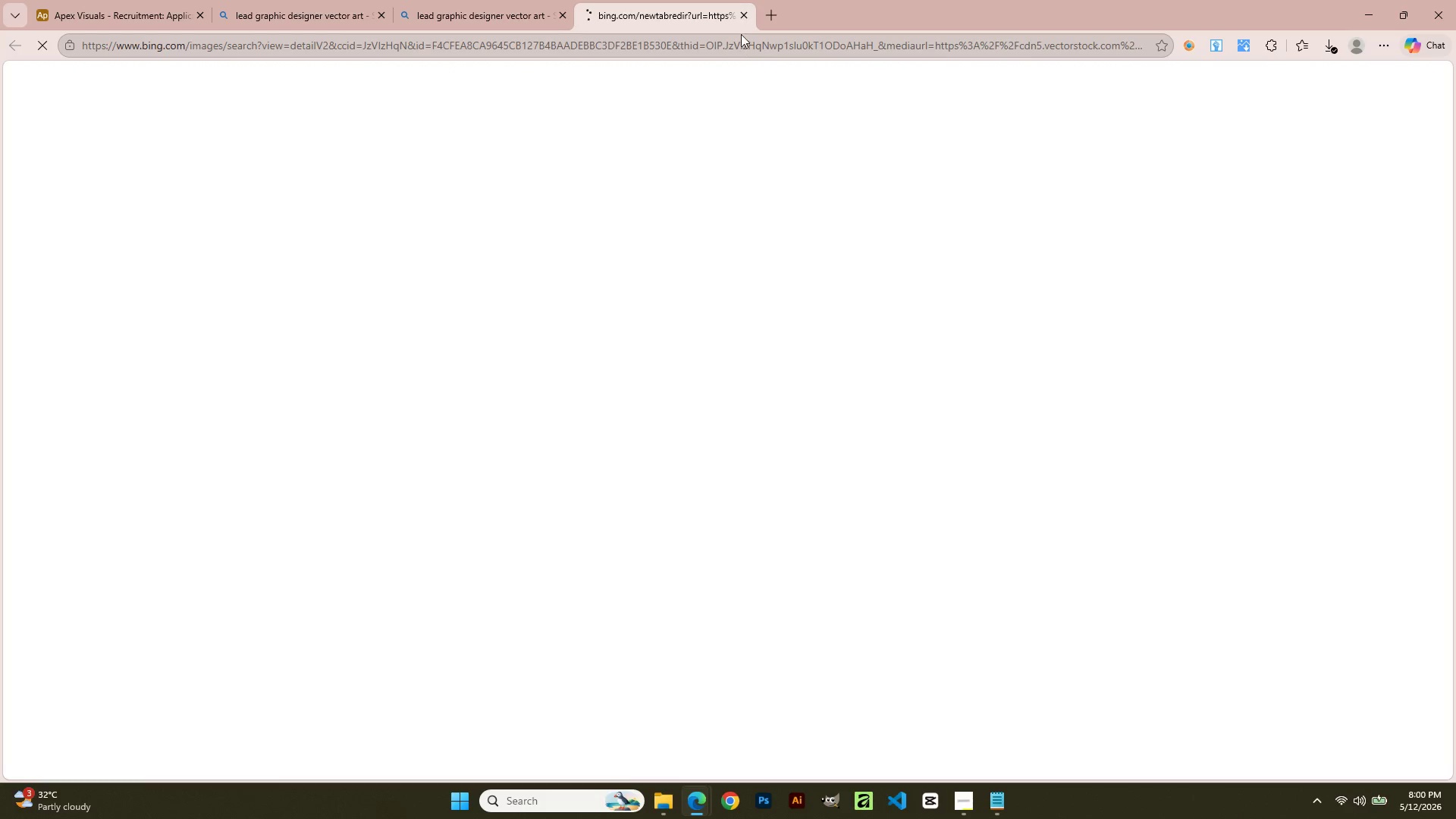 
left_click([743, 17])
 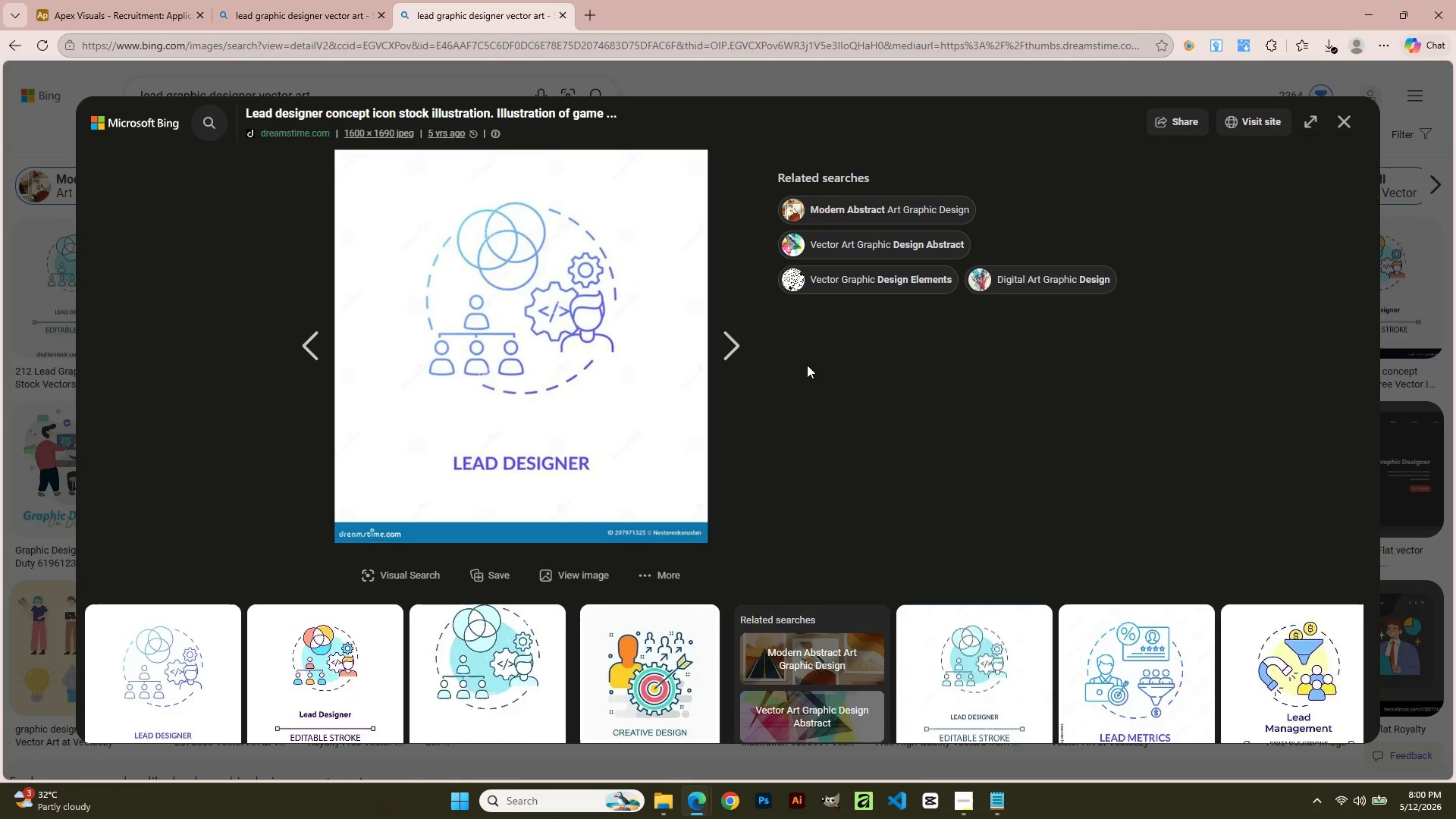 
left_click([733, 338])
 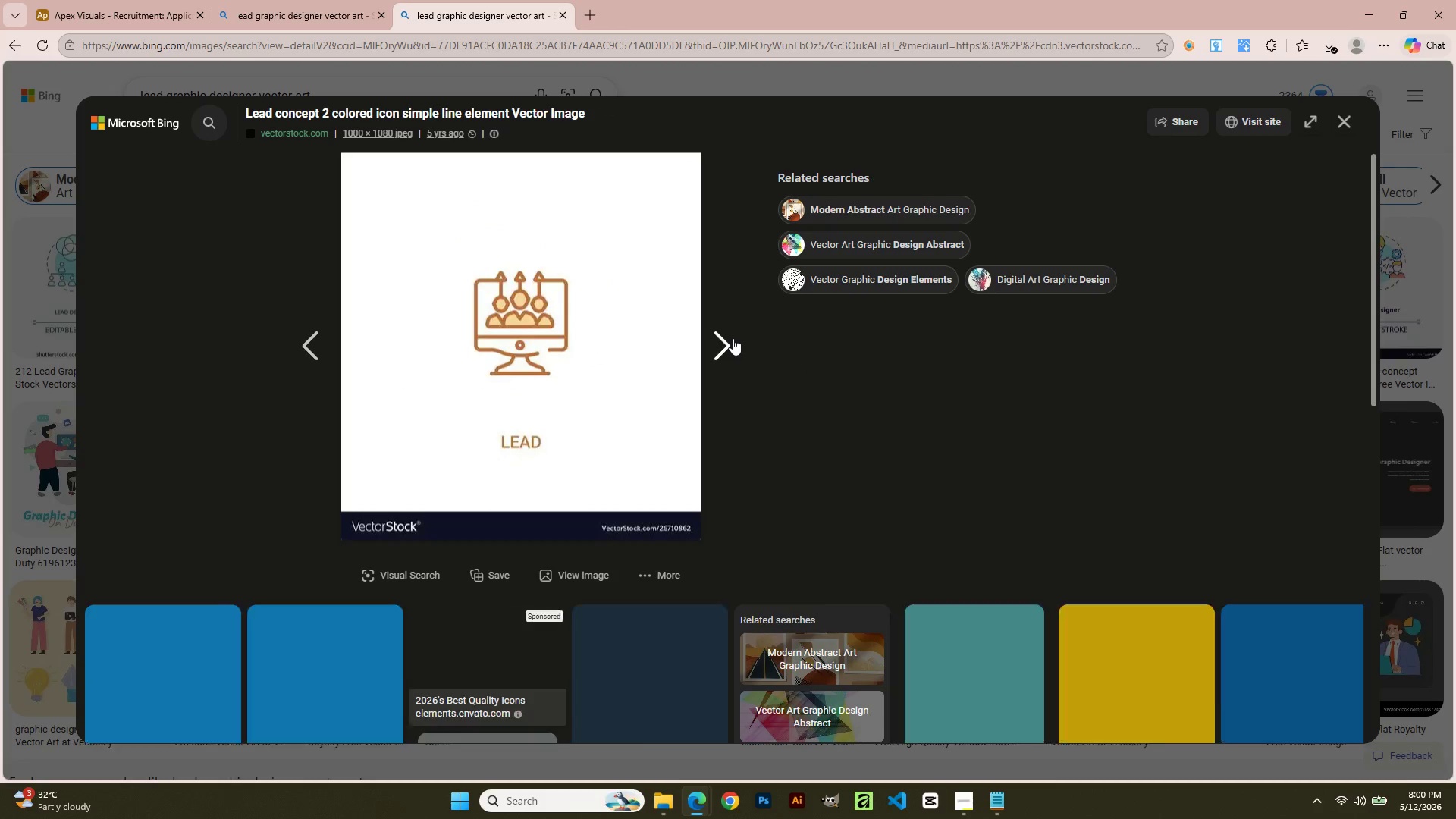 
left_click([733, 338])
 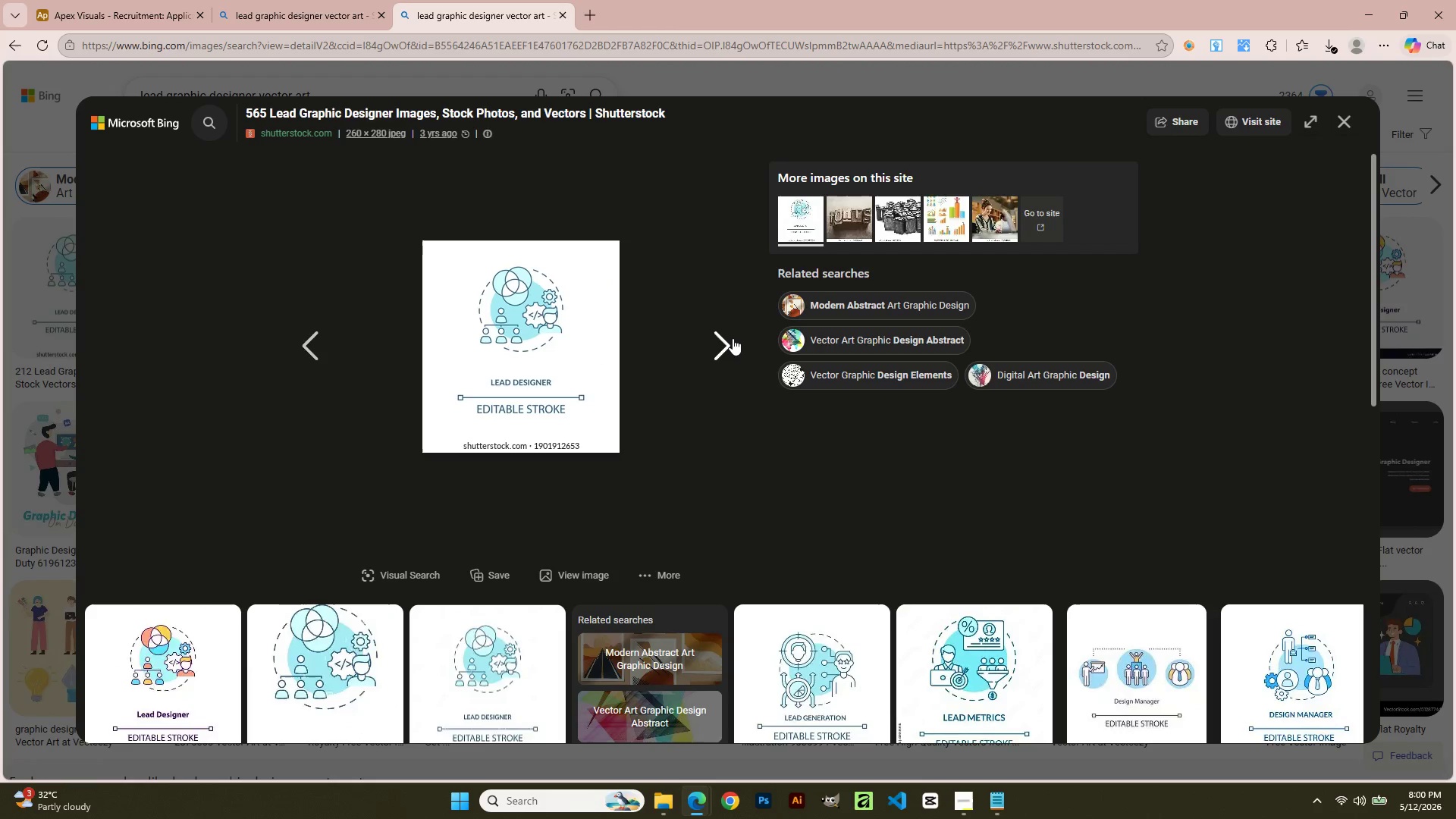 
left_click([733, 338])
 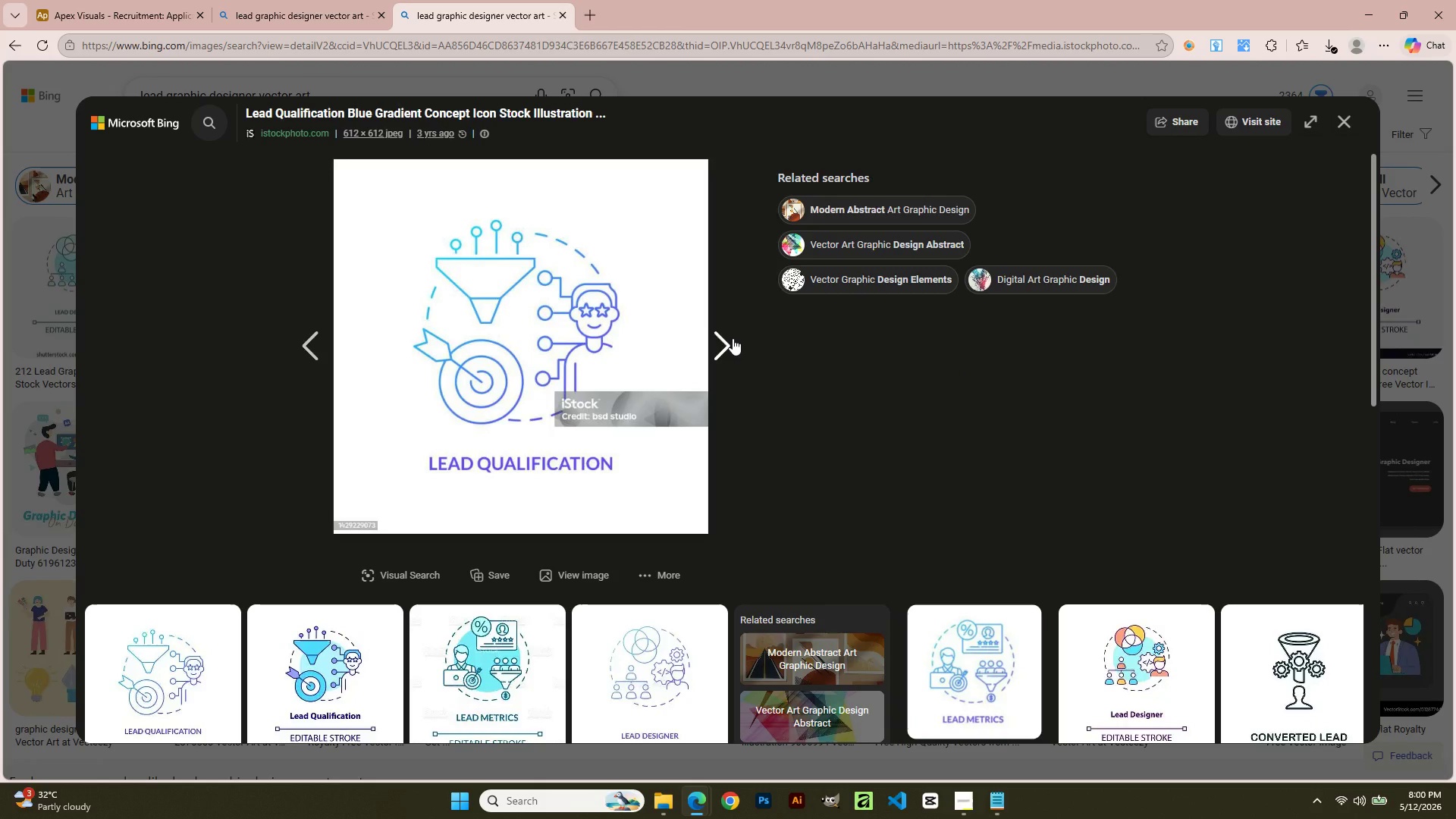 
left_click([733, 338])
 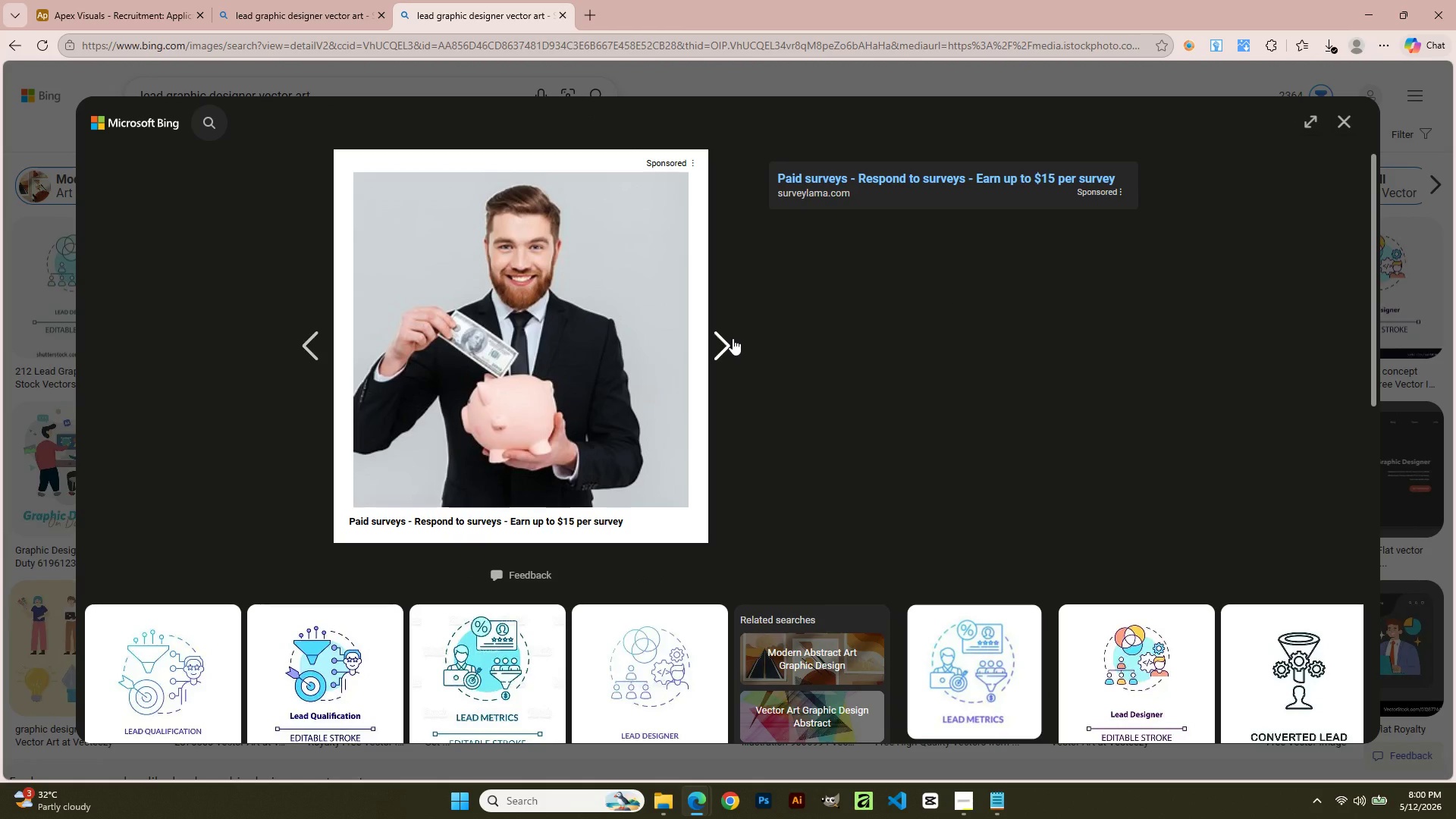 
left_click([733, 338])
 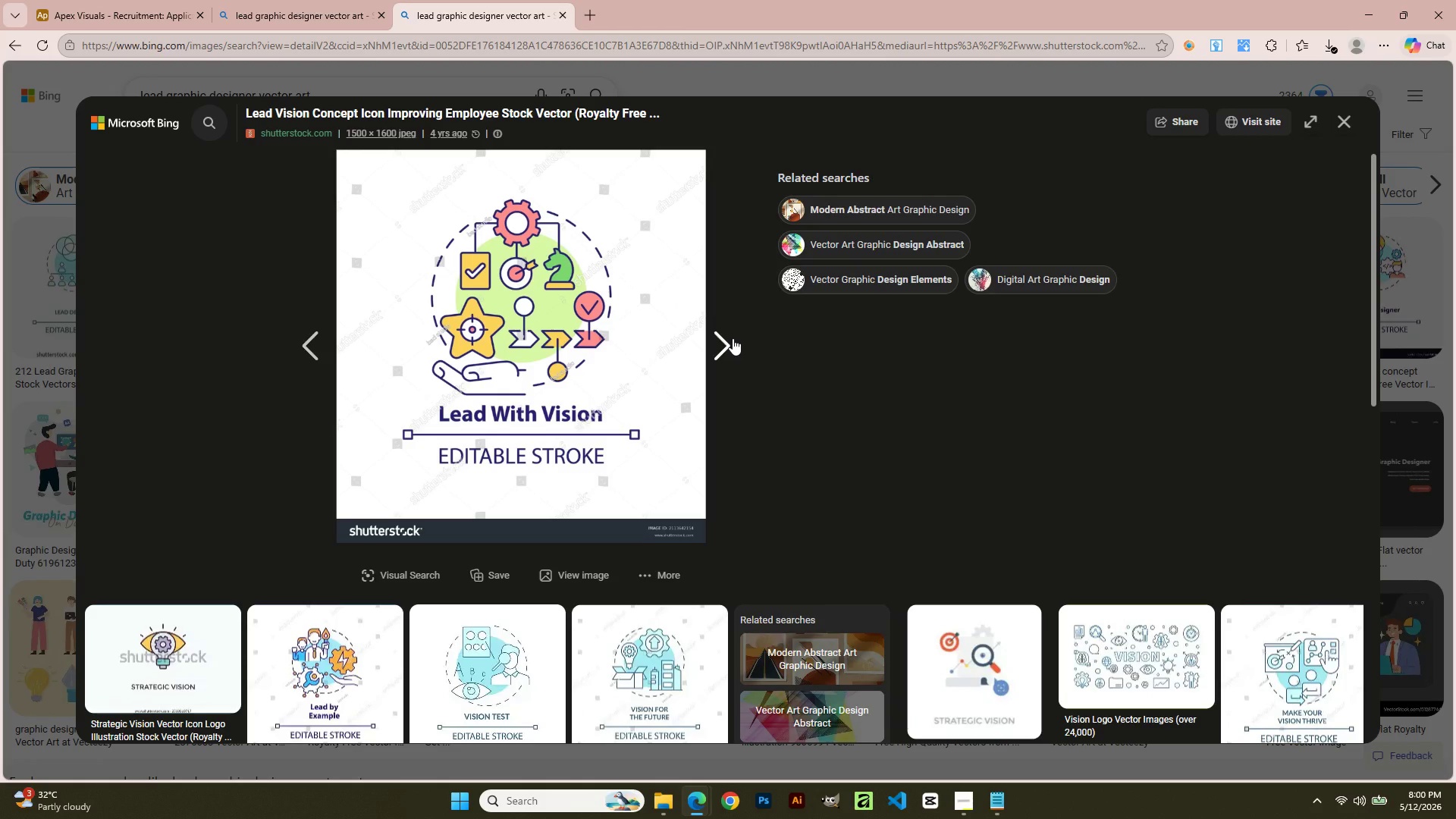 
left_click([733, 338])
 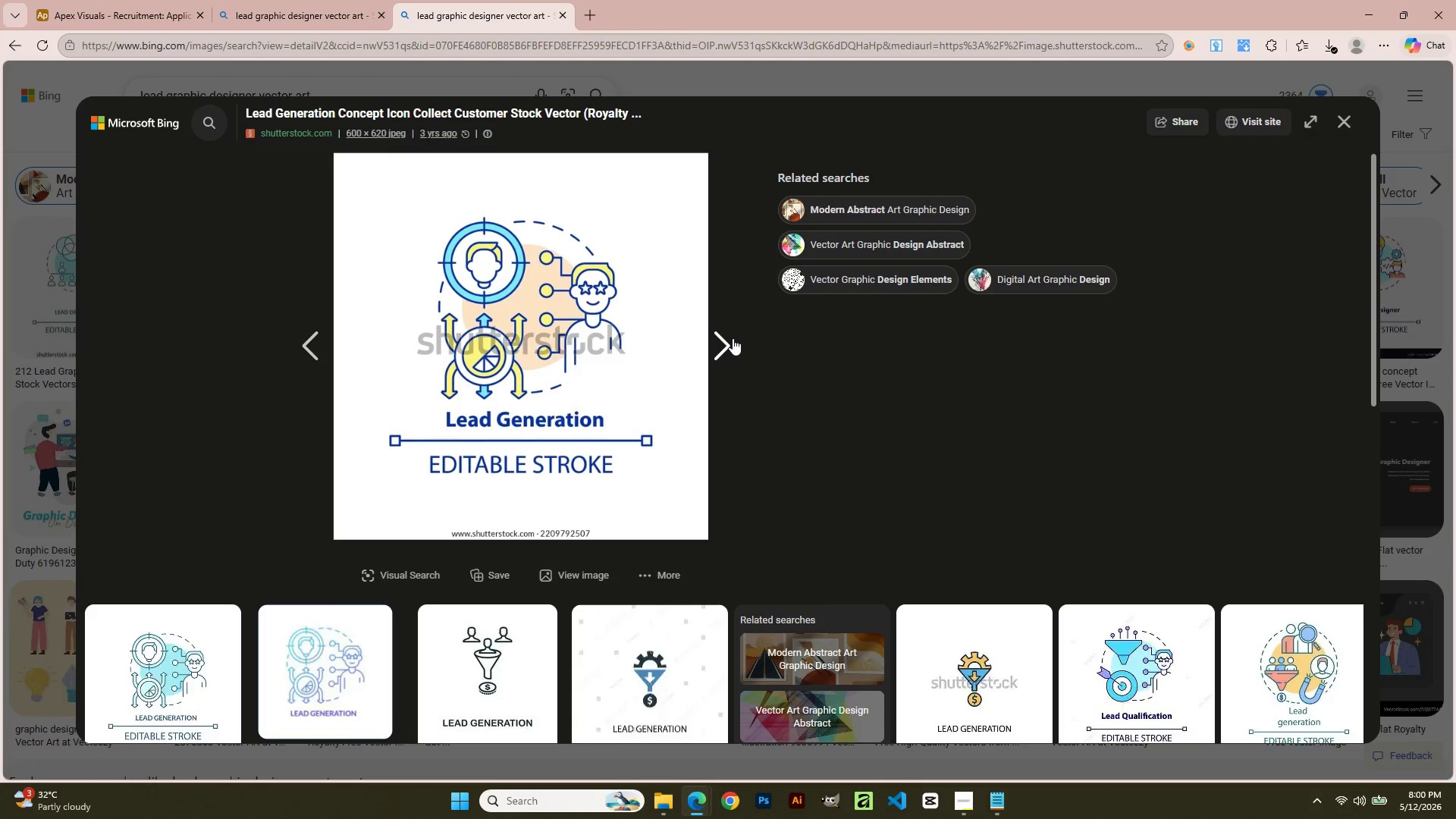 
left_click([733, 338])
 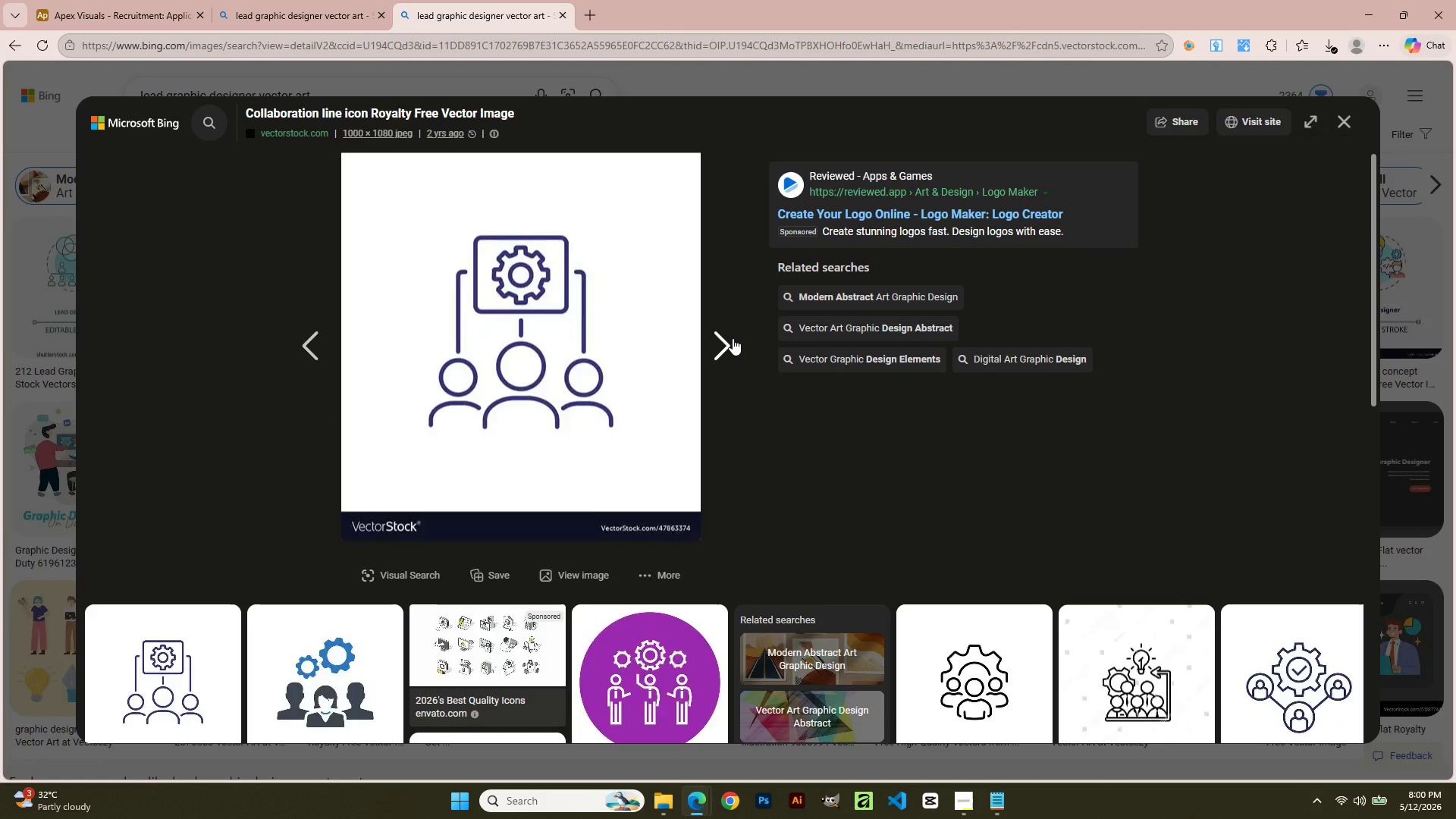 
left_click([733, 338])
 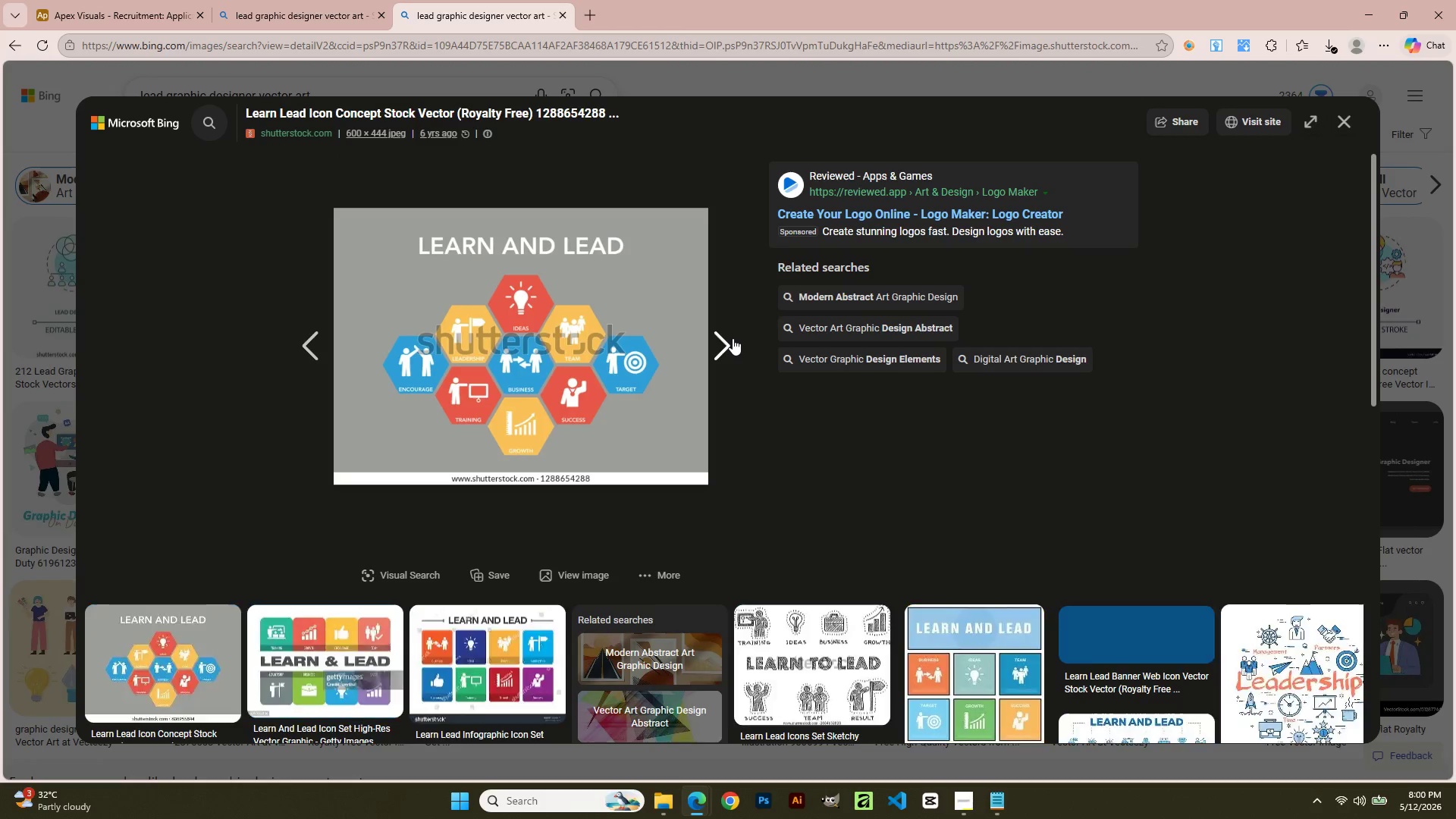 
left_click([733, 338])
 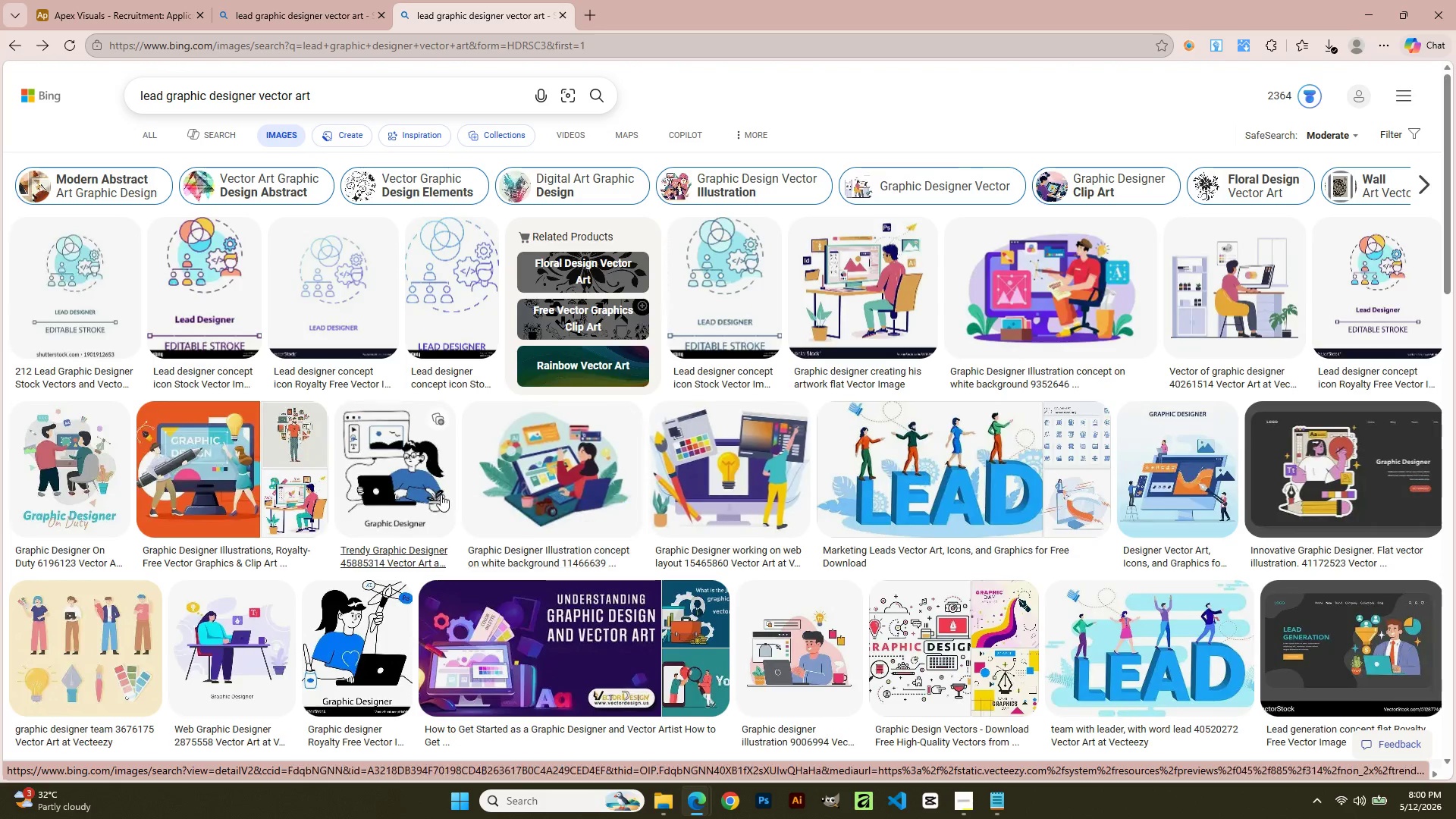 
wait(11.03)
 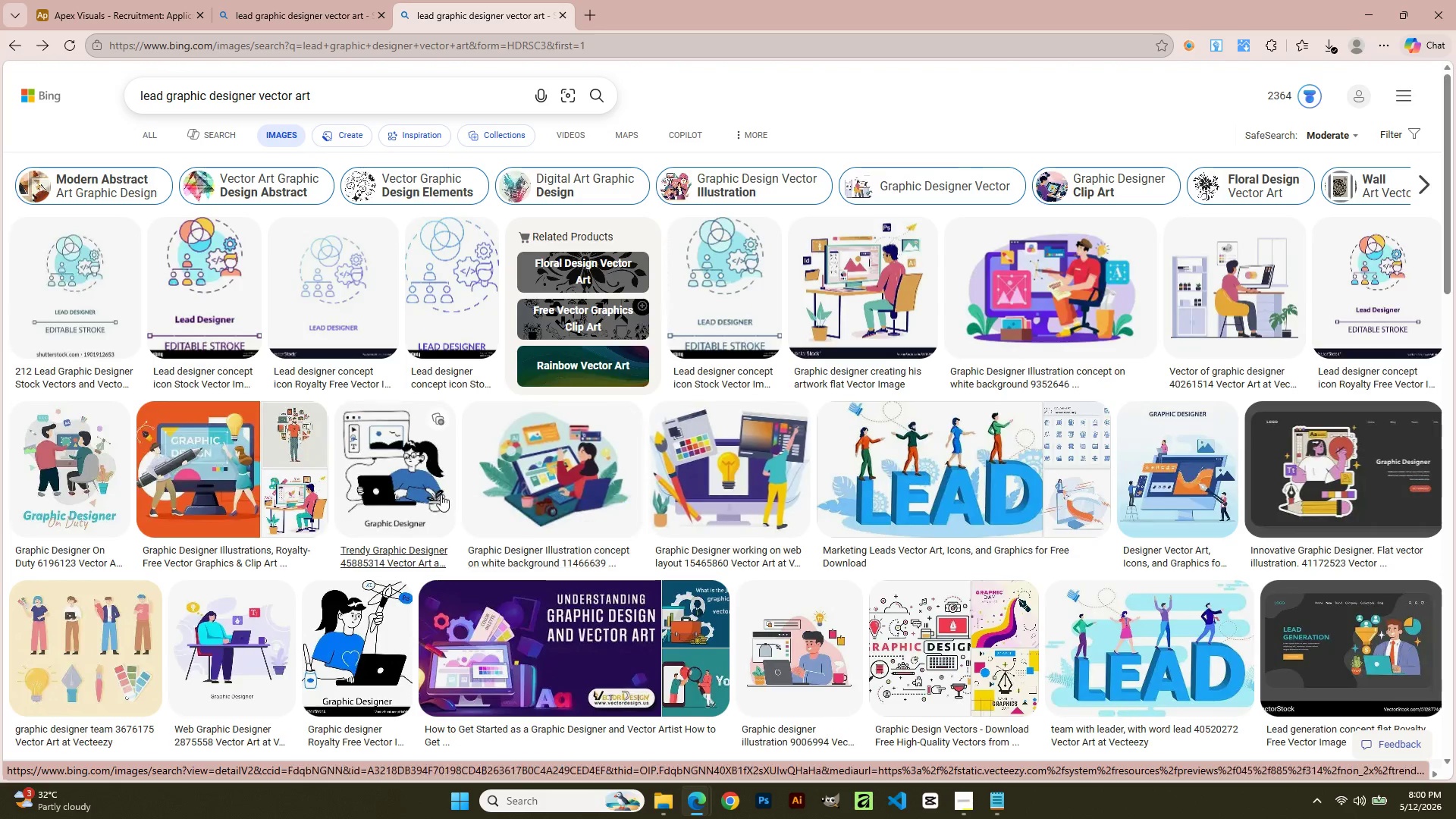 
left_click([745, 491])
 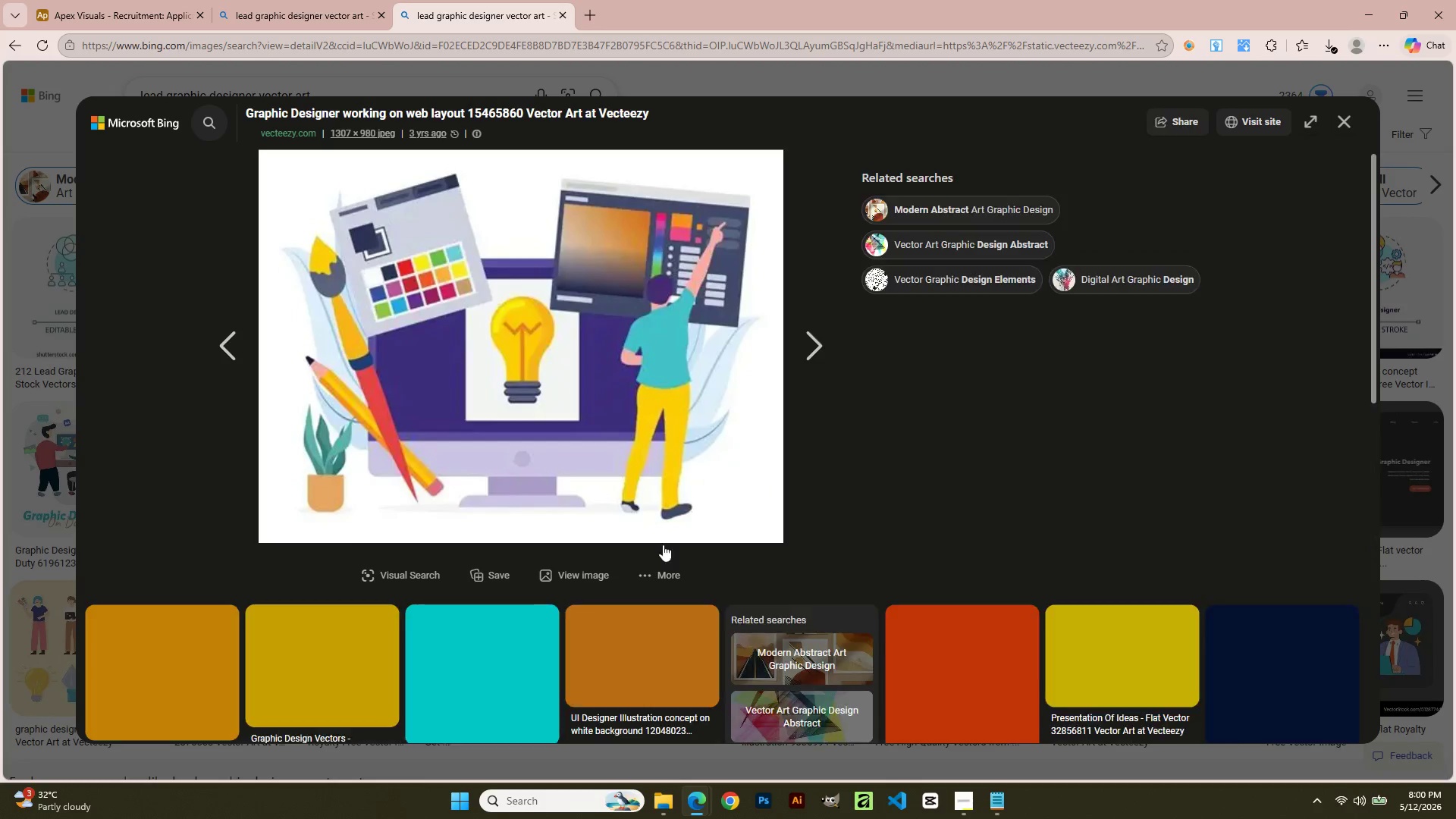 
left_click([598, 573])
 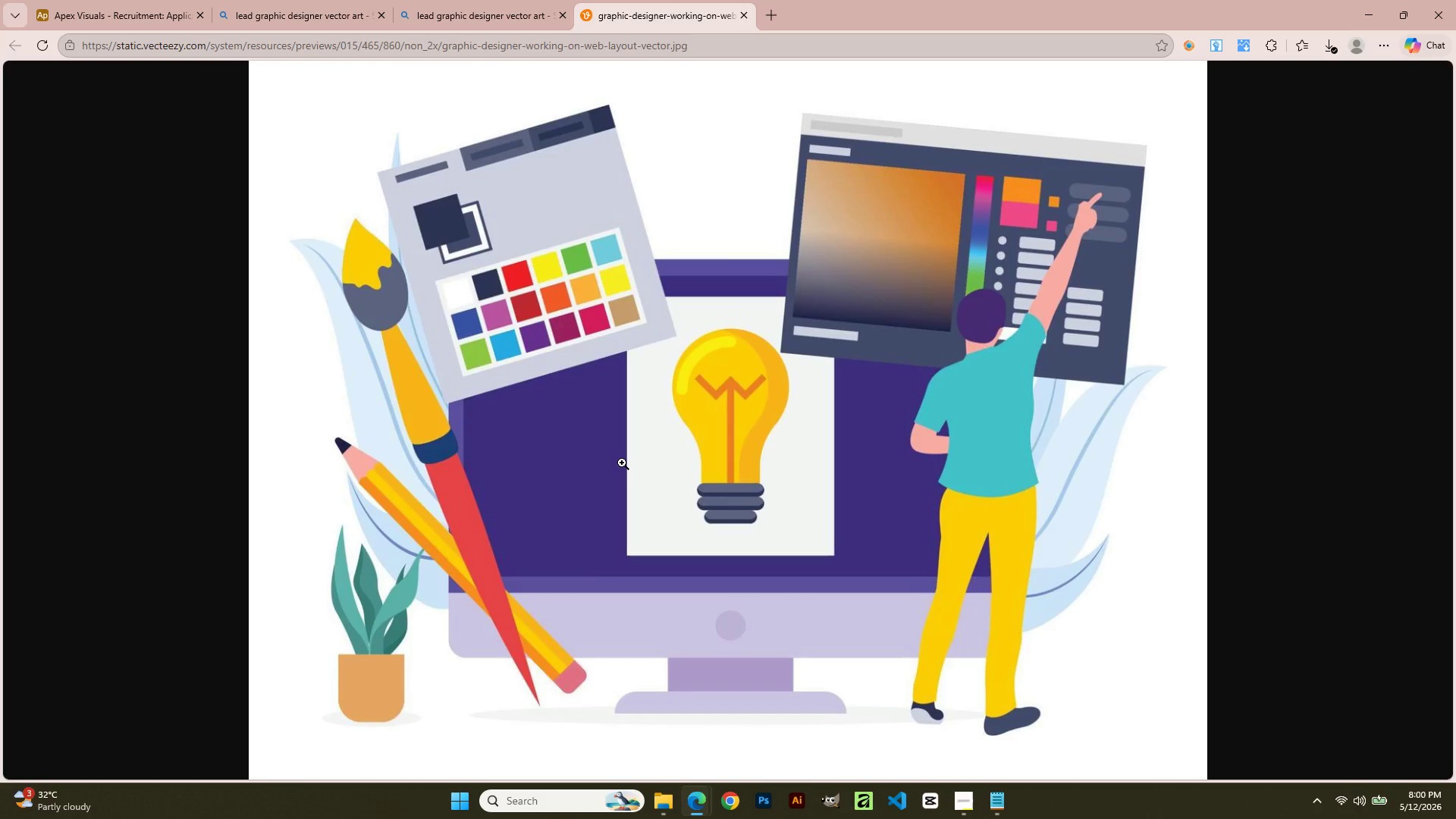 
key(Control+S)
 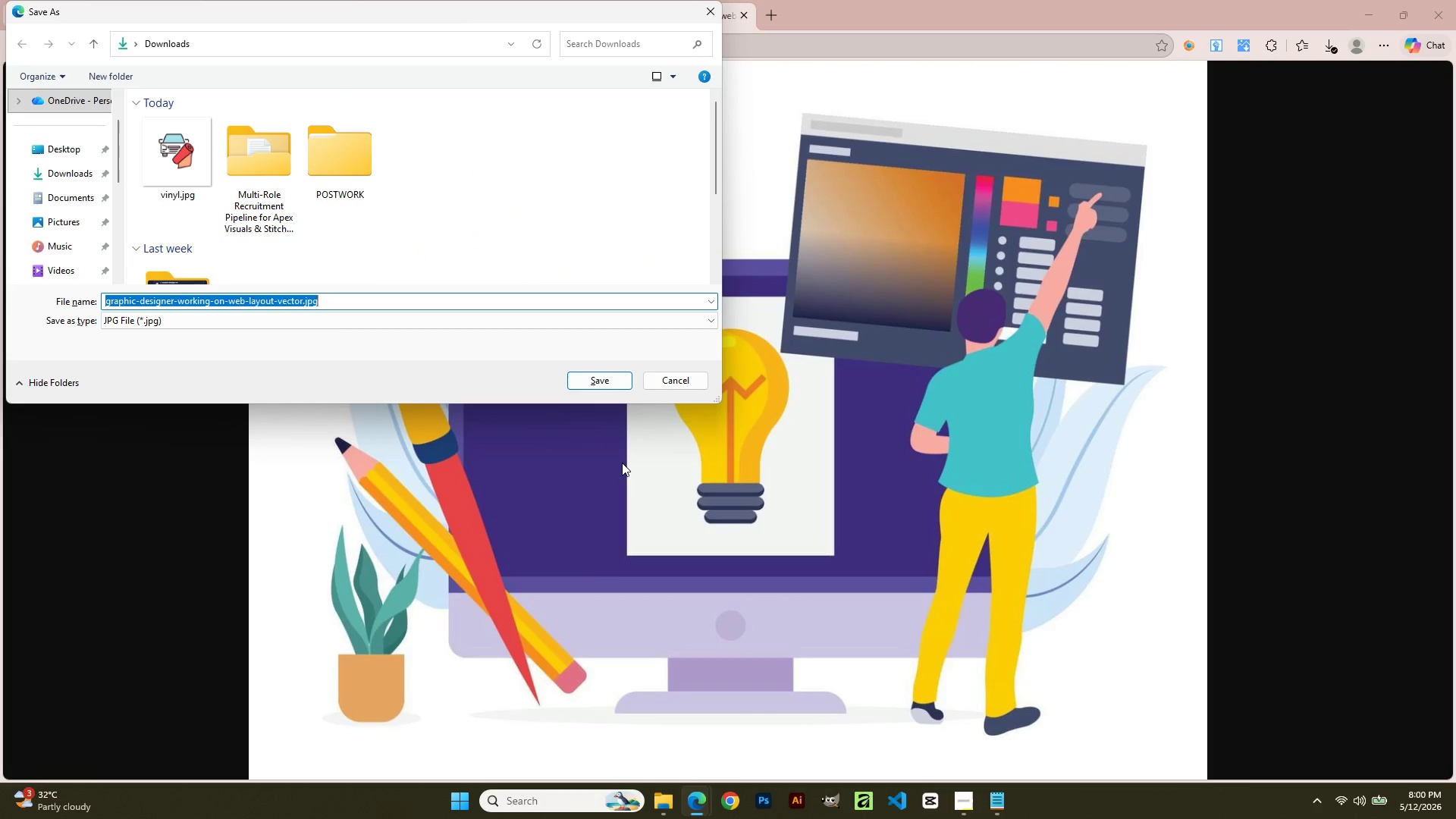 
type(lead e)
key(Backspace)
type(r)
key(Backspace)
type(graphic)
 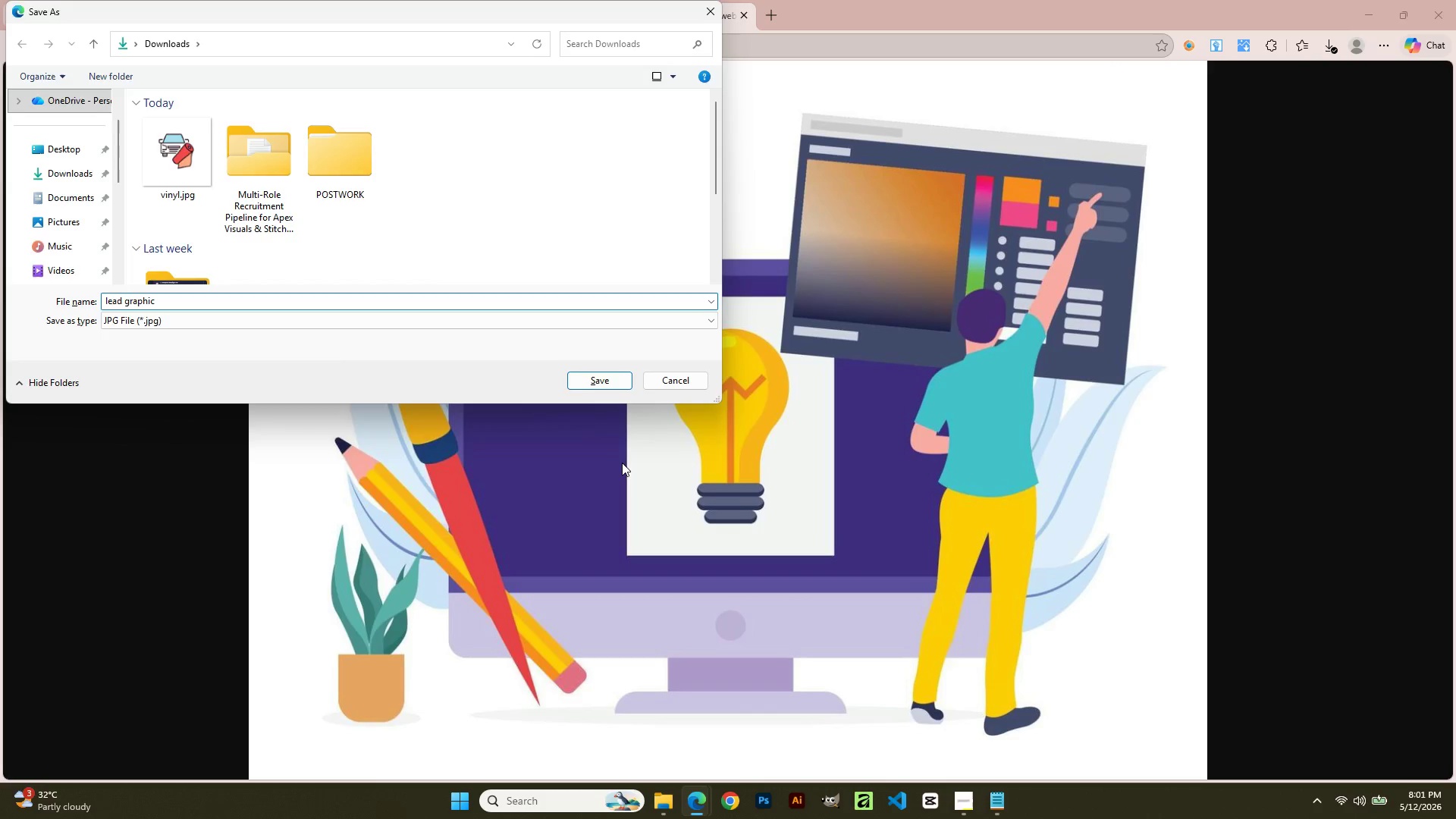 
key(Enter)
 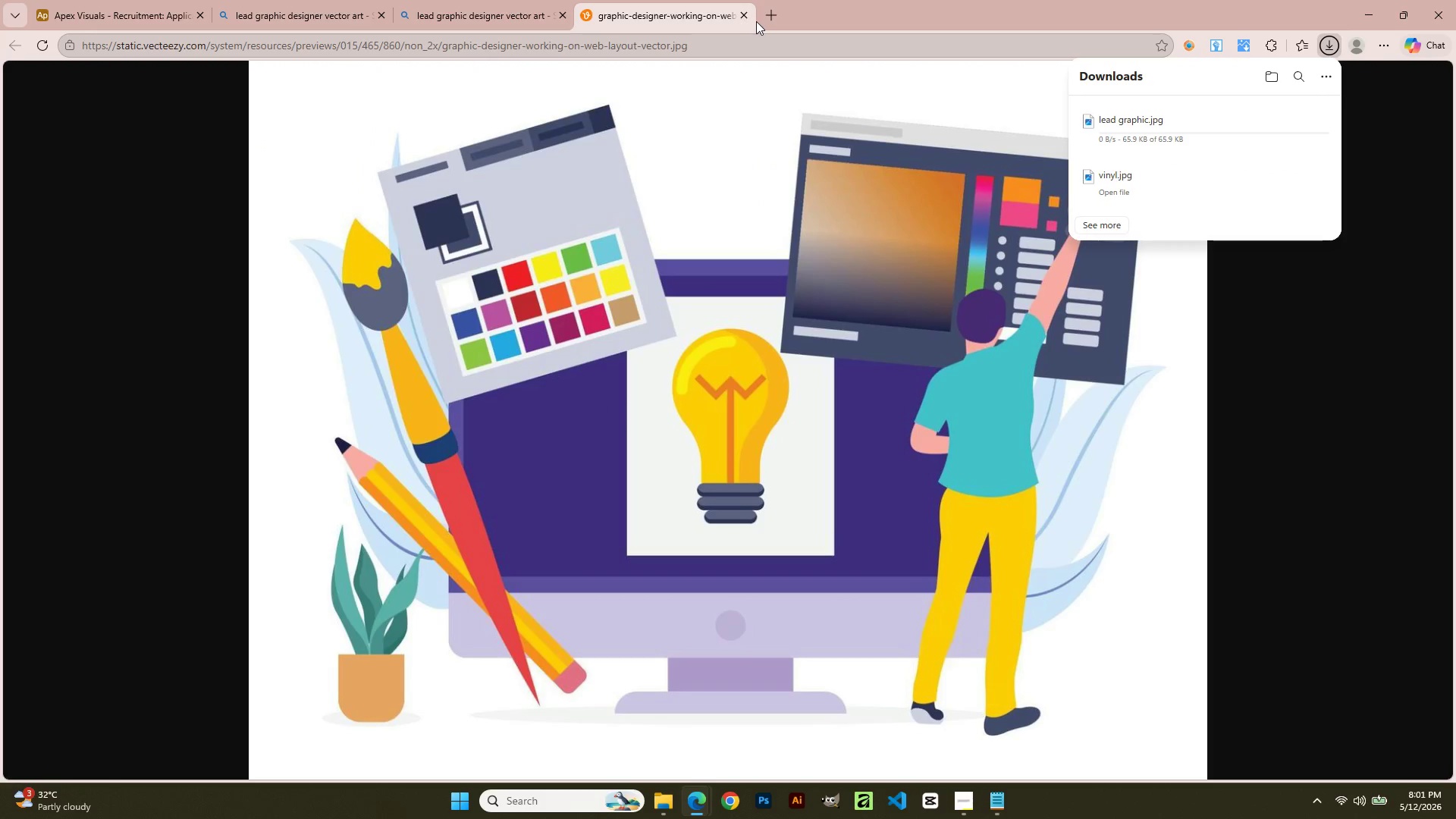 
left_click([745, 17])
 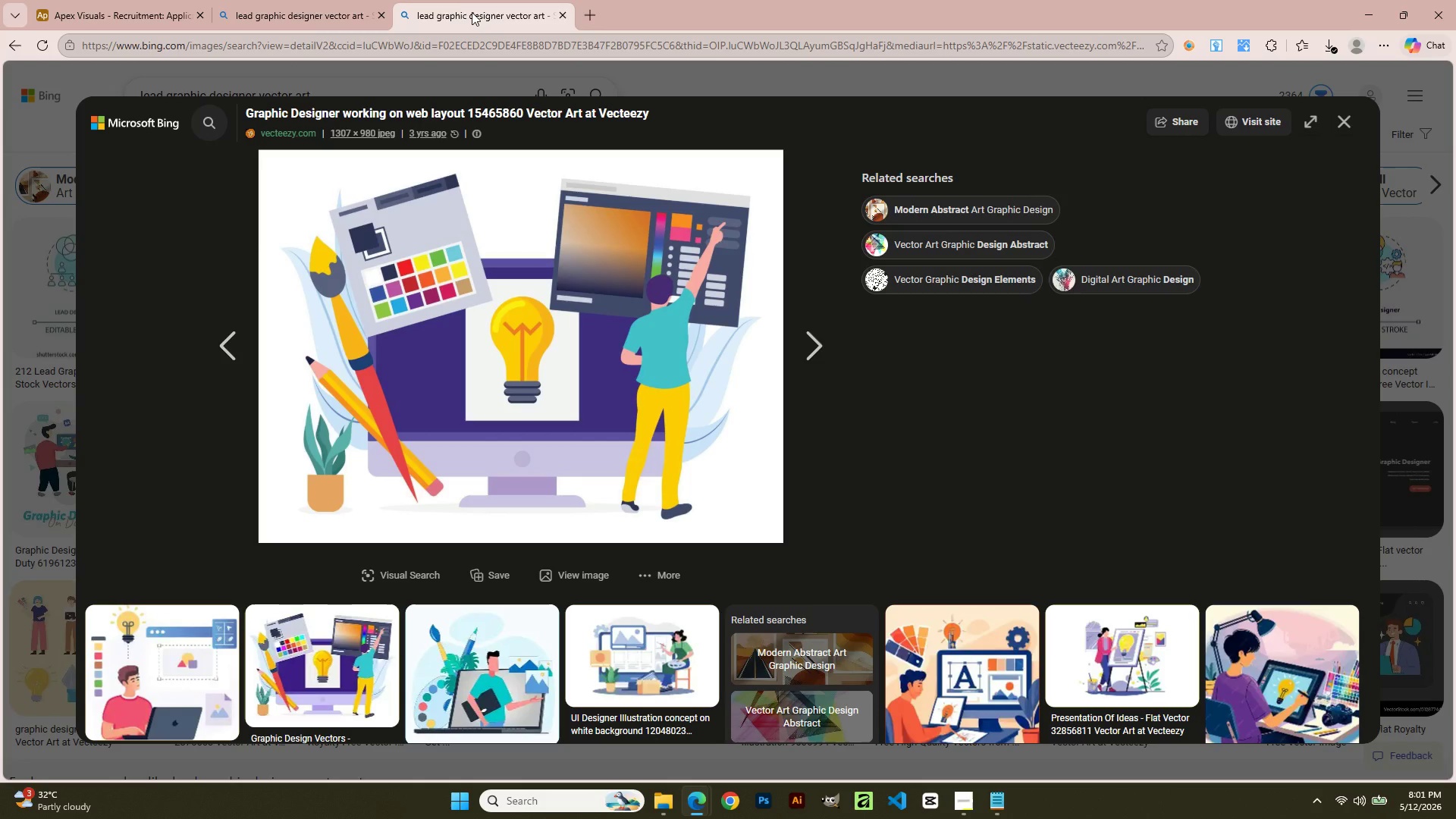 
left_click([466, 11])
 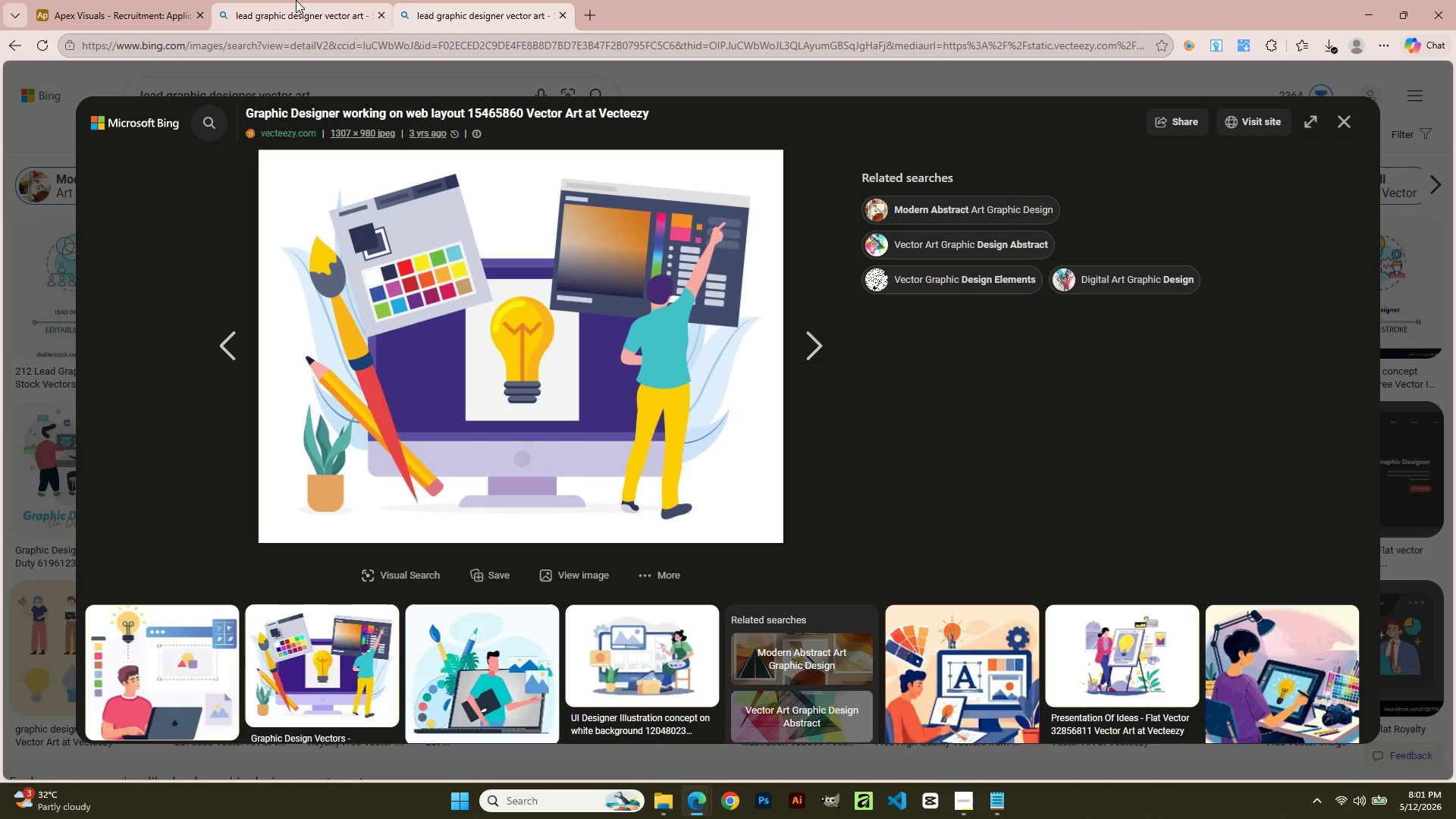 
left_click([300, 0])
 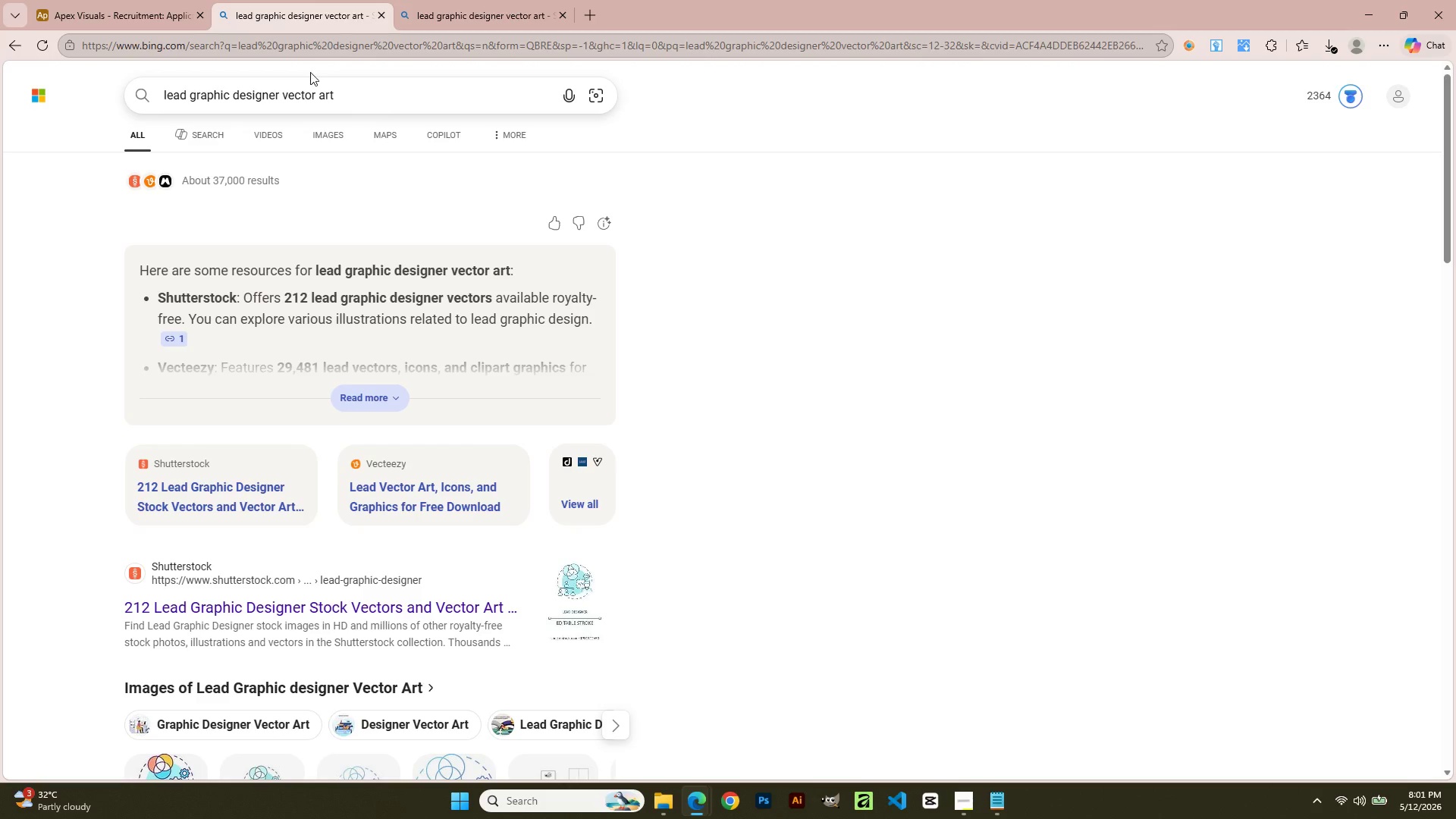 
left_click_drag(start_coordinate=[385, 87], to_coordinate=[0, 146])
 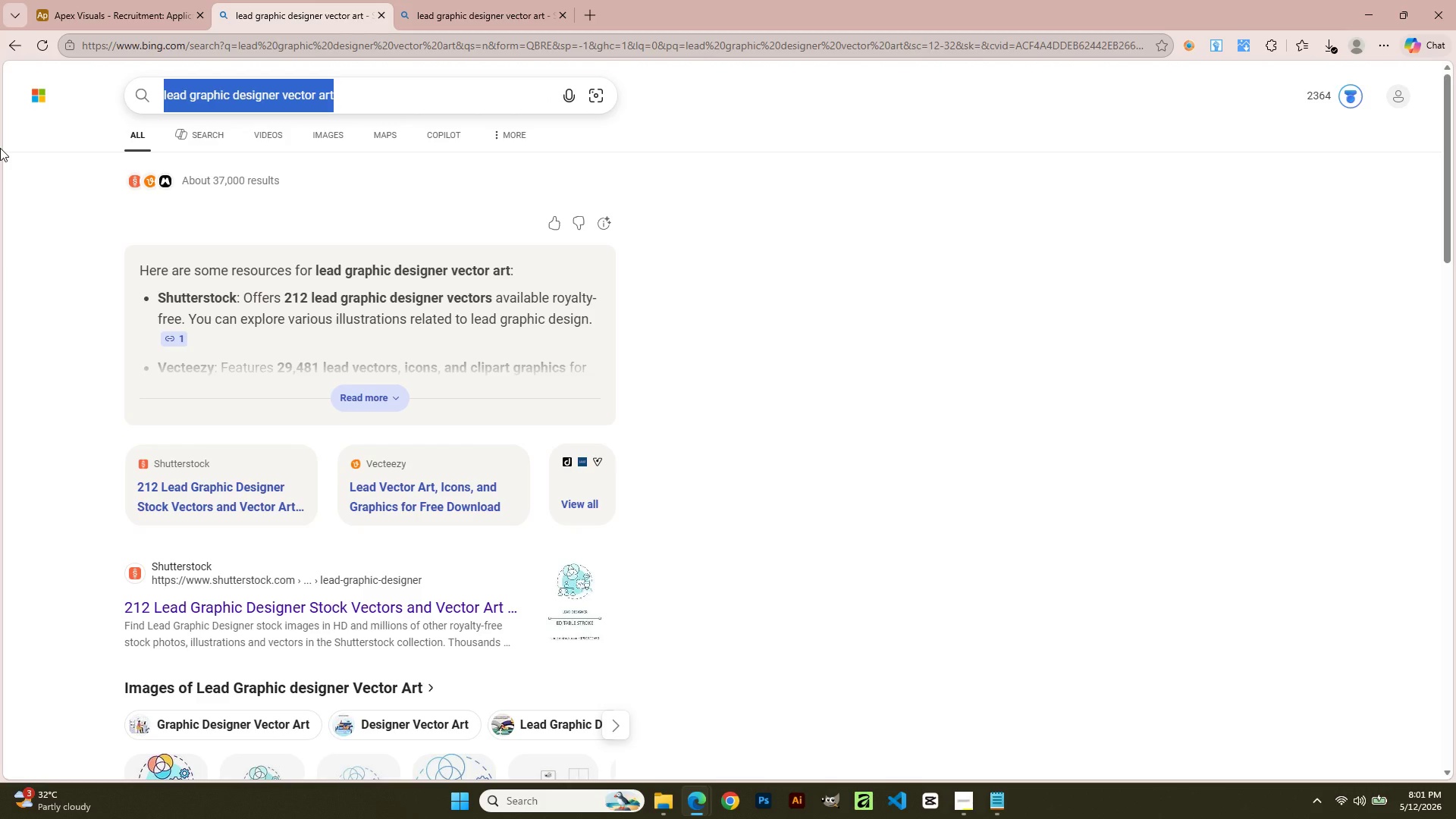 
type(Embrp)
key(Backspace)
type(oidery )
 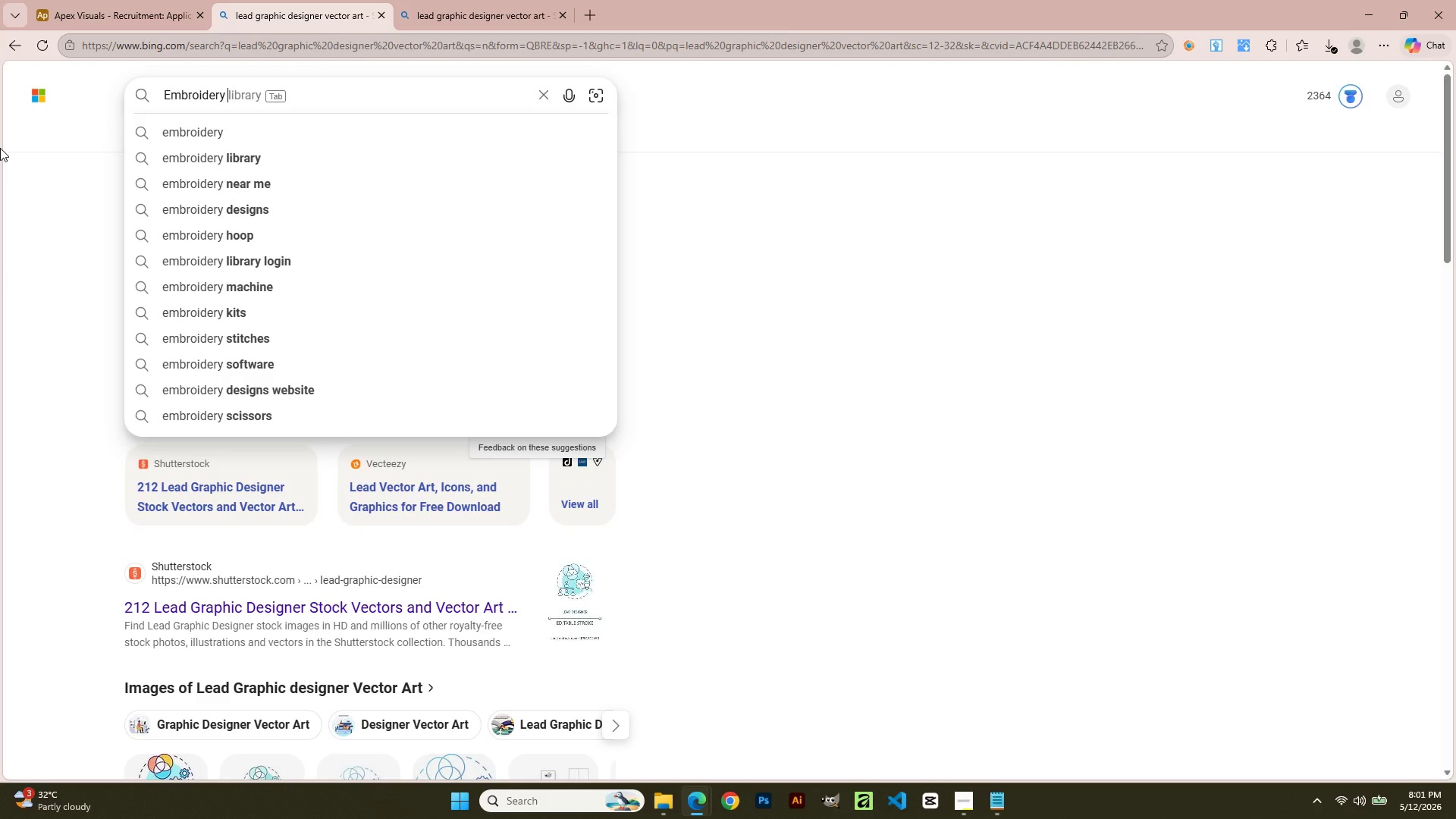 
wait(10.59)
 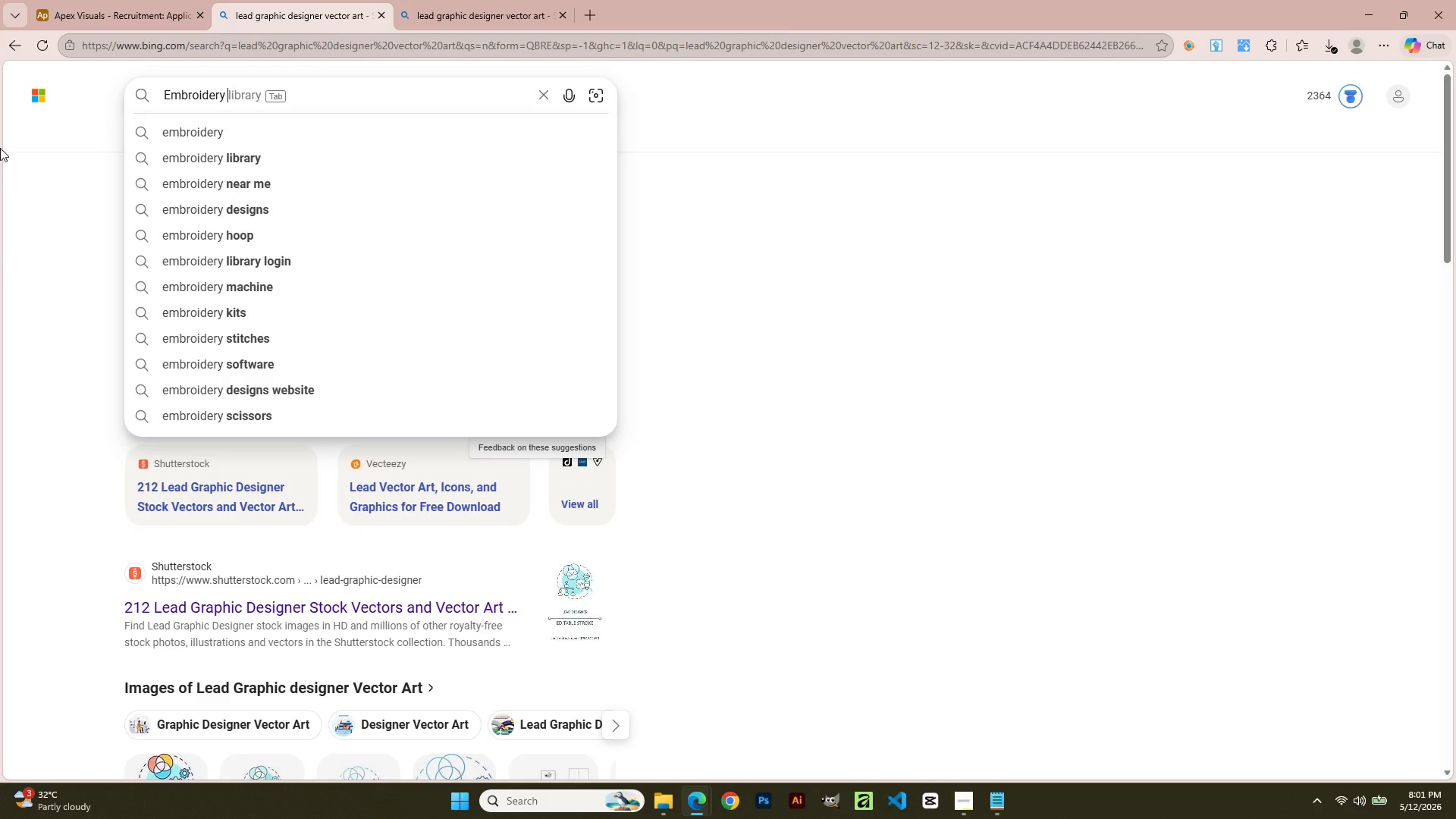 
left_click([137, 0])
 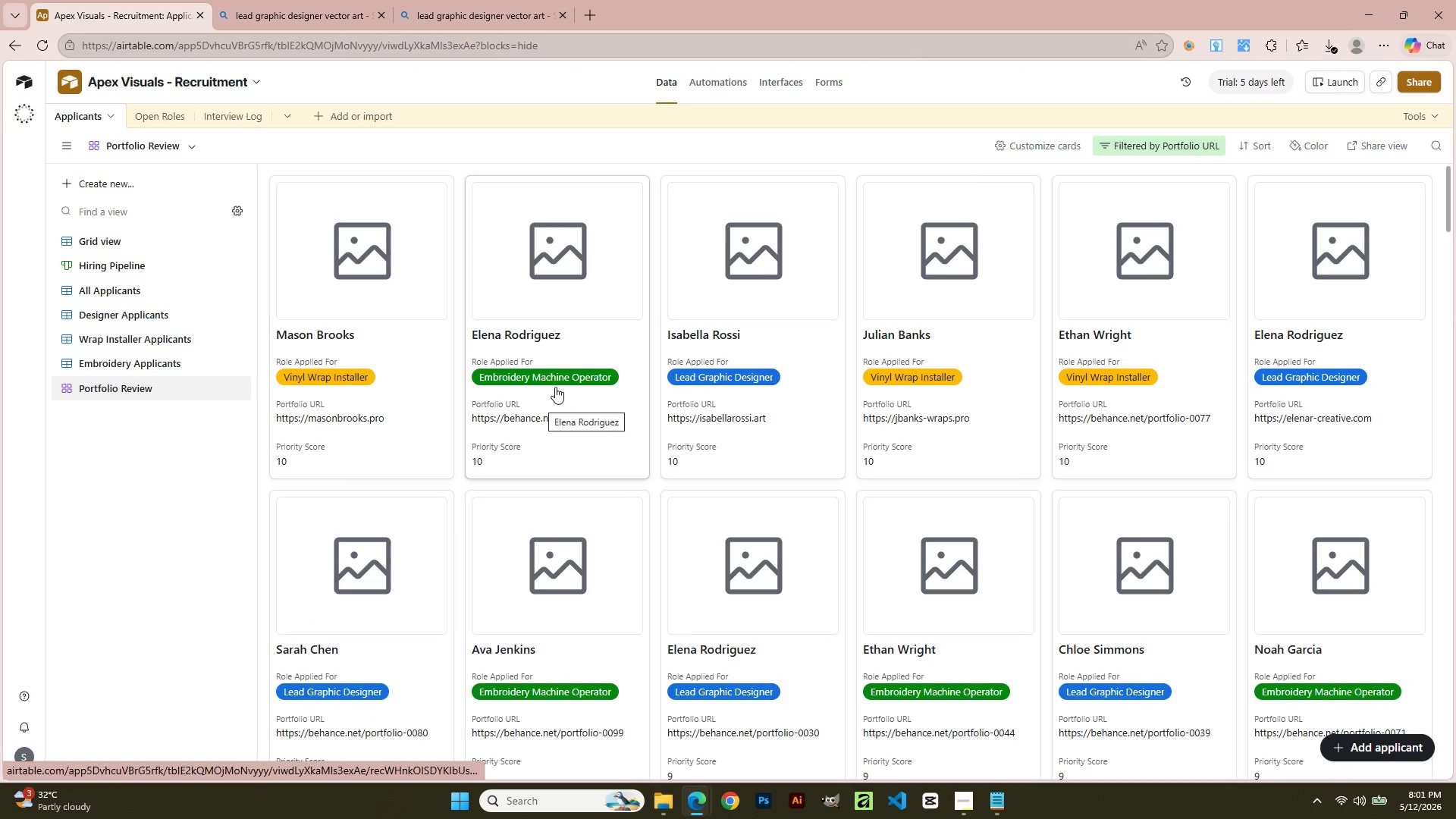 
left_click([491, 0])
 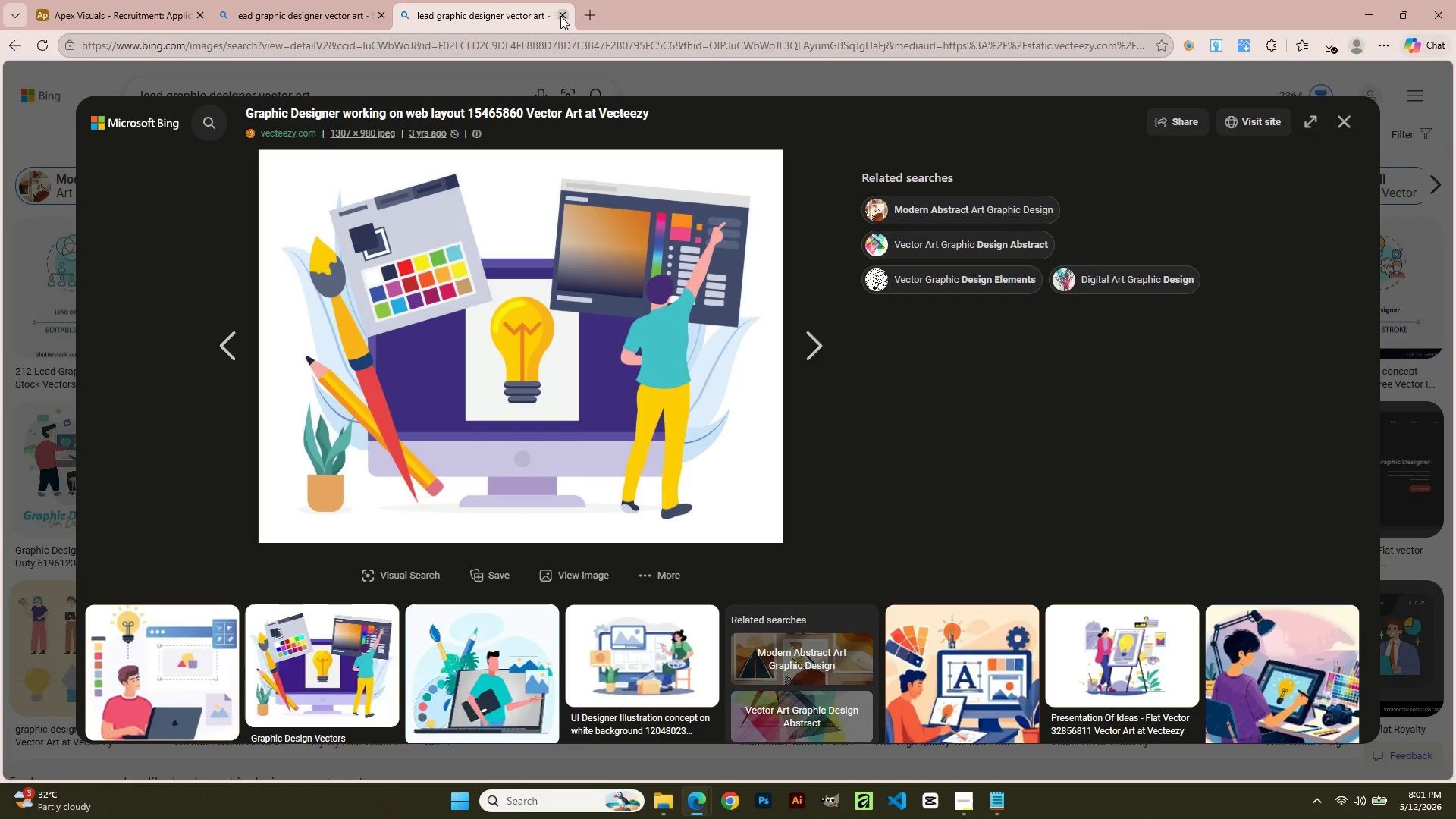 
left_click([560, 16])
 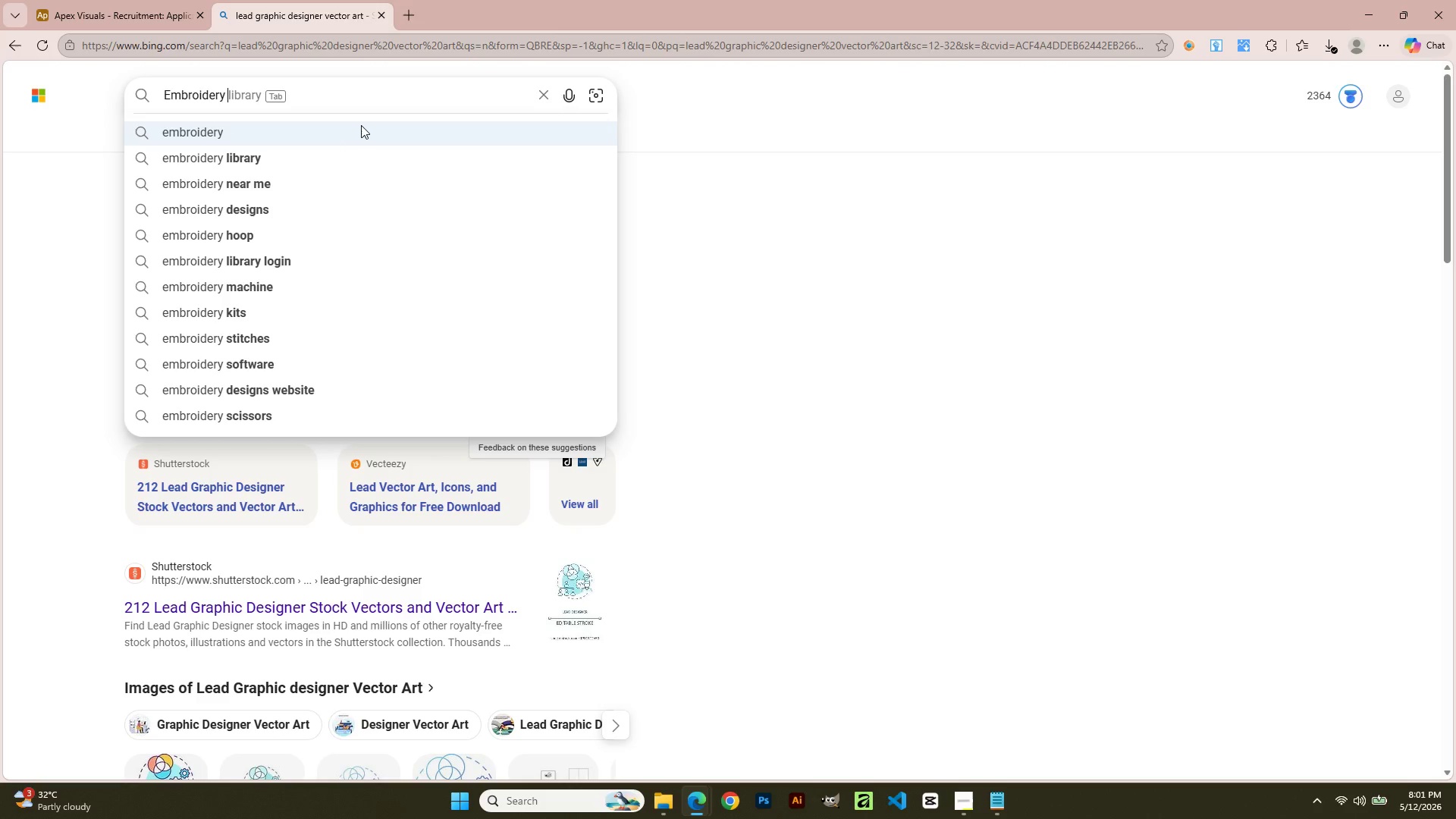 
type(machine operator vetor art)
 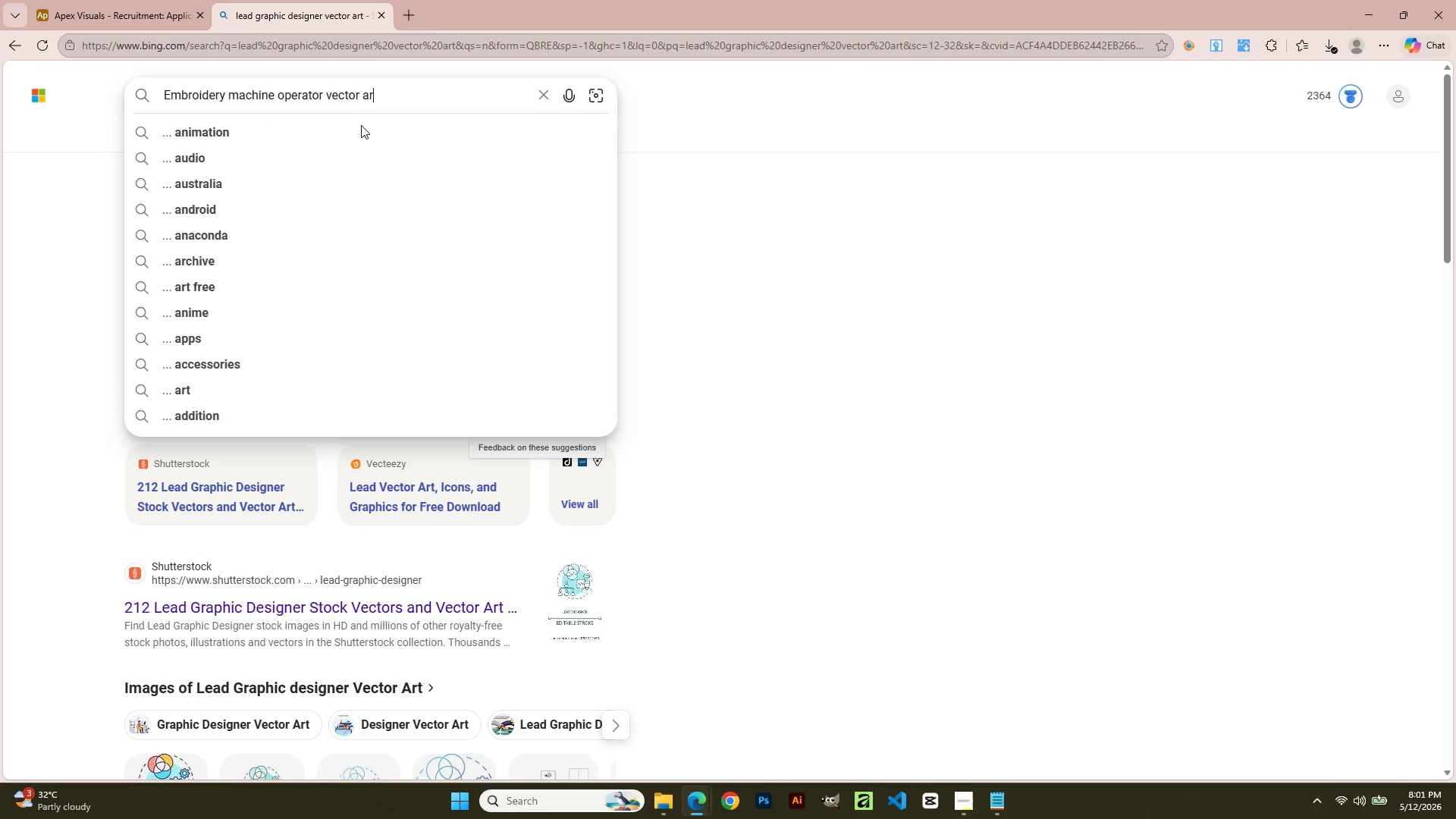 
key(Enter)
 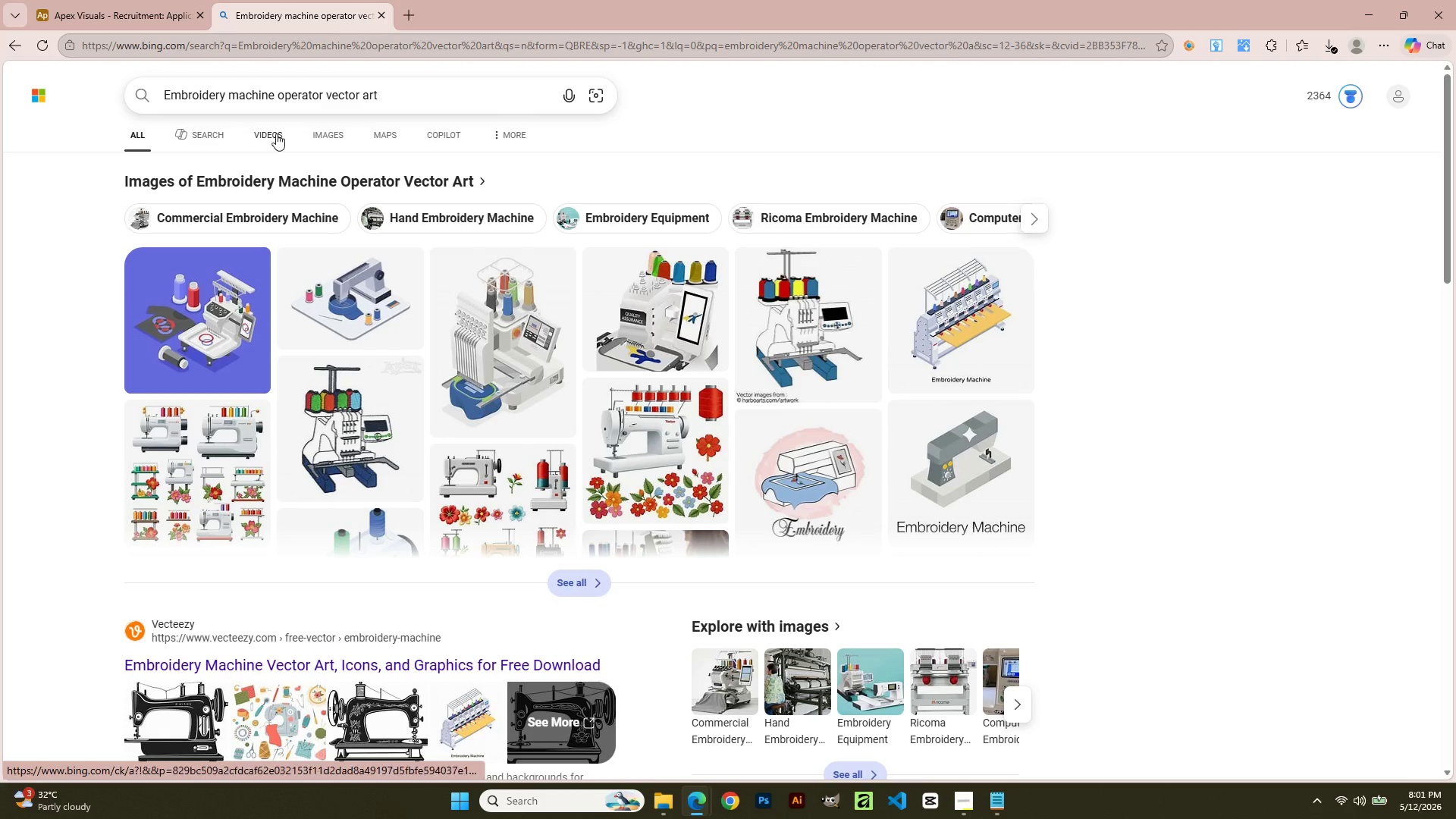 
wait(11.12)
 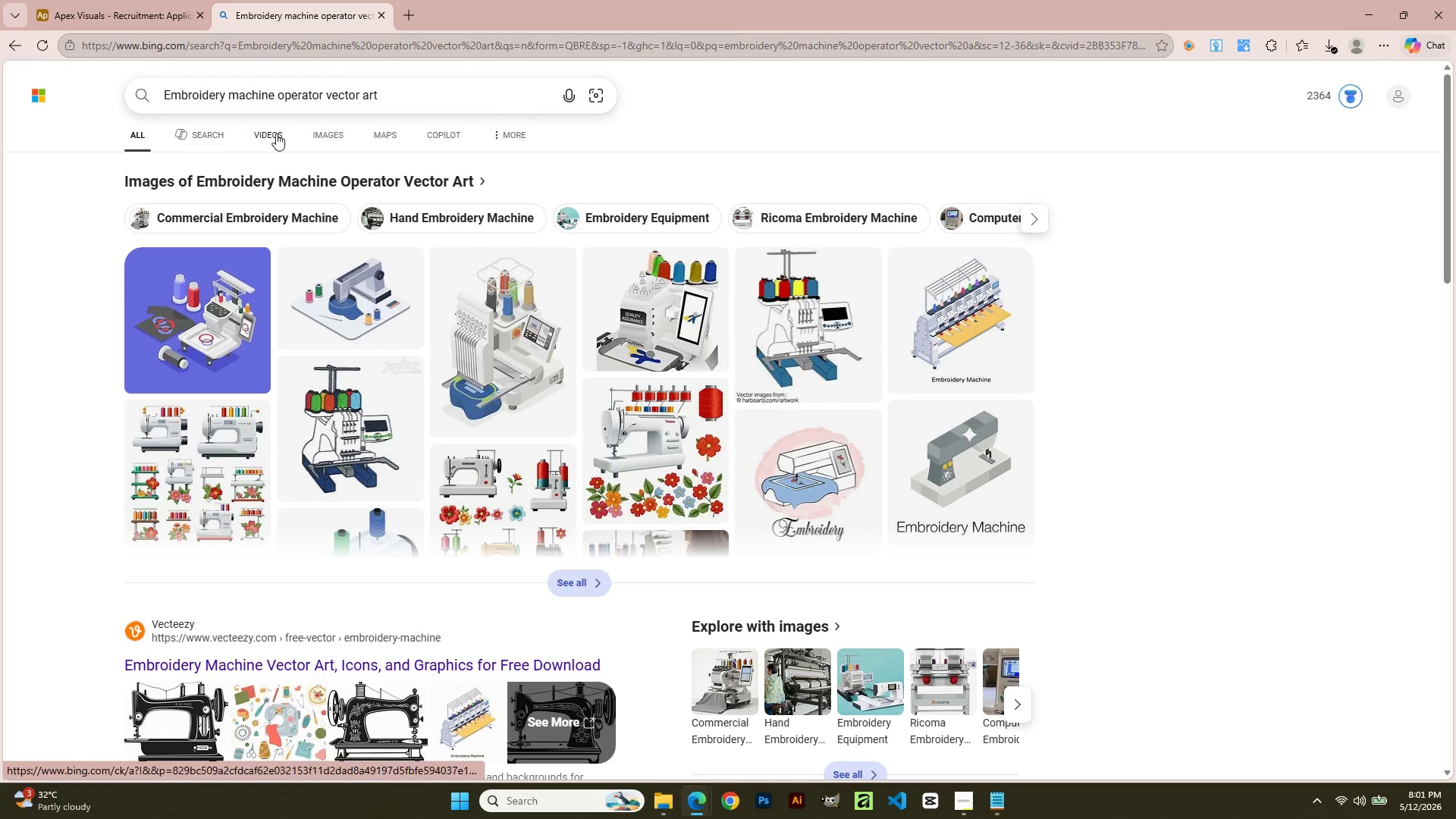 
left_click([304, 284])
 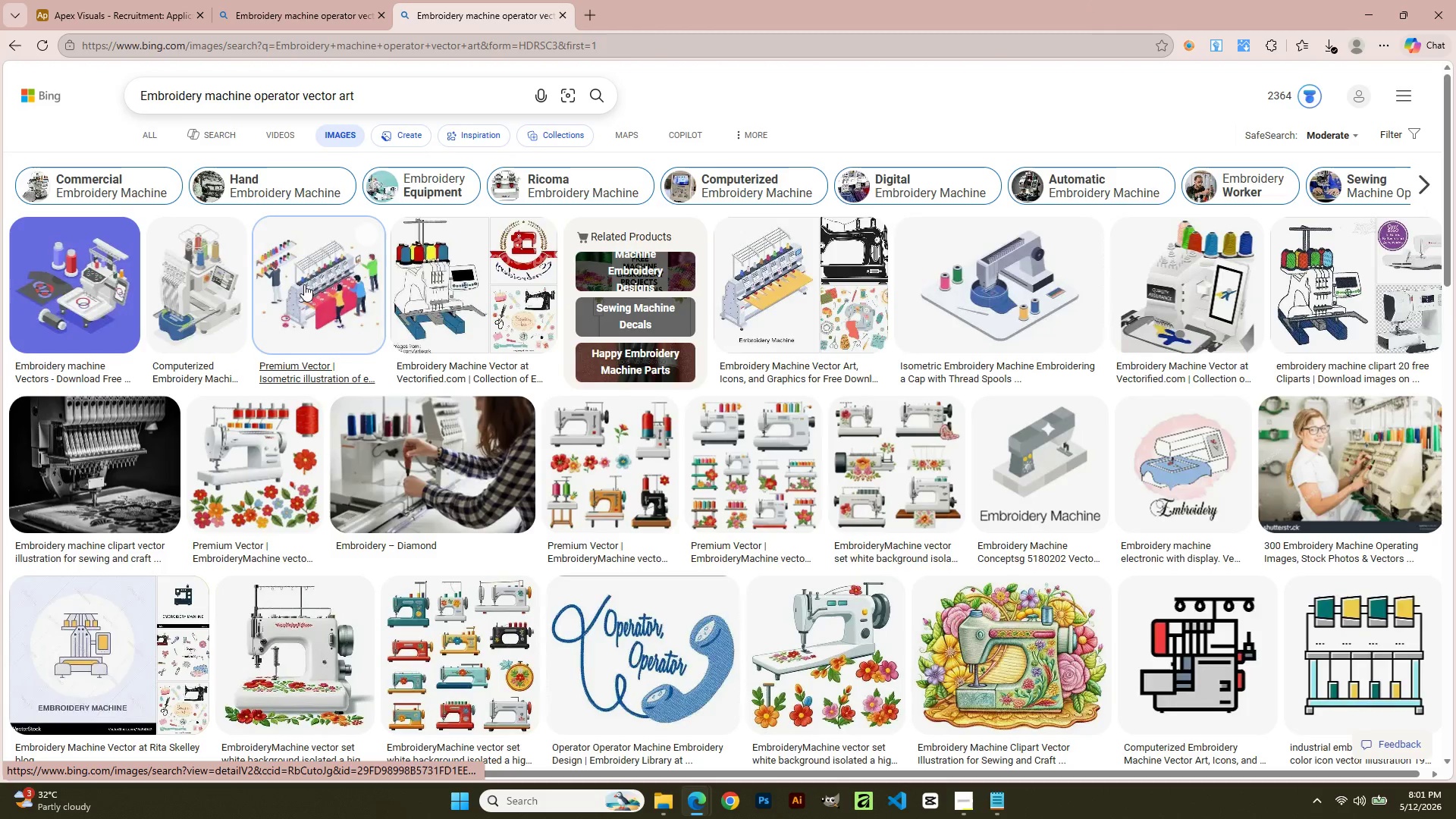 
mouse_move([322, 307])
 